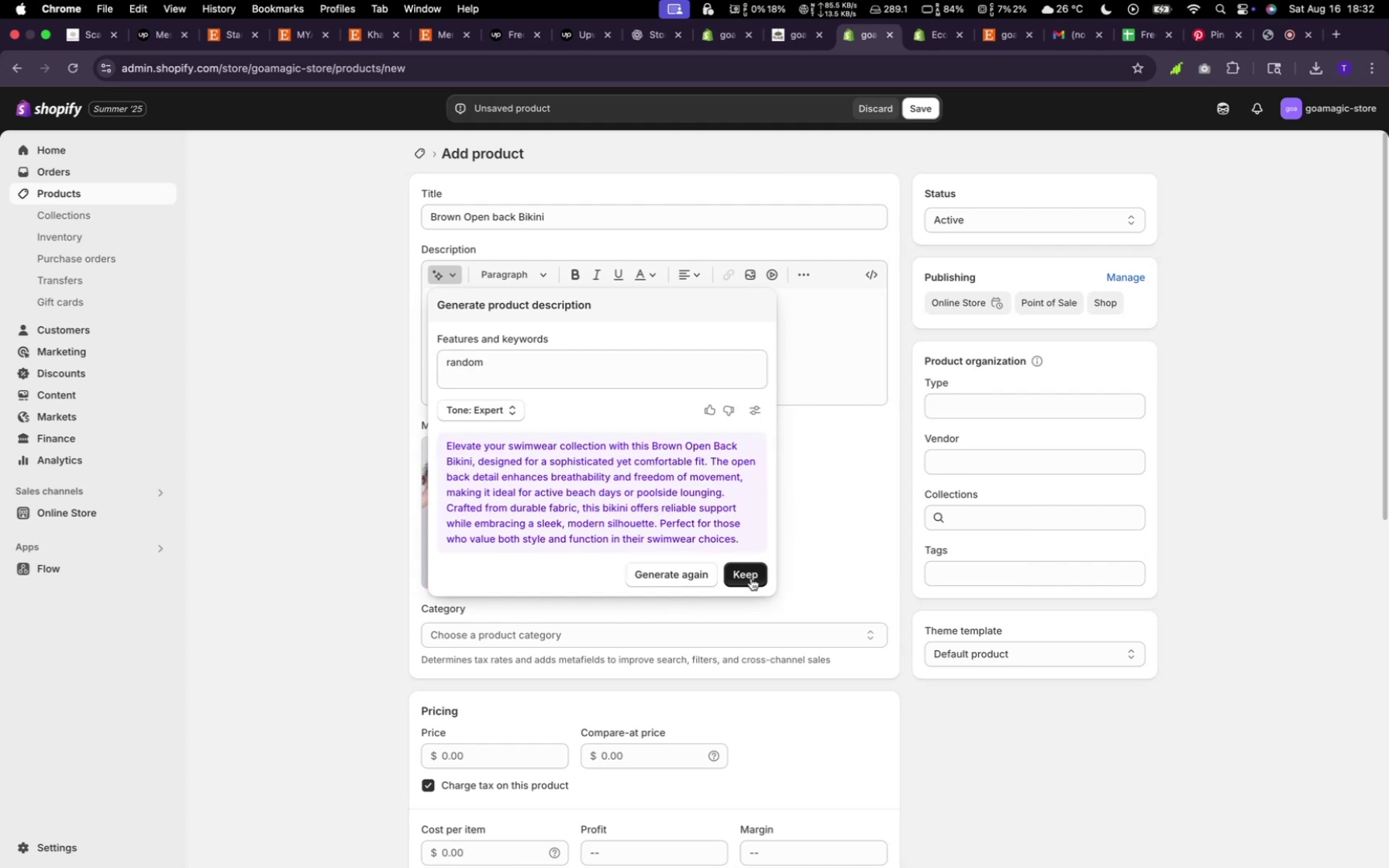 
left_click([761, 584])
 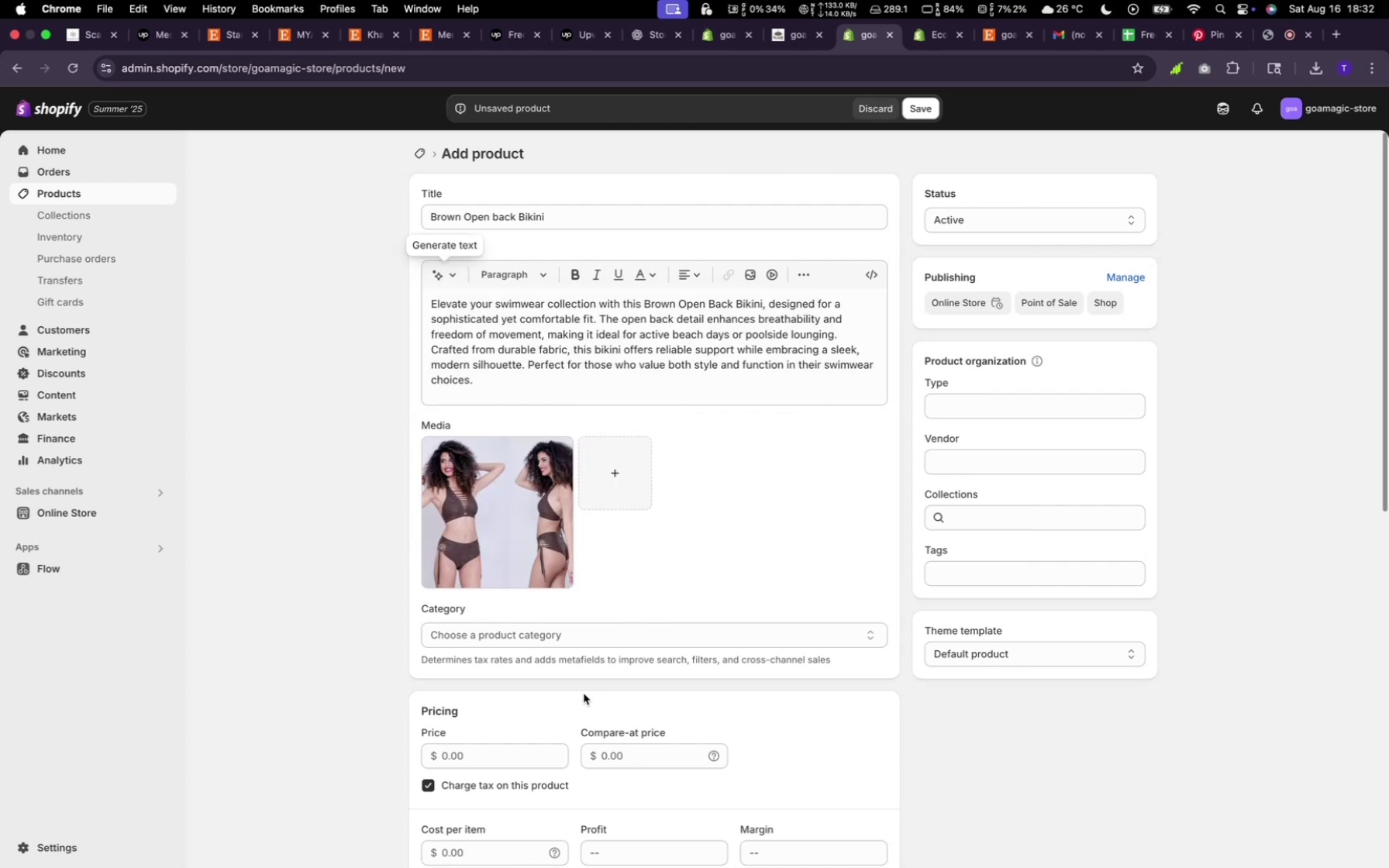 
scroll: coordinate [493, 743], scroll_direction: down, amount: 14.0
 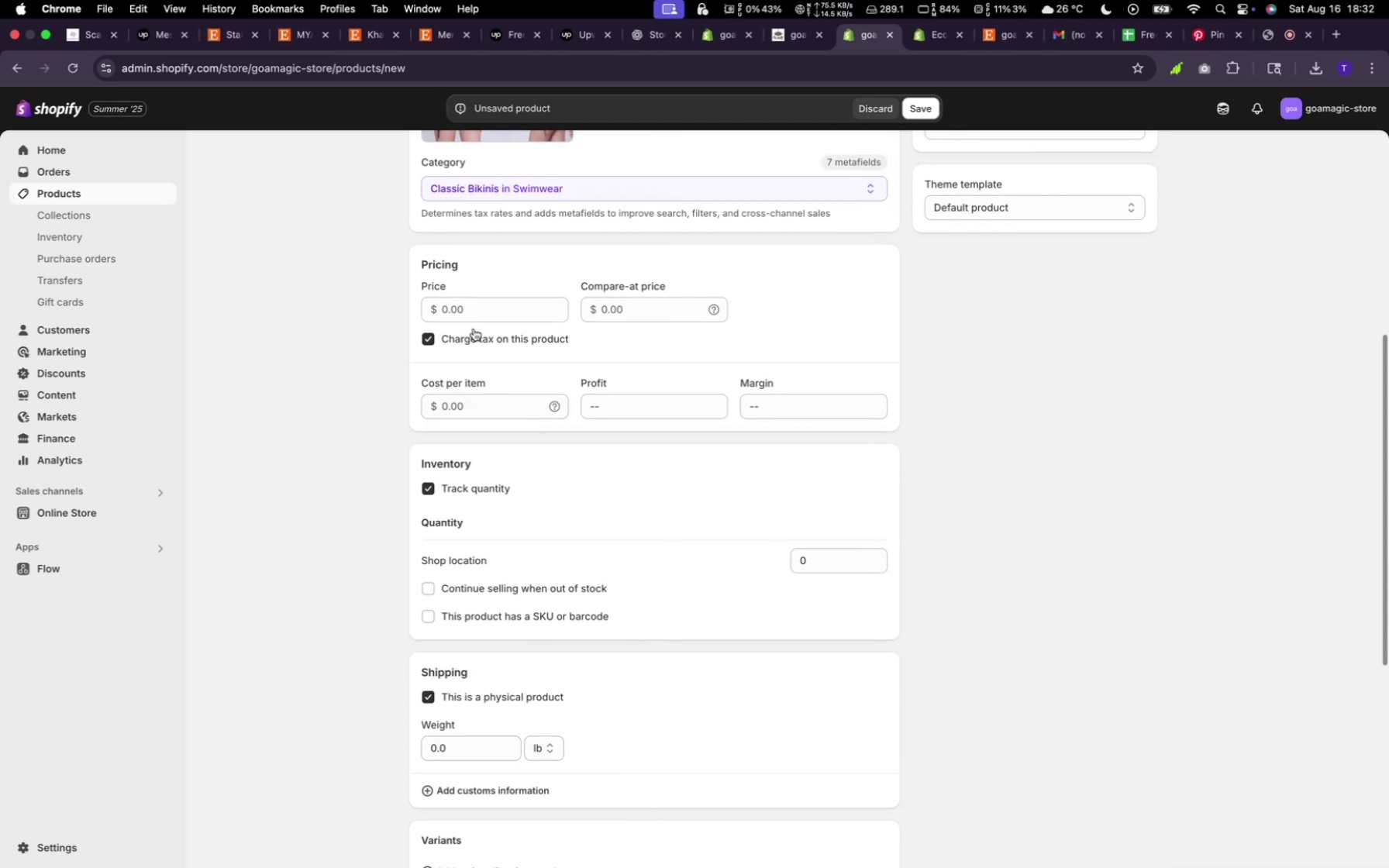 
left_click([470, 317])
 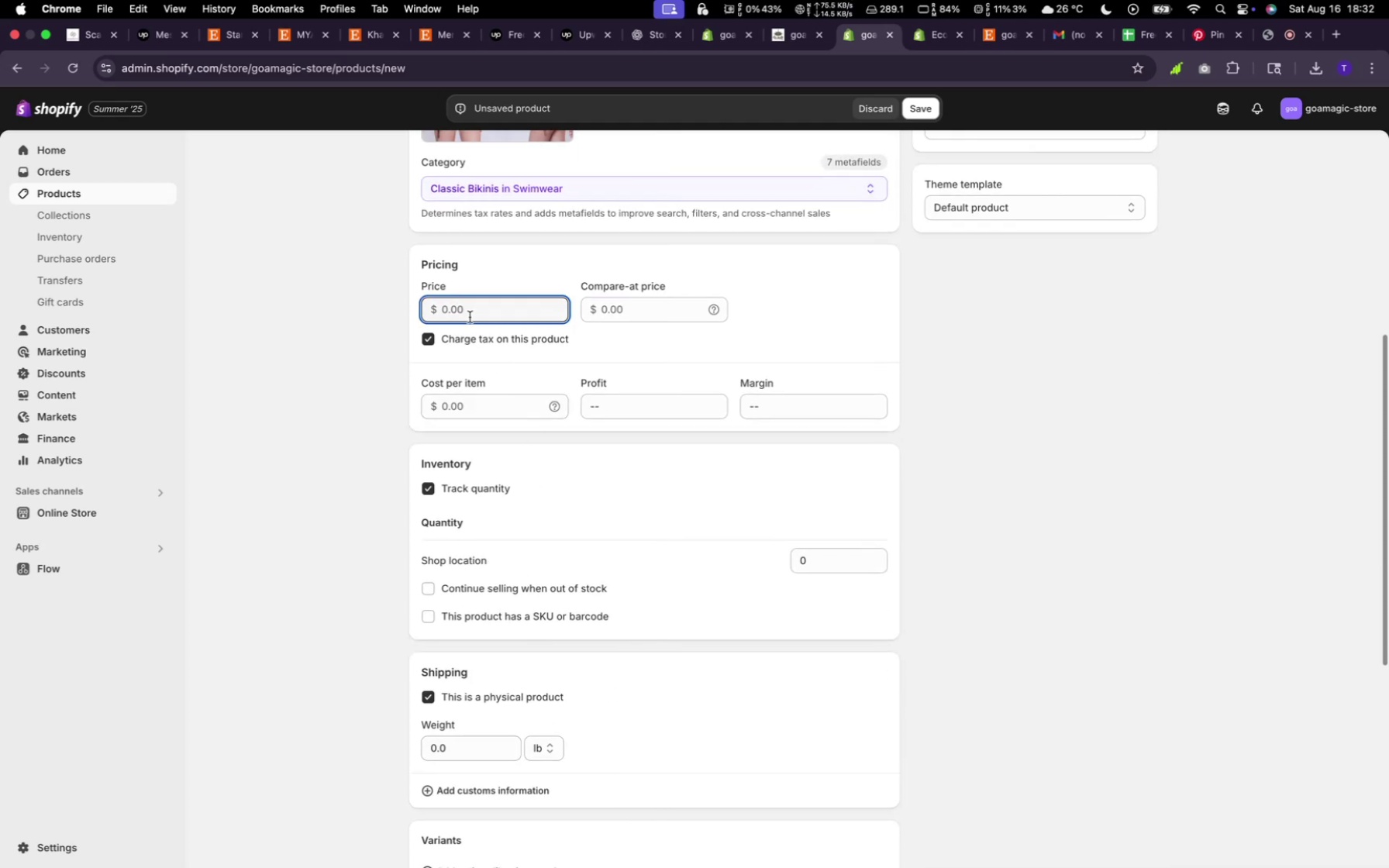 
type(300)
 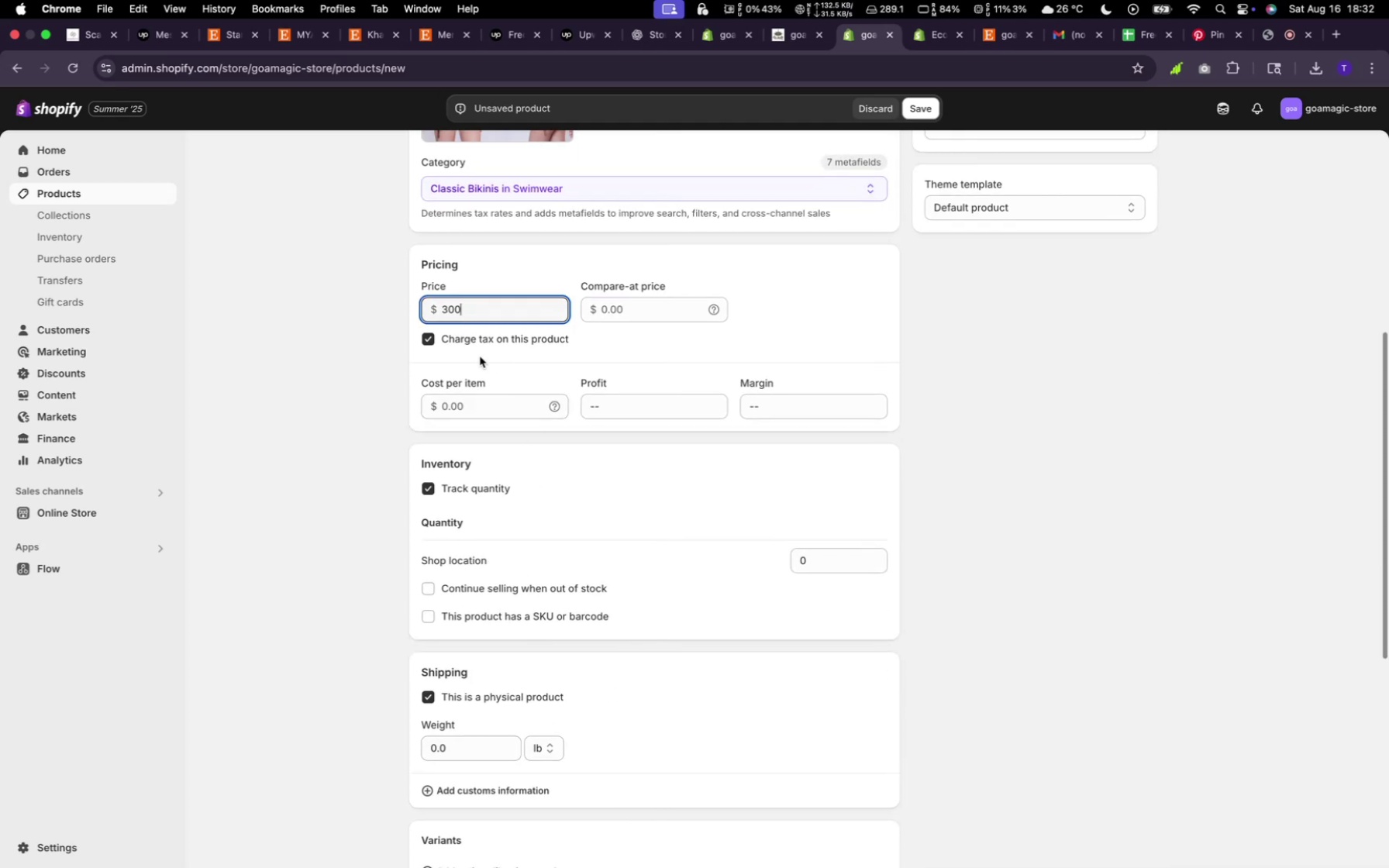 
scroll: coordinate [674, 672], scroll_direction: down, amount: 17.0
 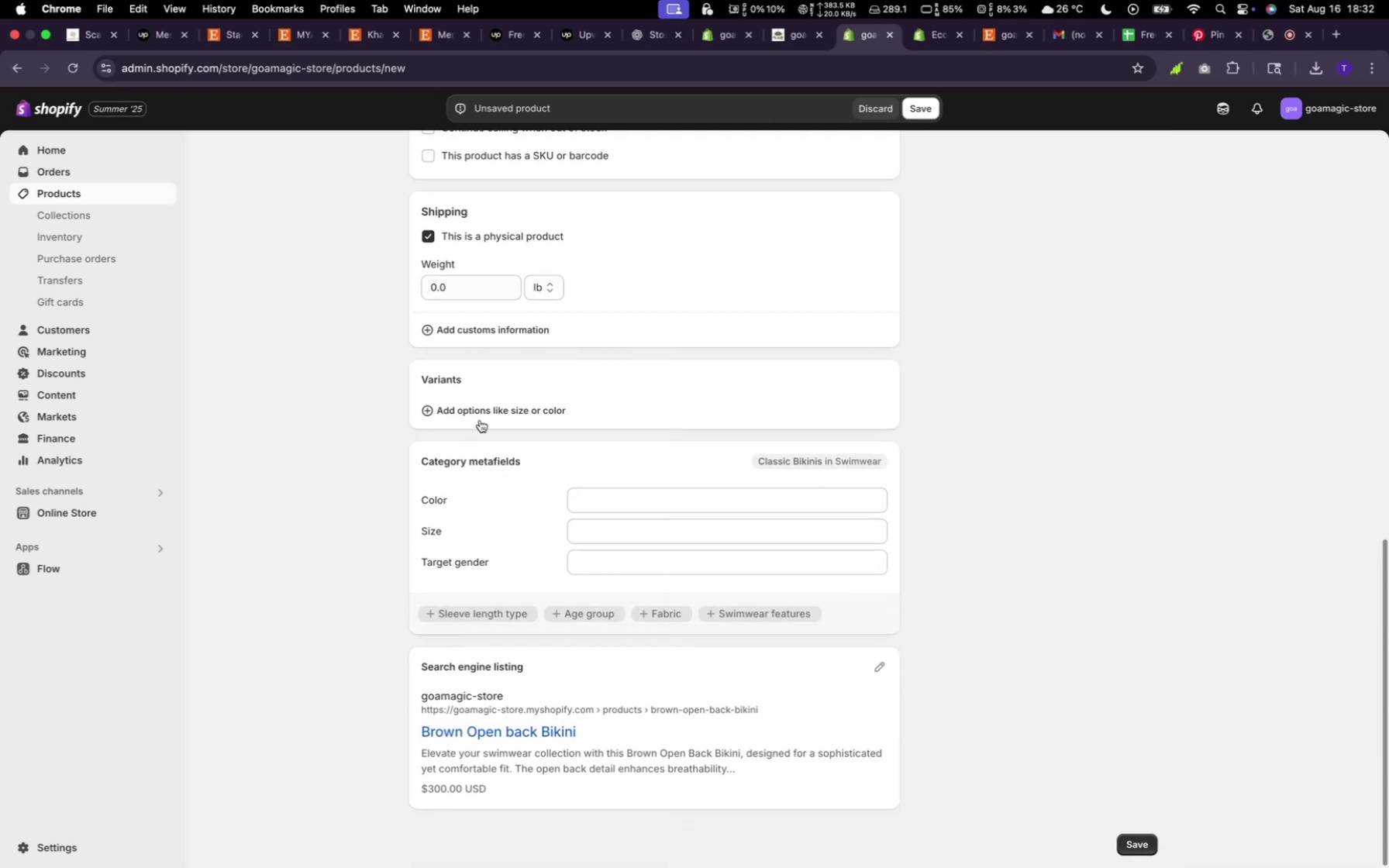 
left_click([484, 409])
 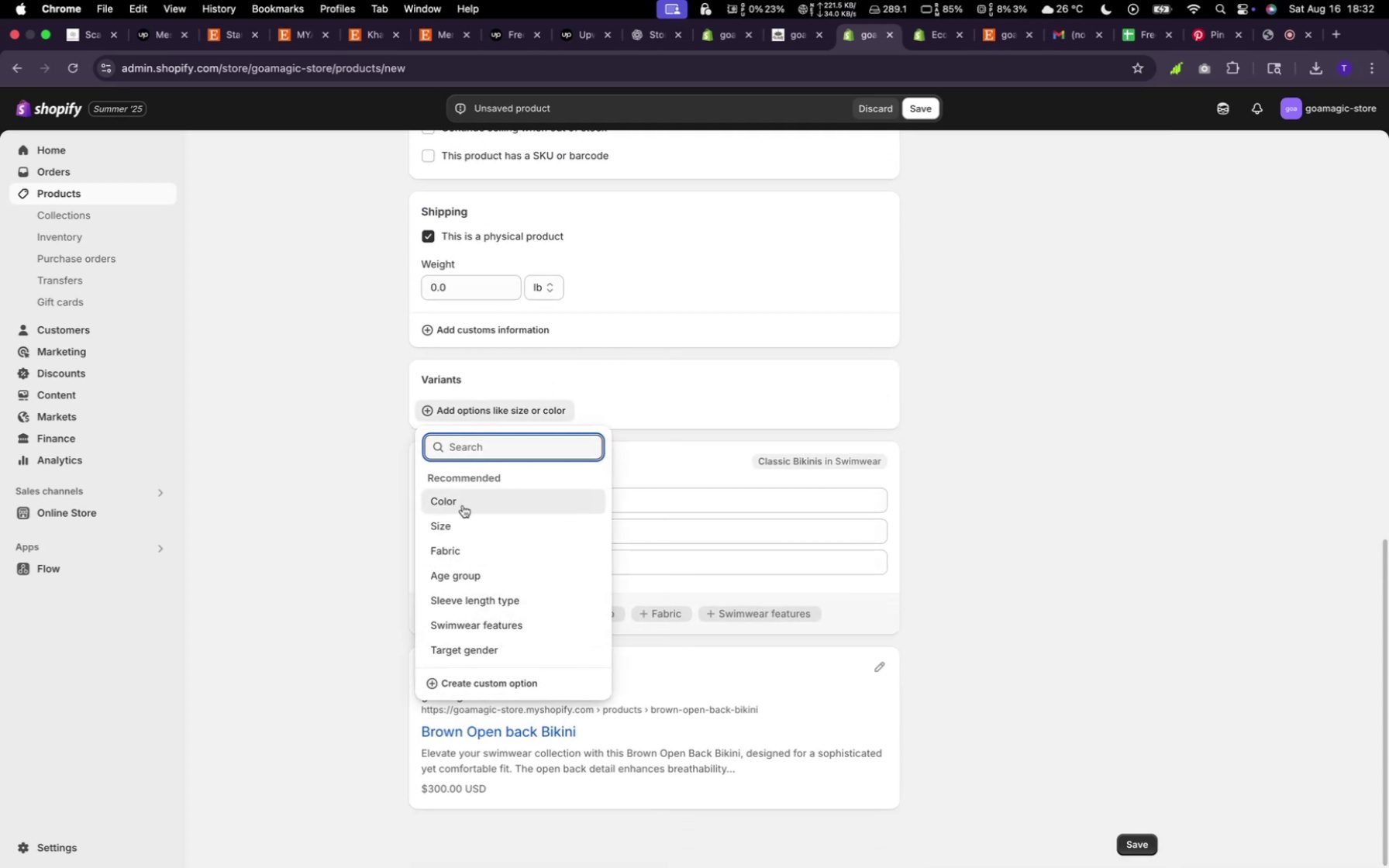 
left_click([463, 505])
 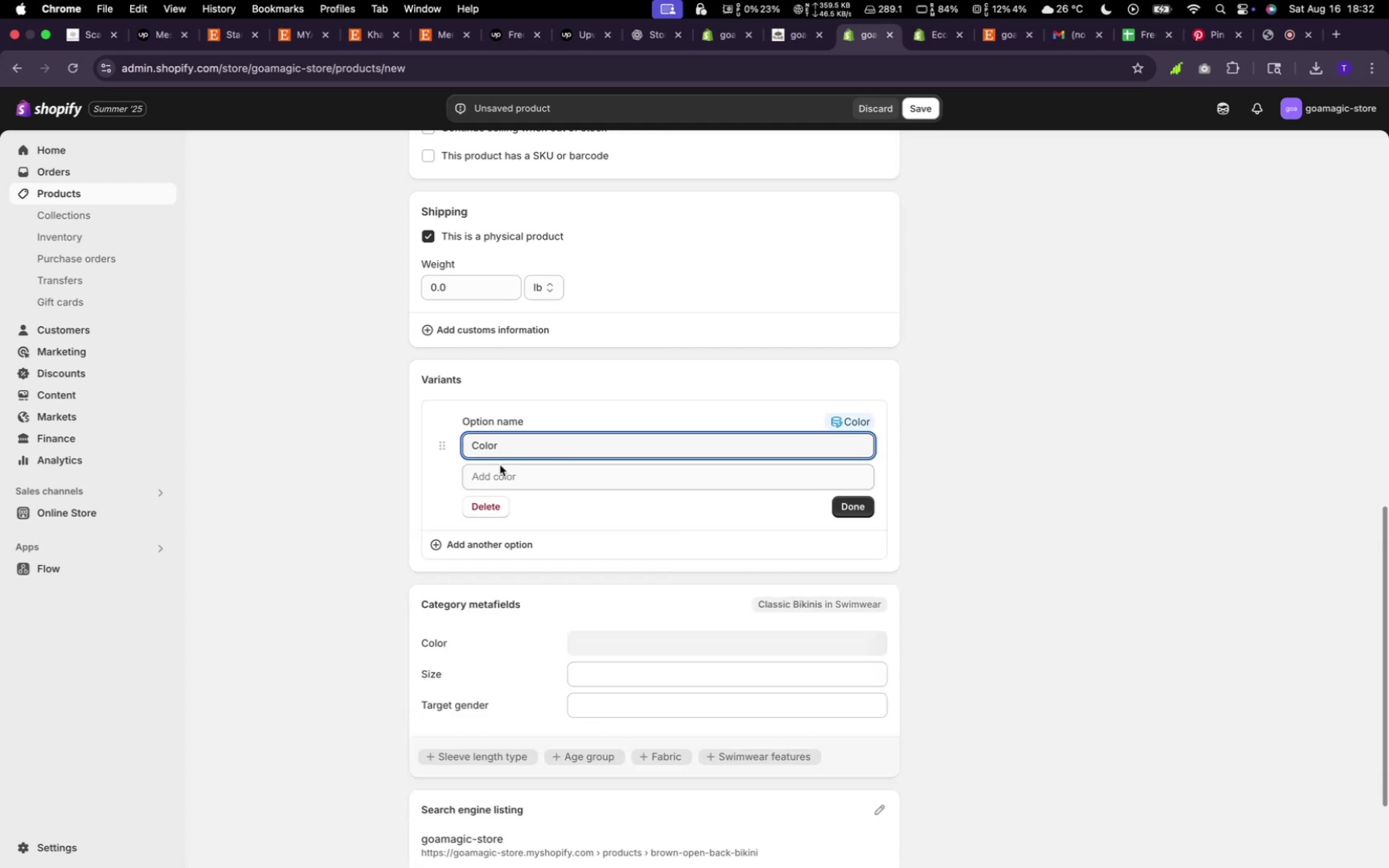 
left_click([500, 474])
 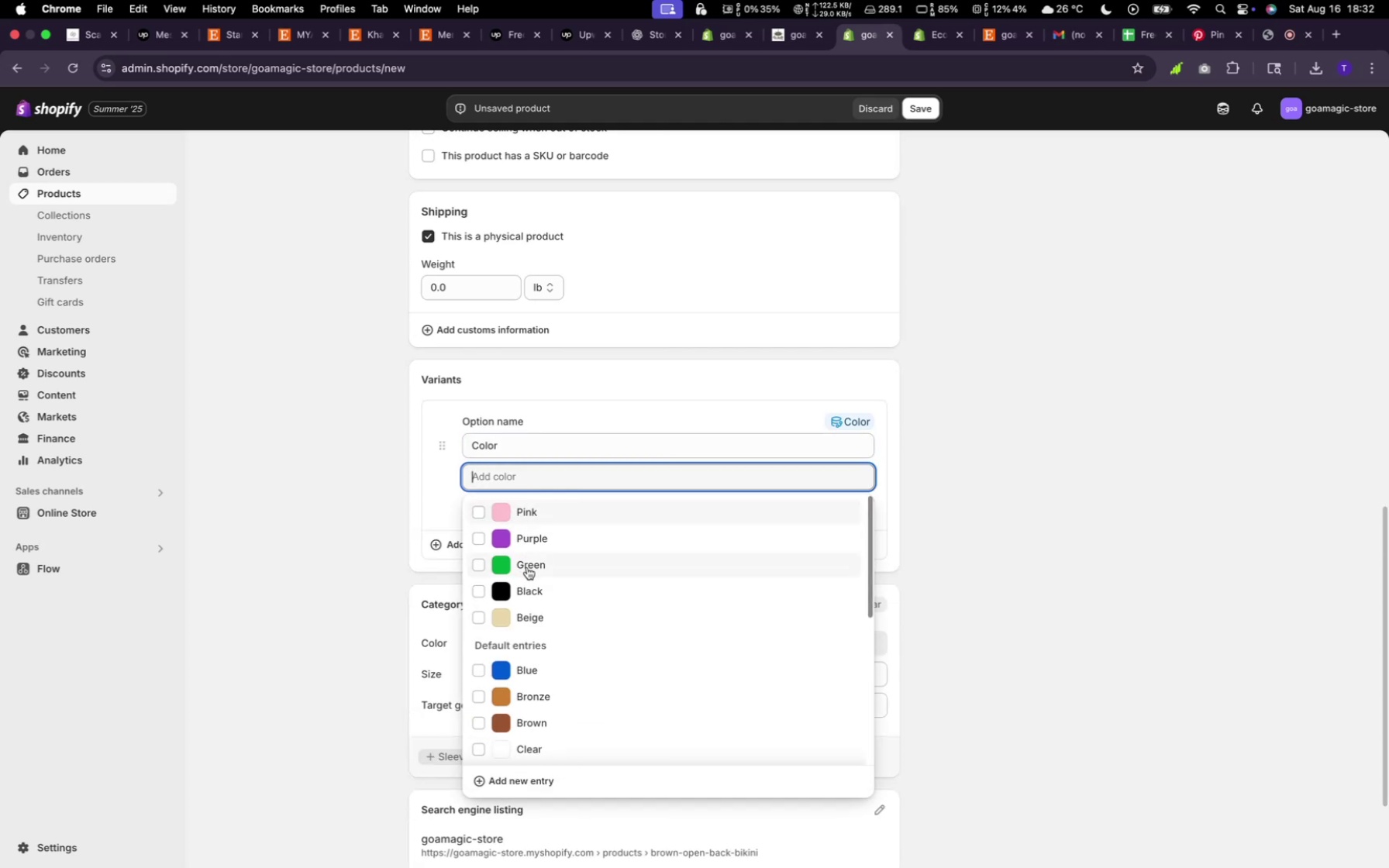 
left_click([528, 594])
 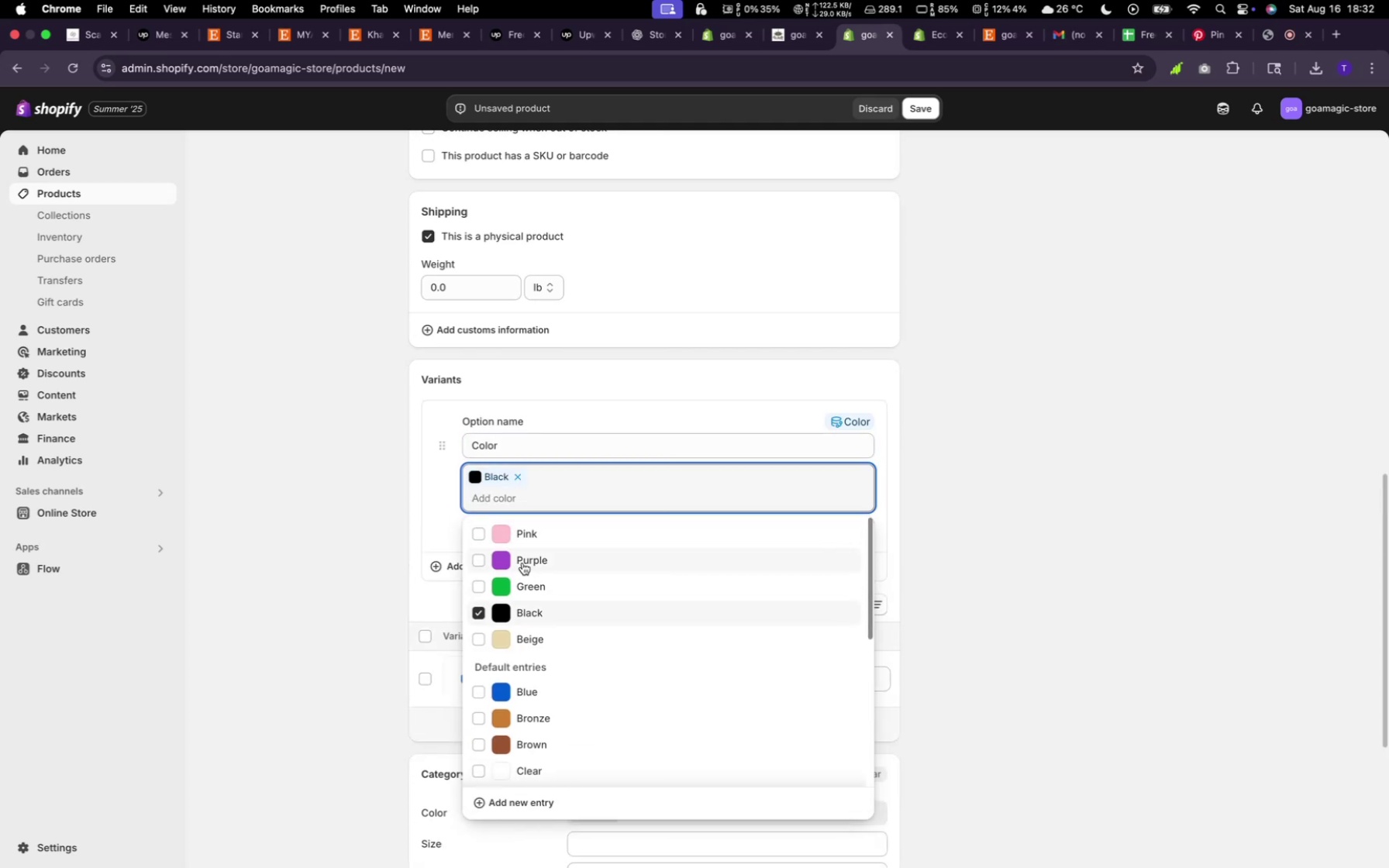 
left_click([526, 567])
 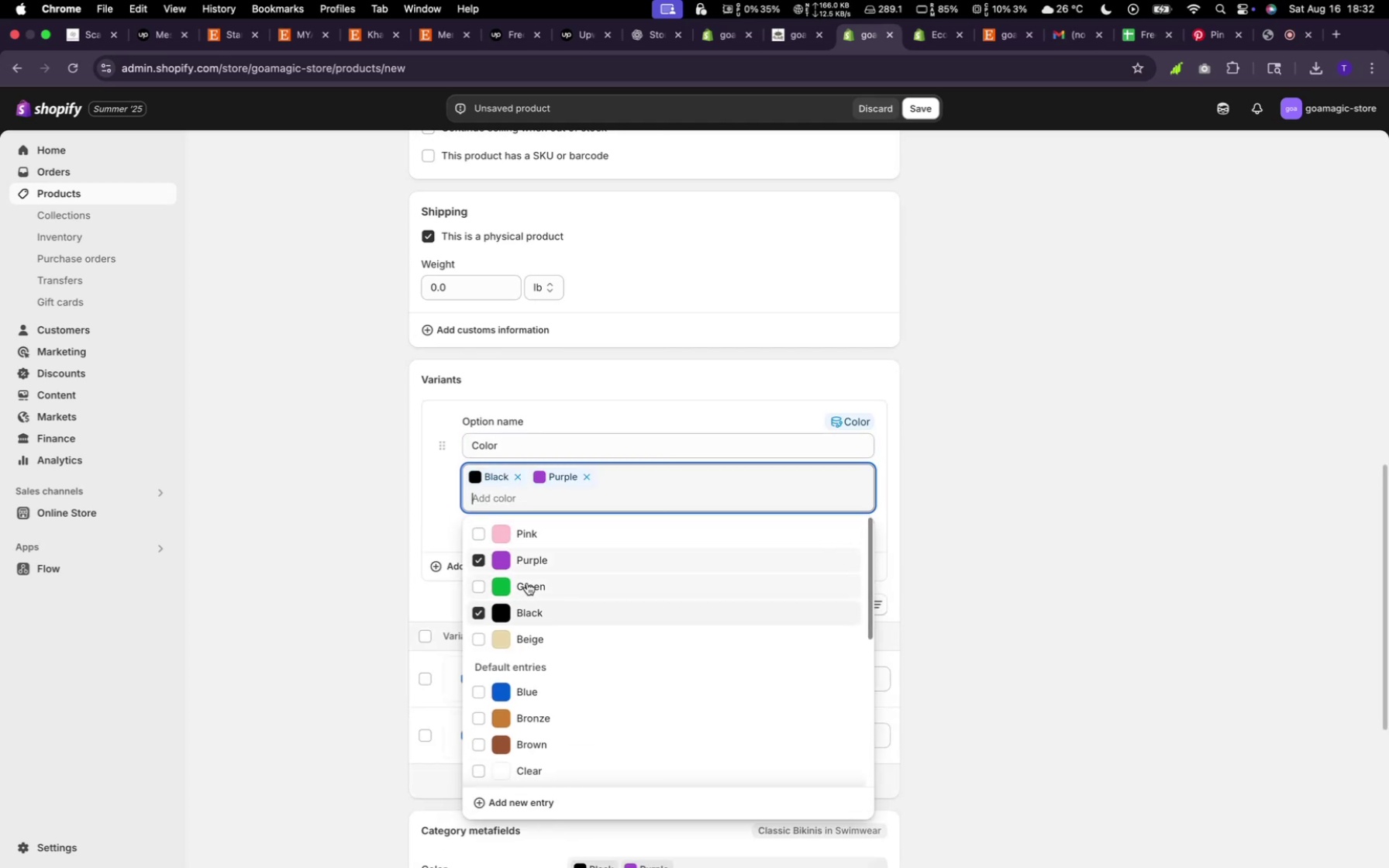 
left_click([527, 583])
 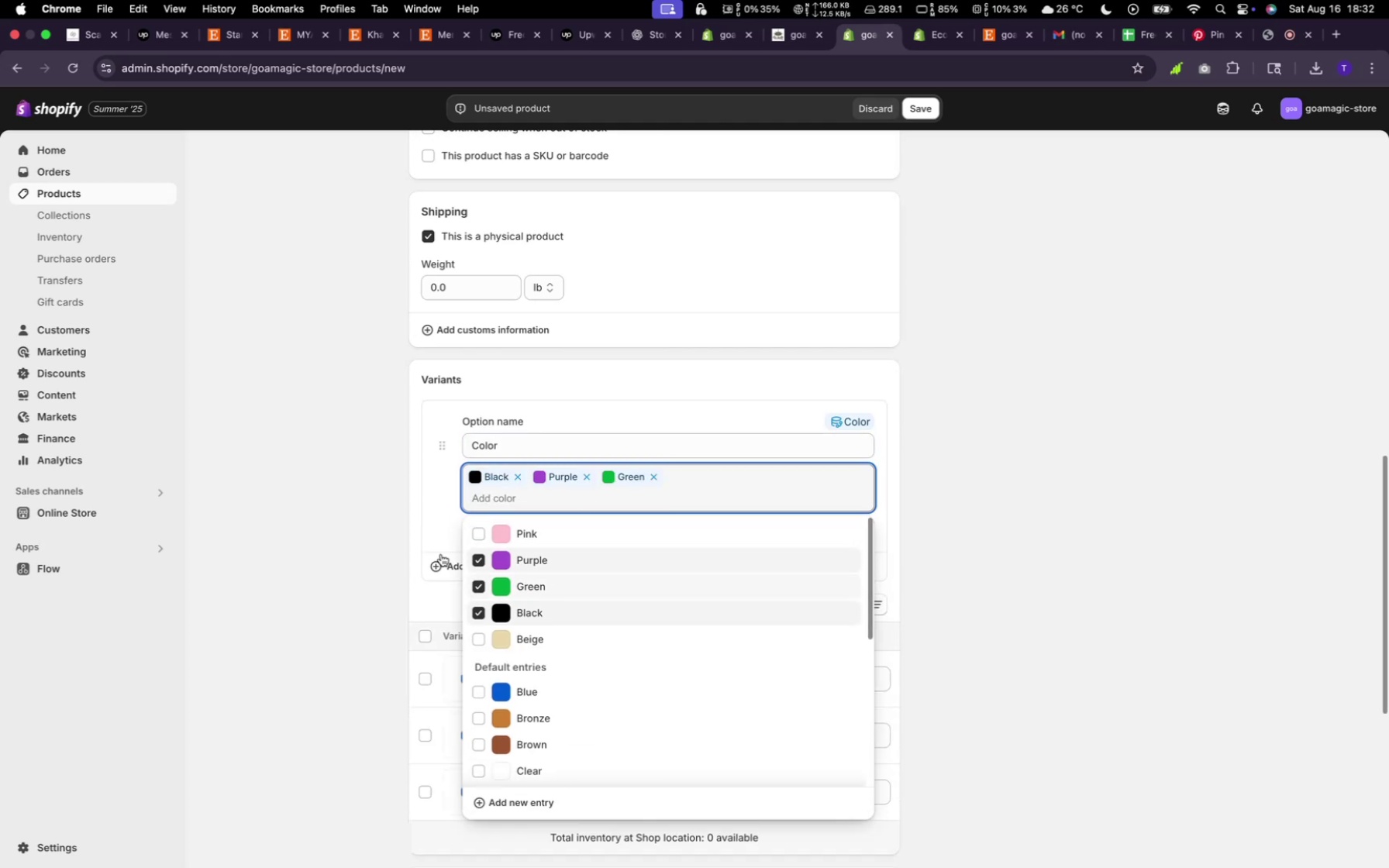 
left_click([439, 560])
 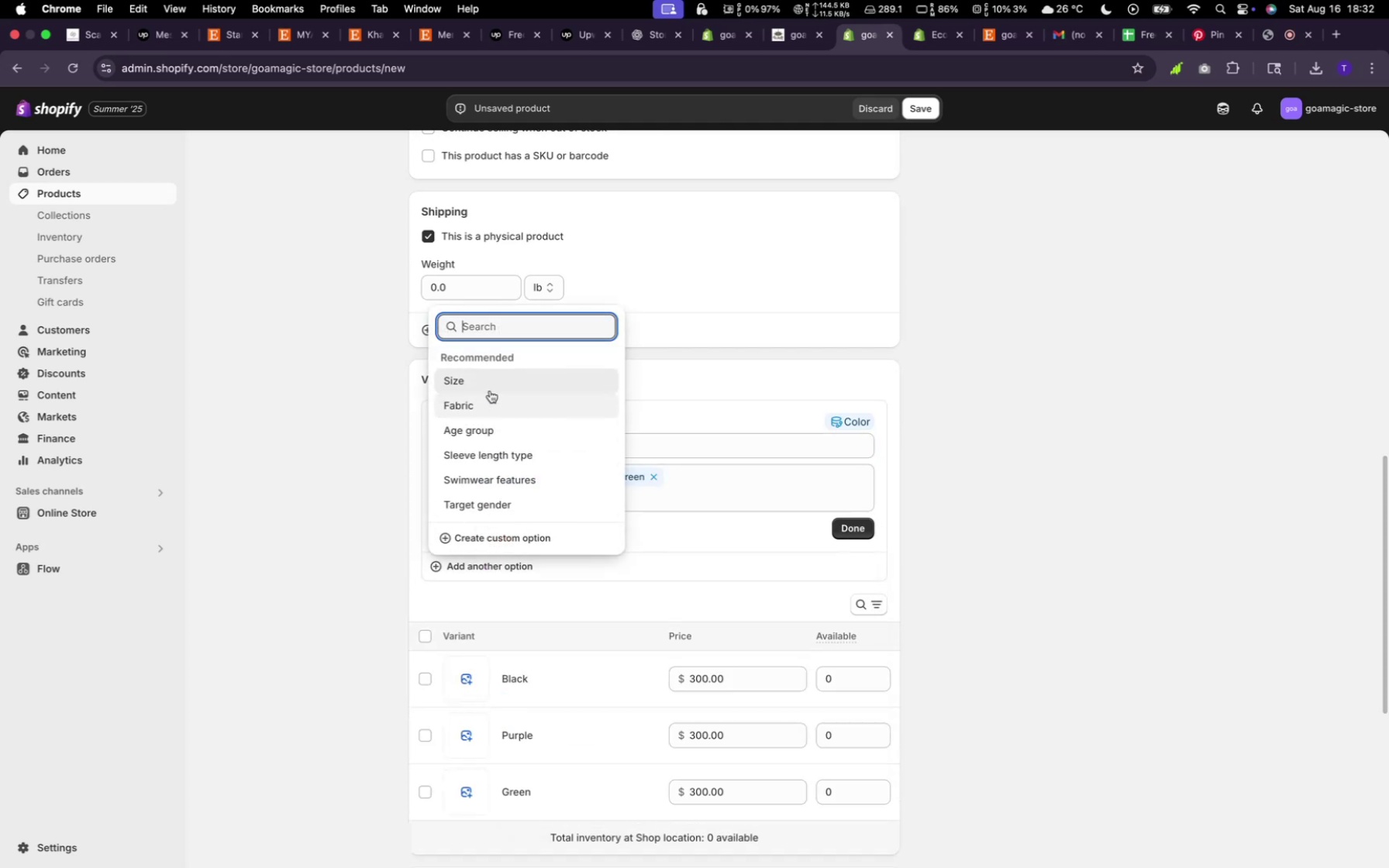 
left_click([486, 376])
 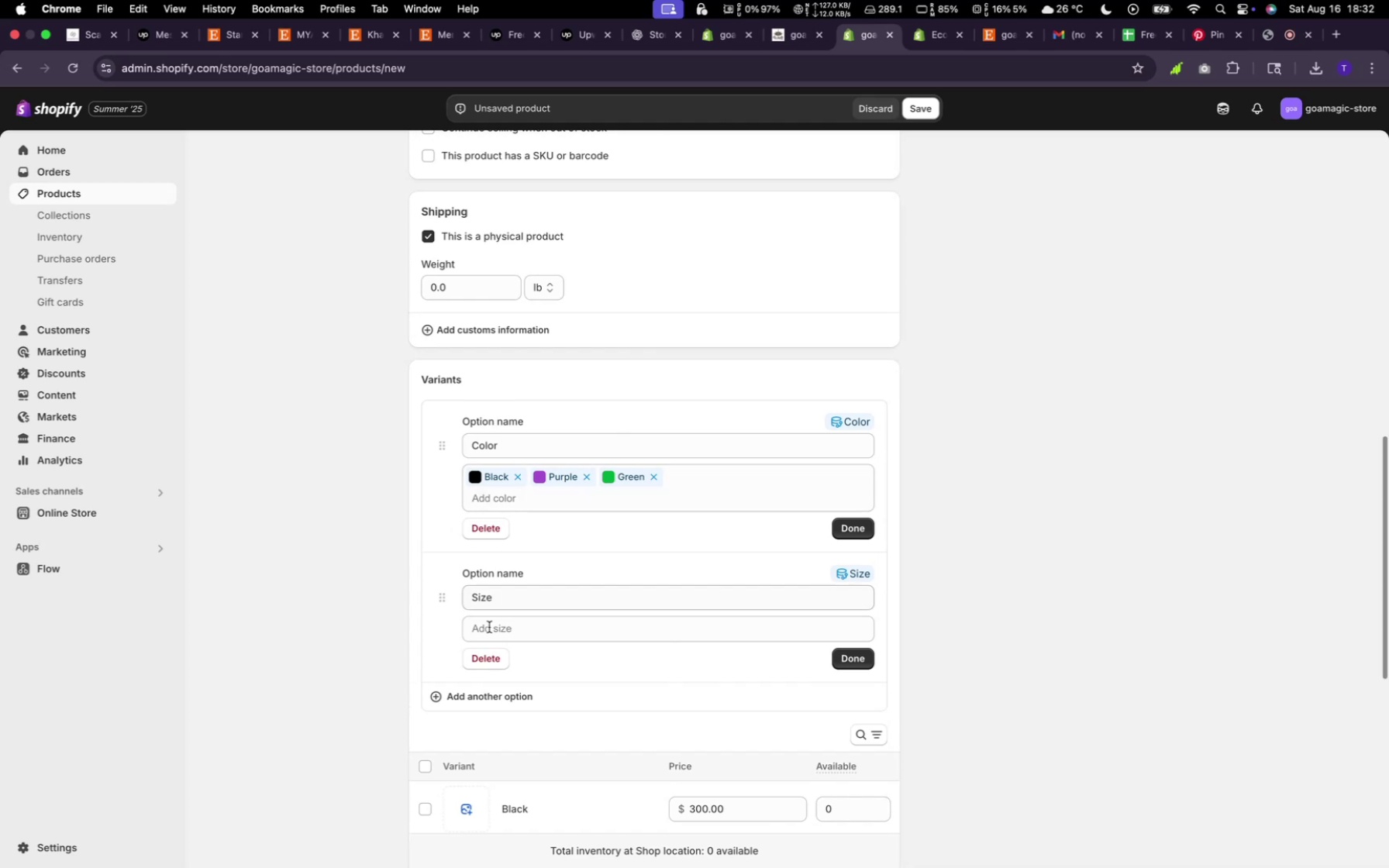 
left_click([490, 632])
 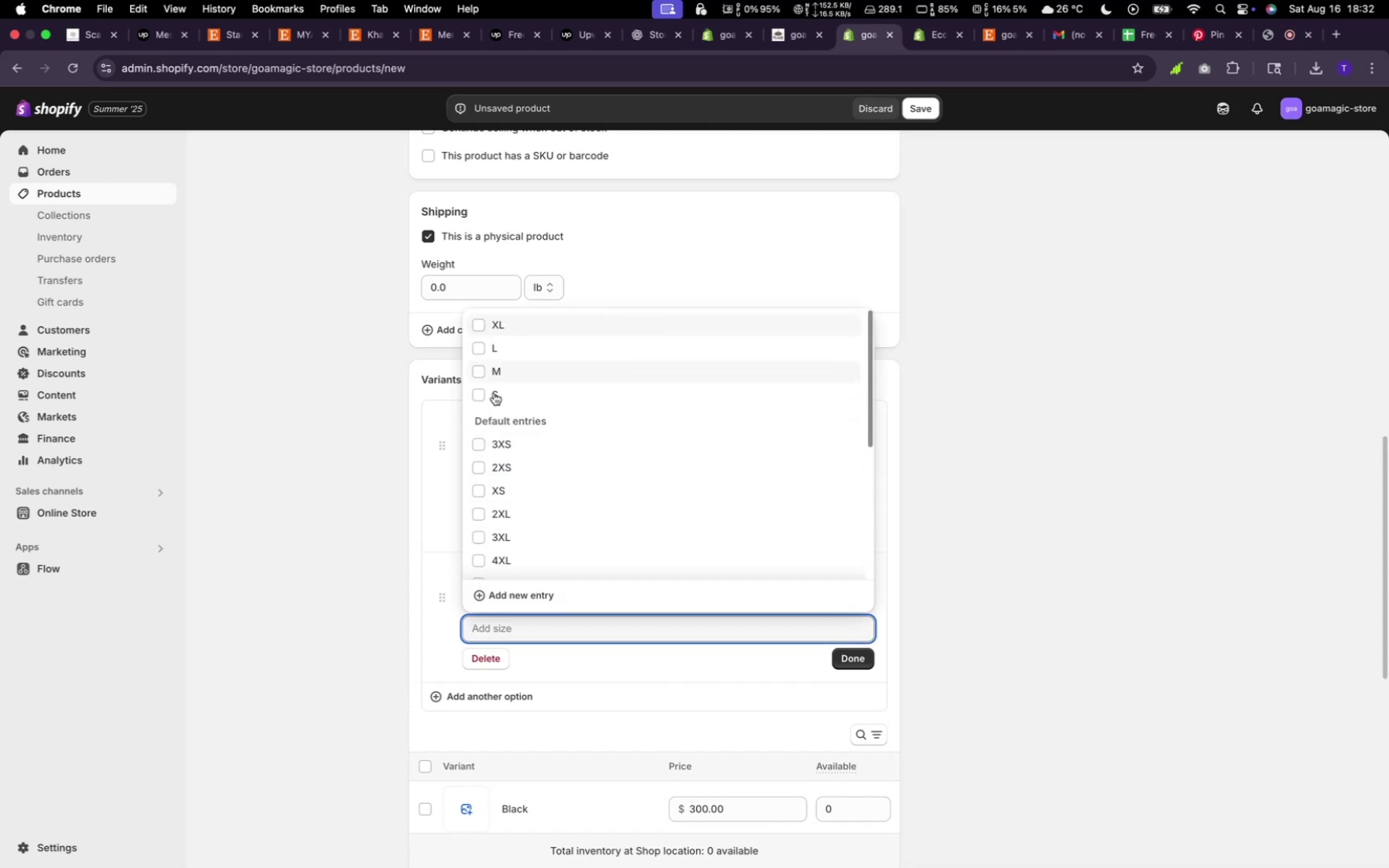 
left_click([491, 396])
 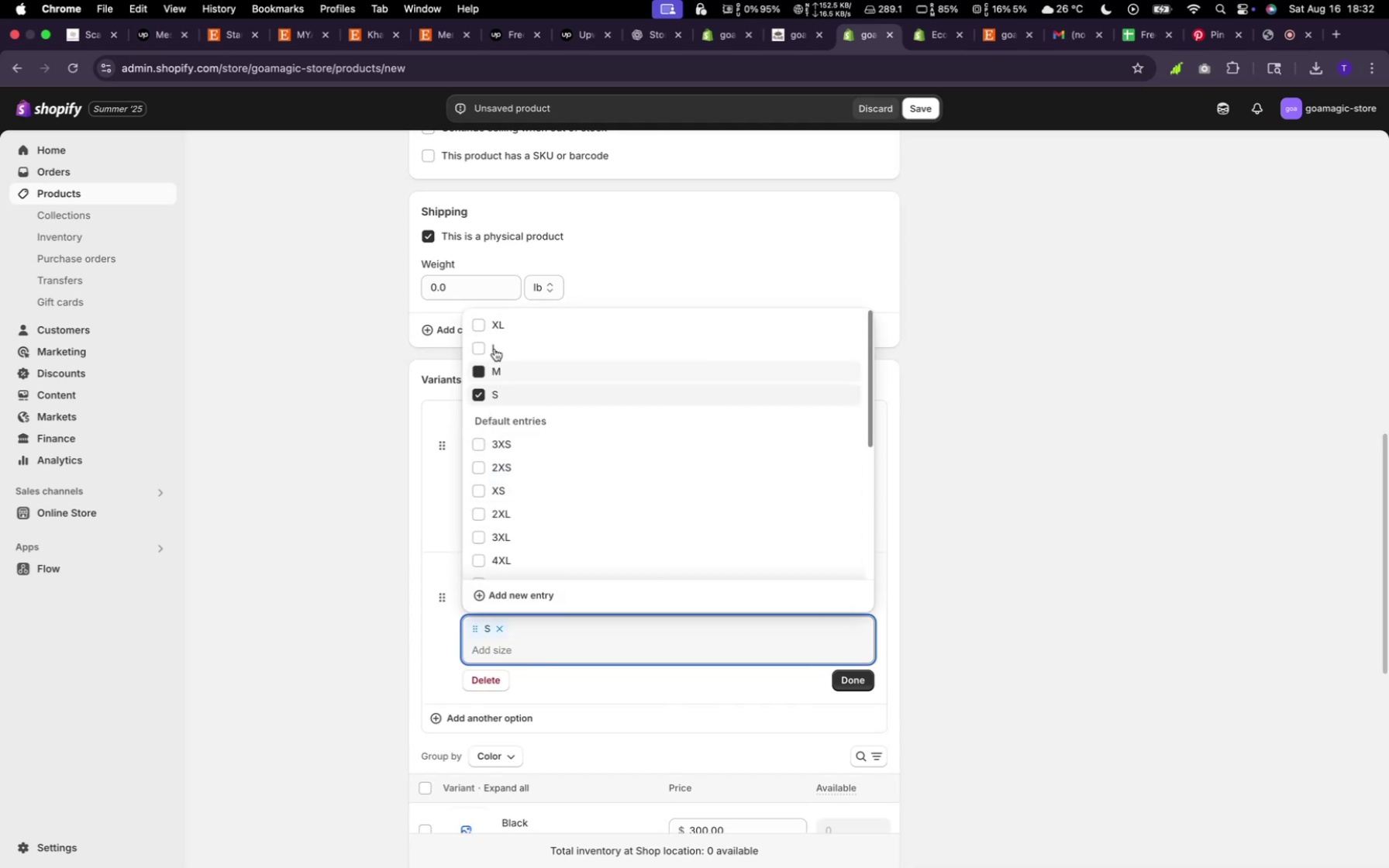 
double_click([493, 327])
 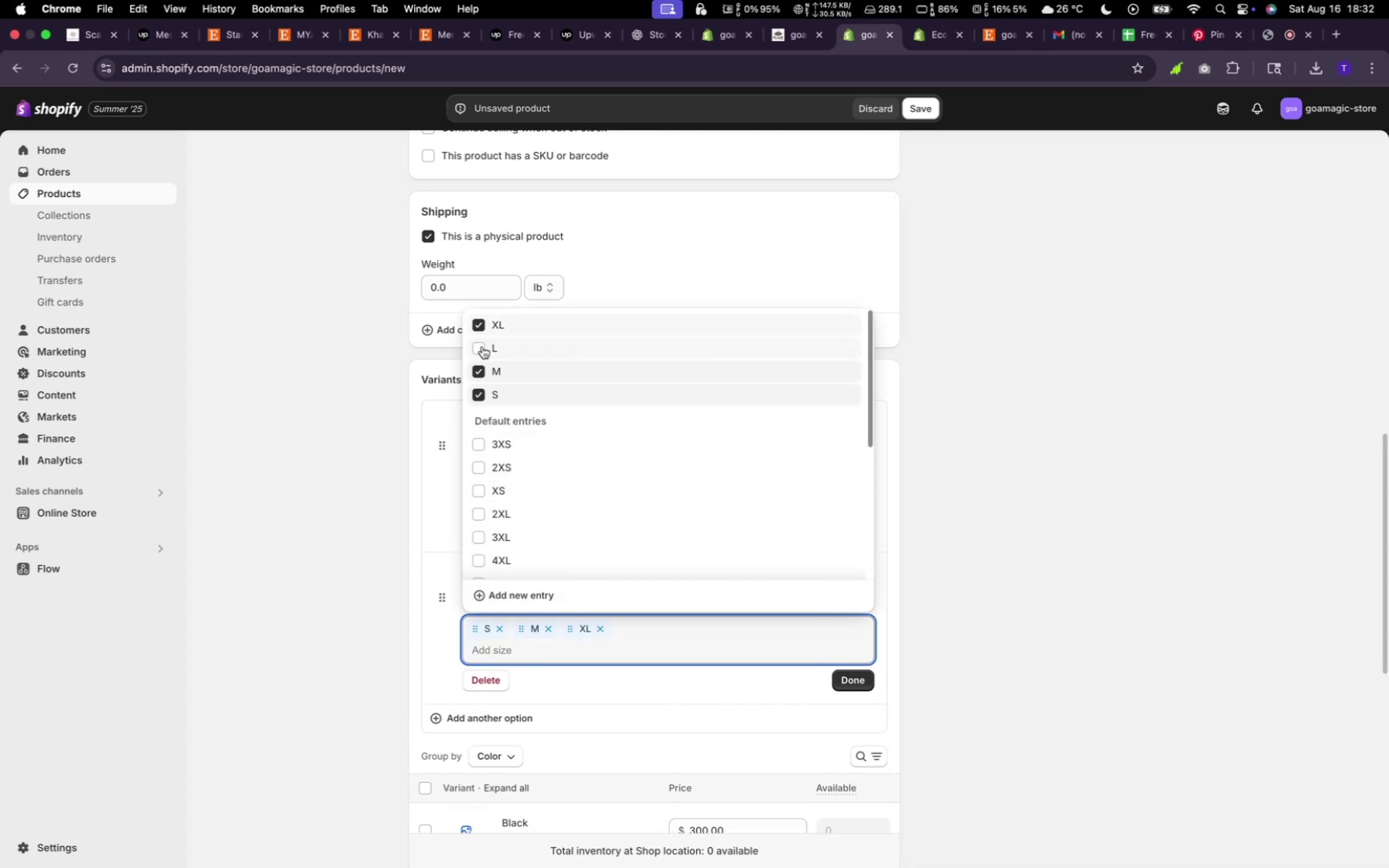 
left_click([482, 346])
 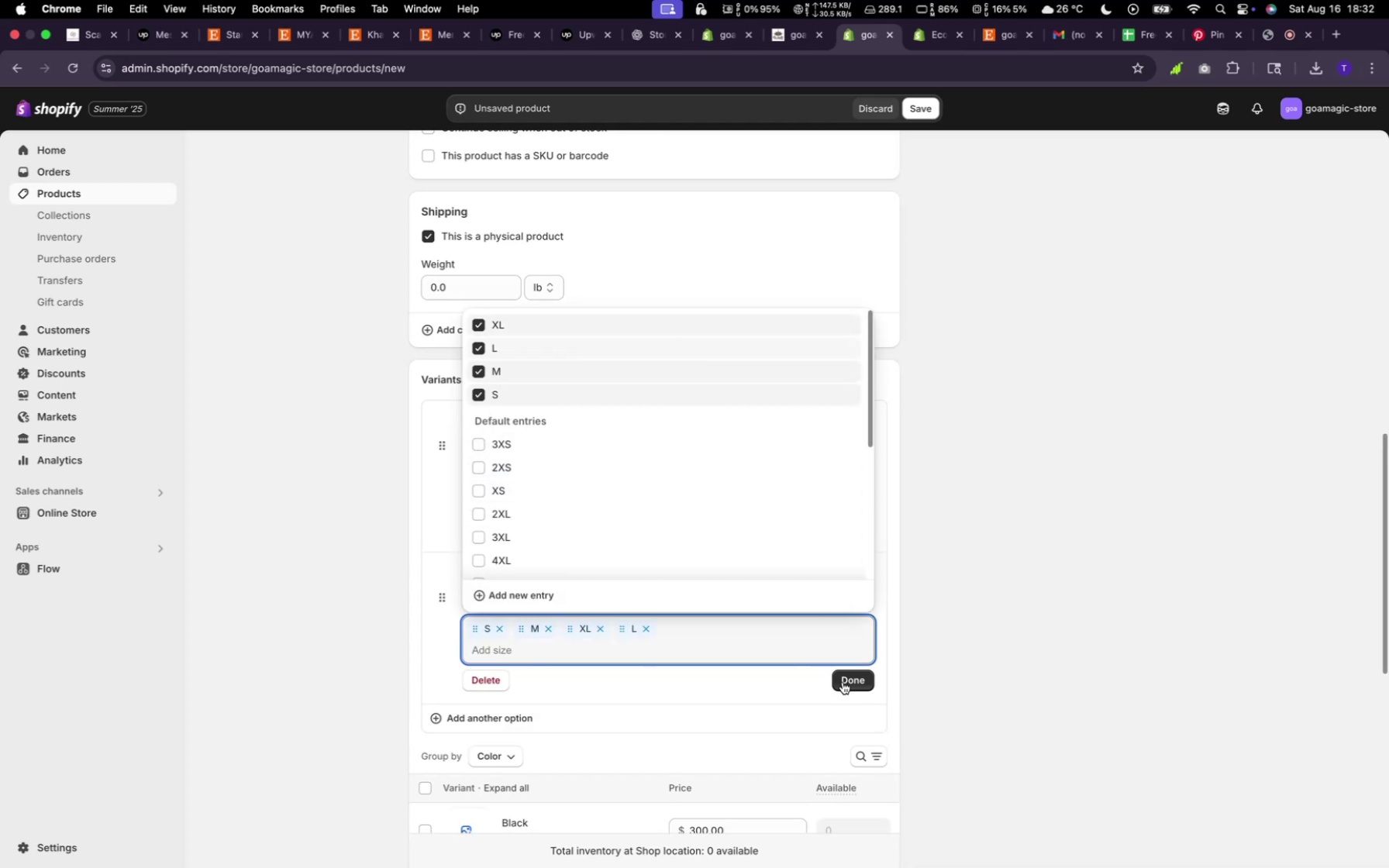 
left_click([855, 678])
 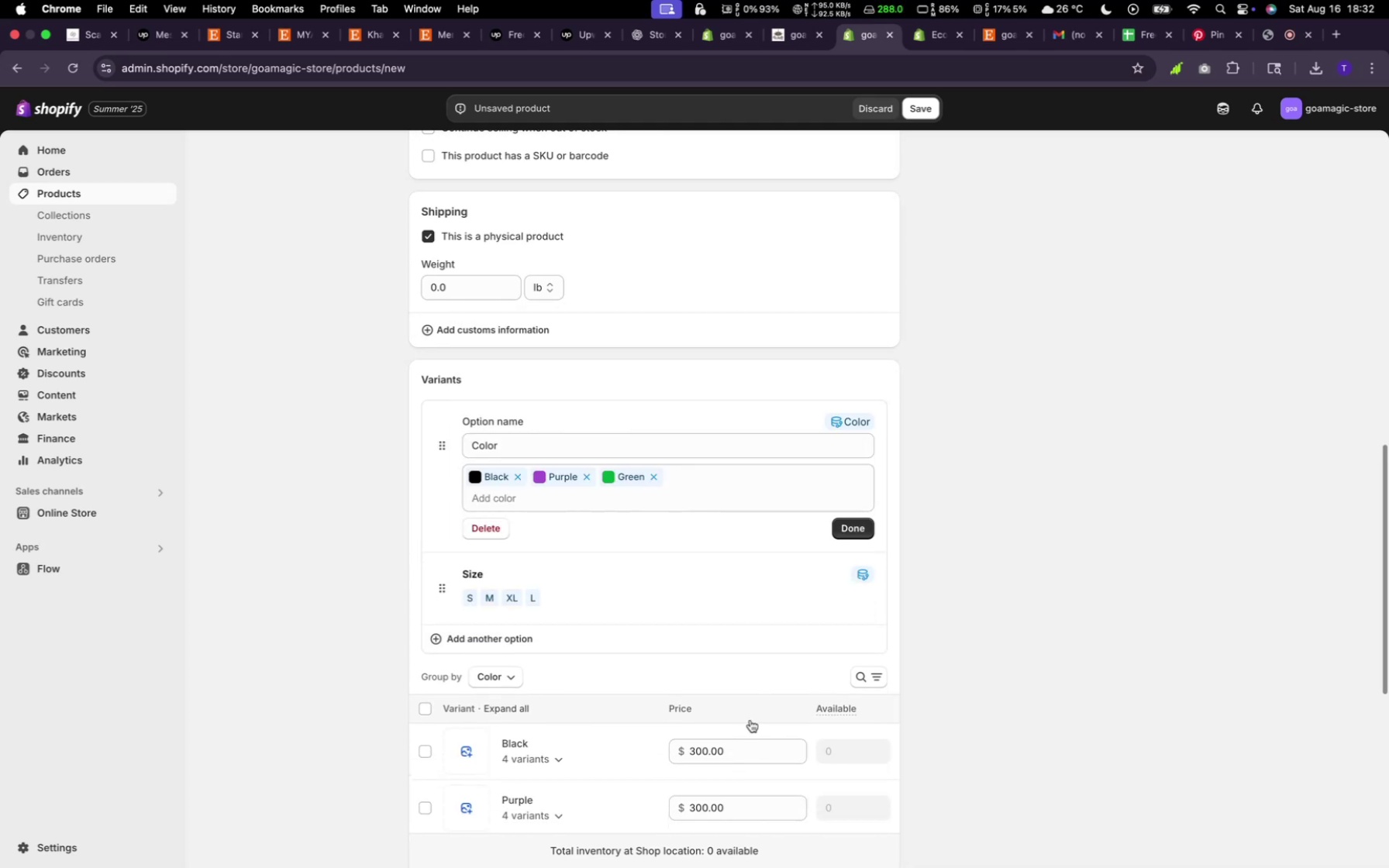 
scroll: coordinate [798, 725], scroll_direction: down, amount: 24.0
 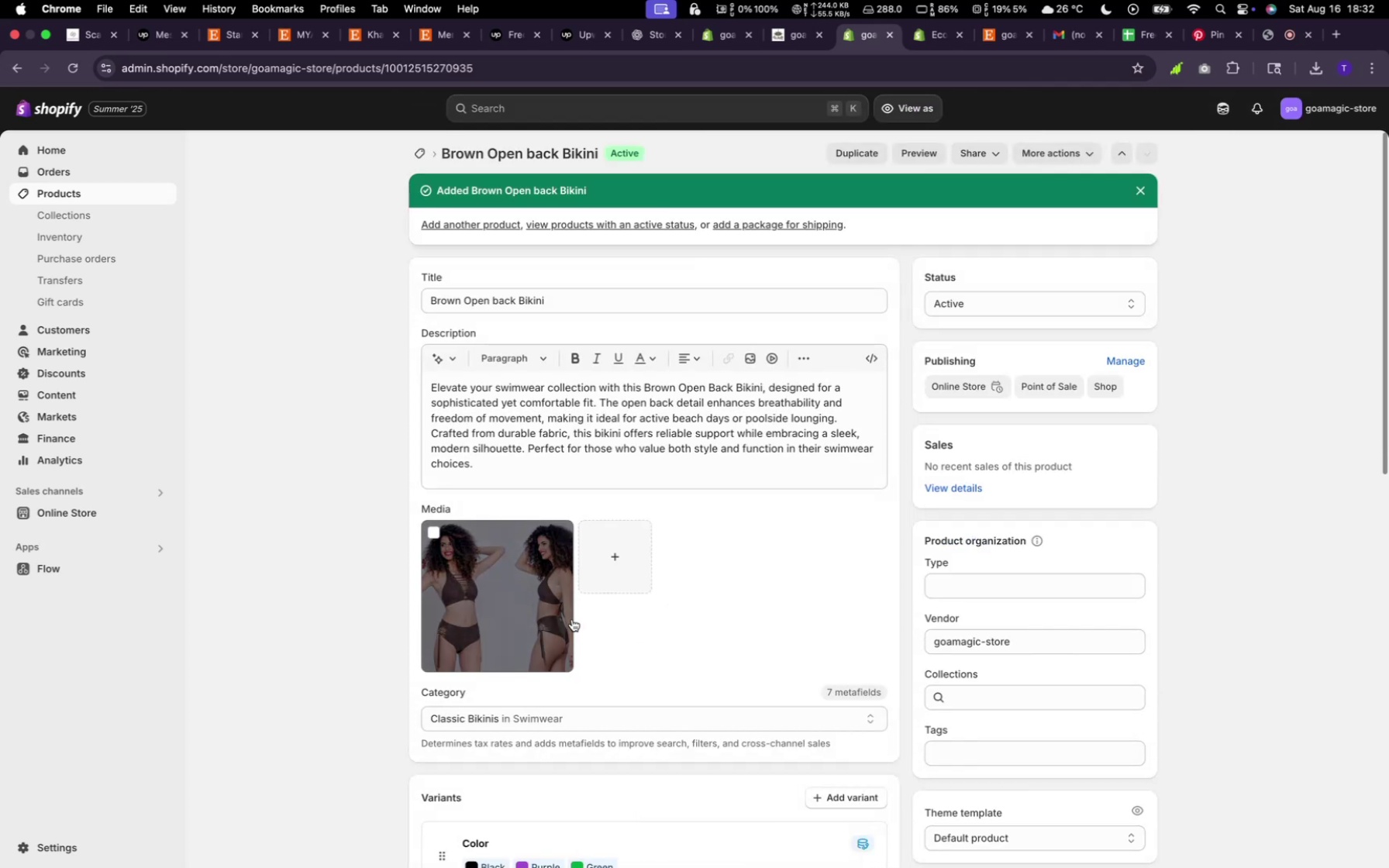 
wait(16.98)
 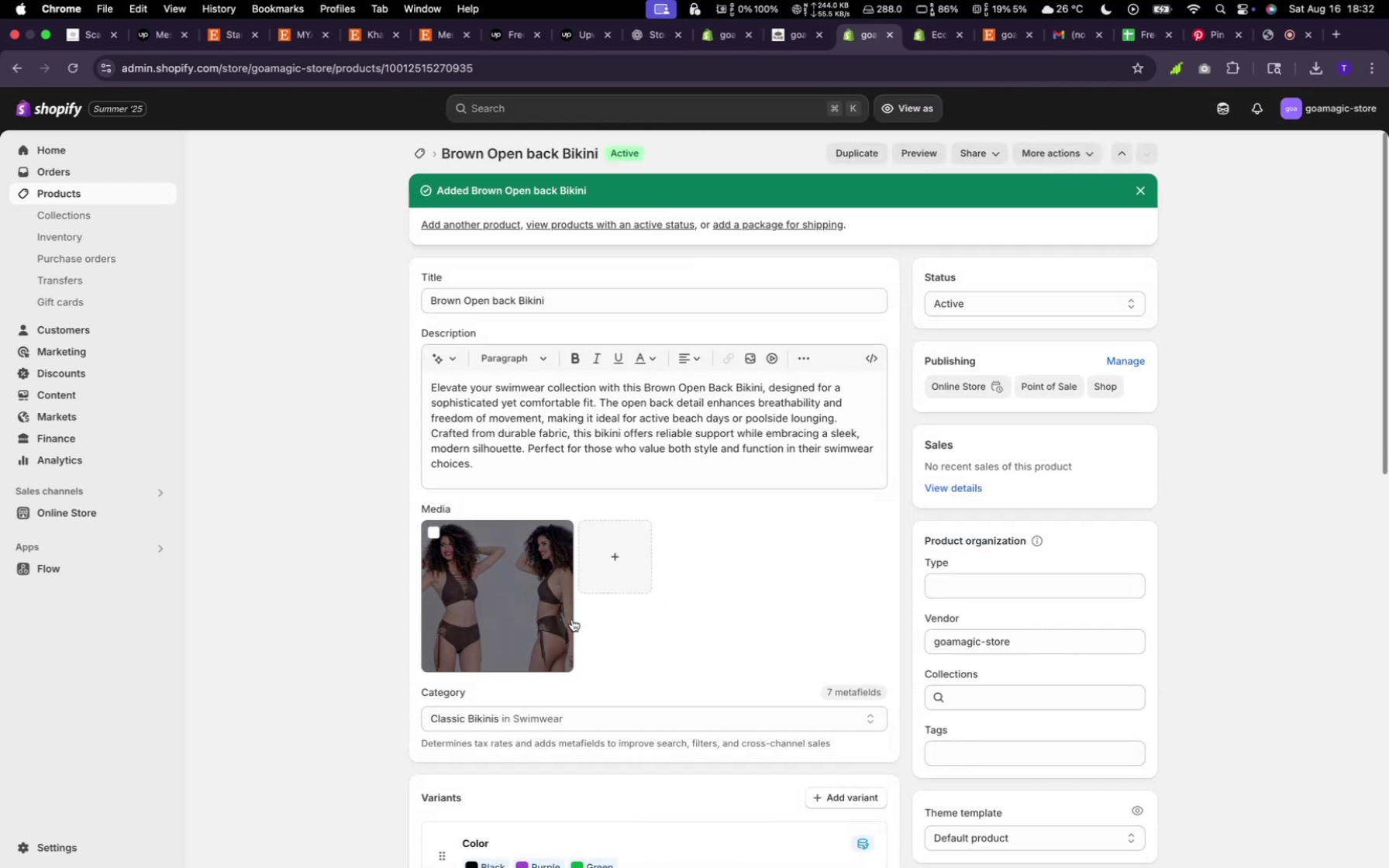 
left_click([422, 153])
 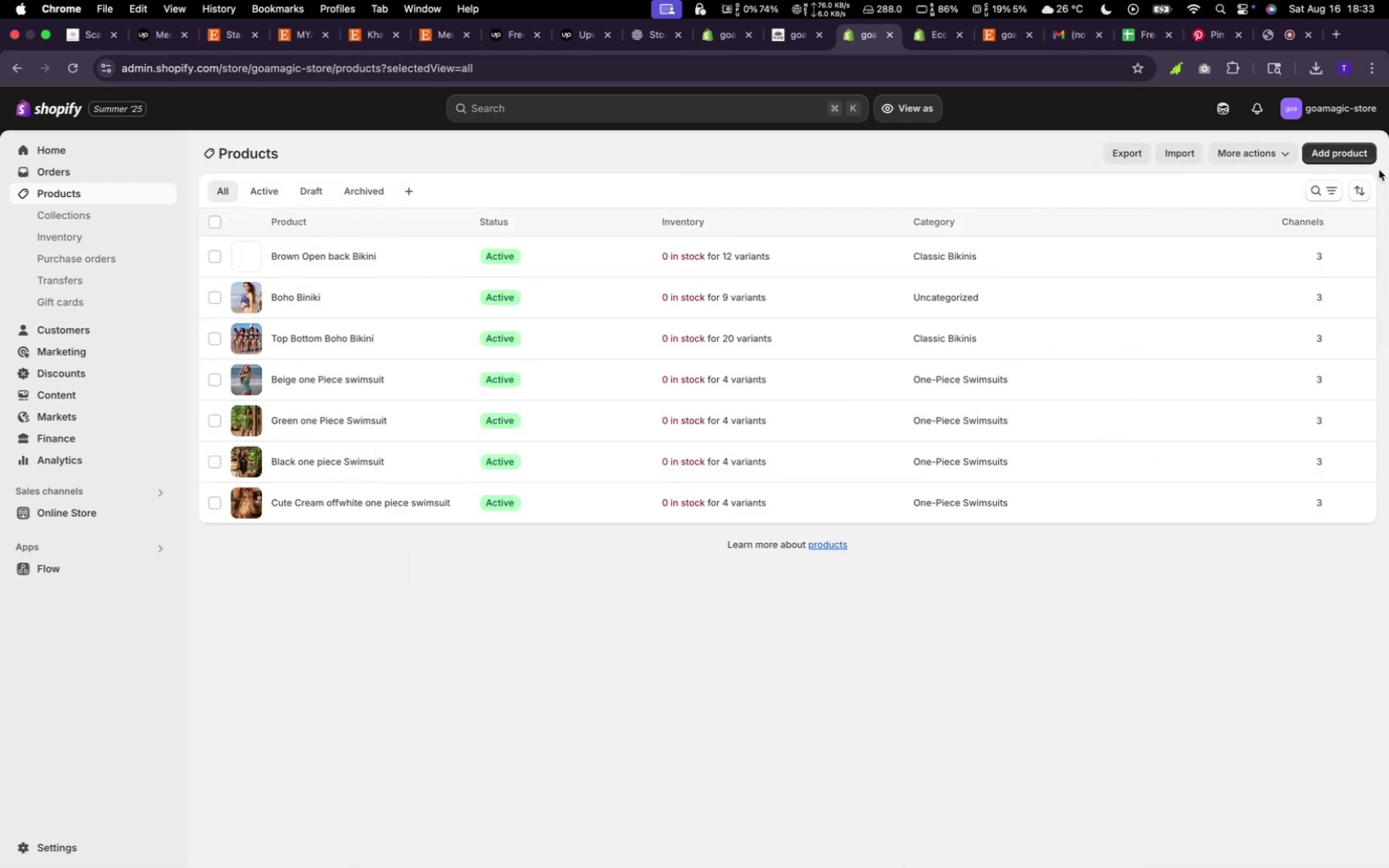 
left_click([1332, 151])
 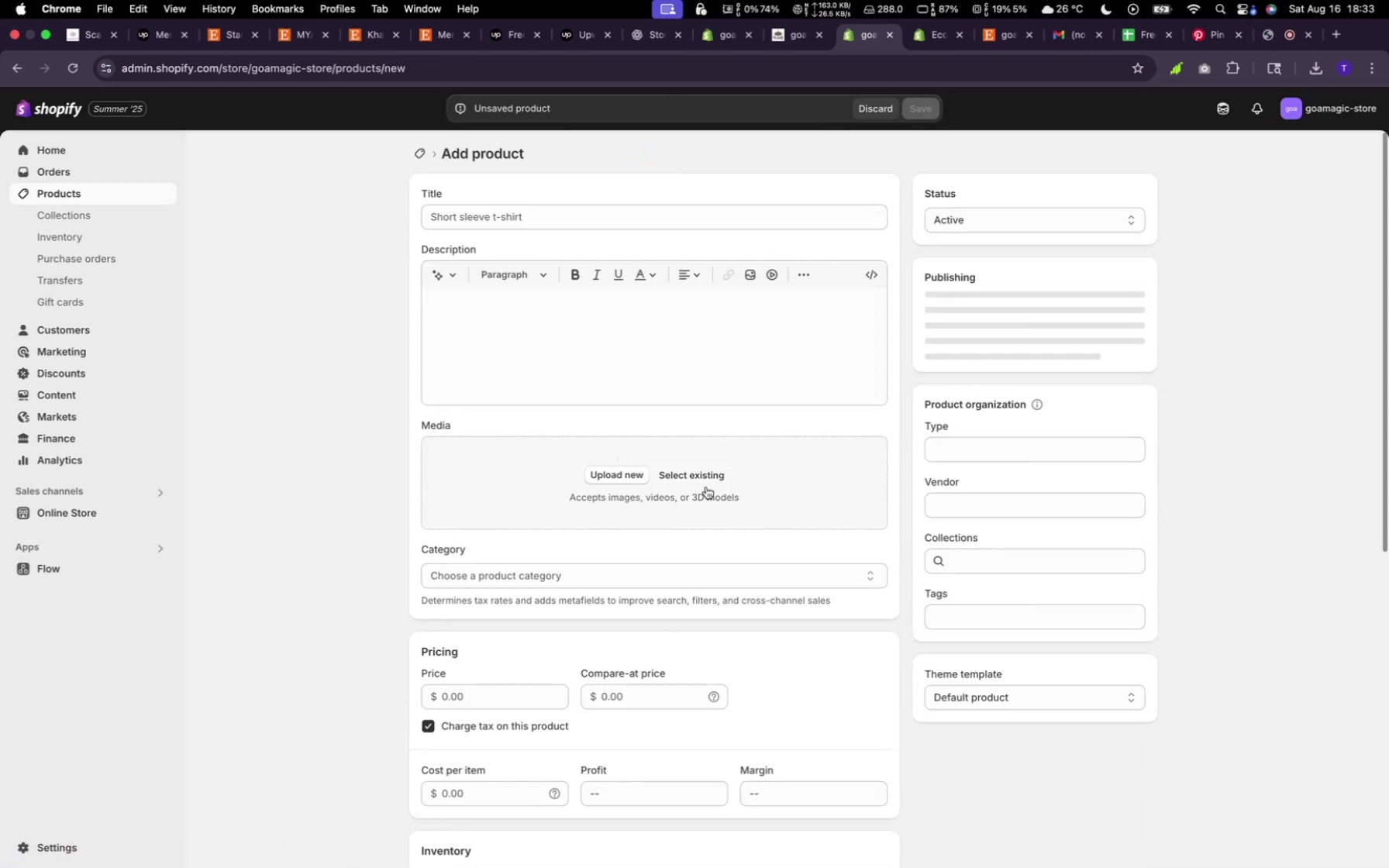 
left_click([712, 476])
 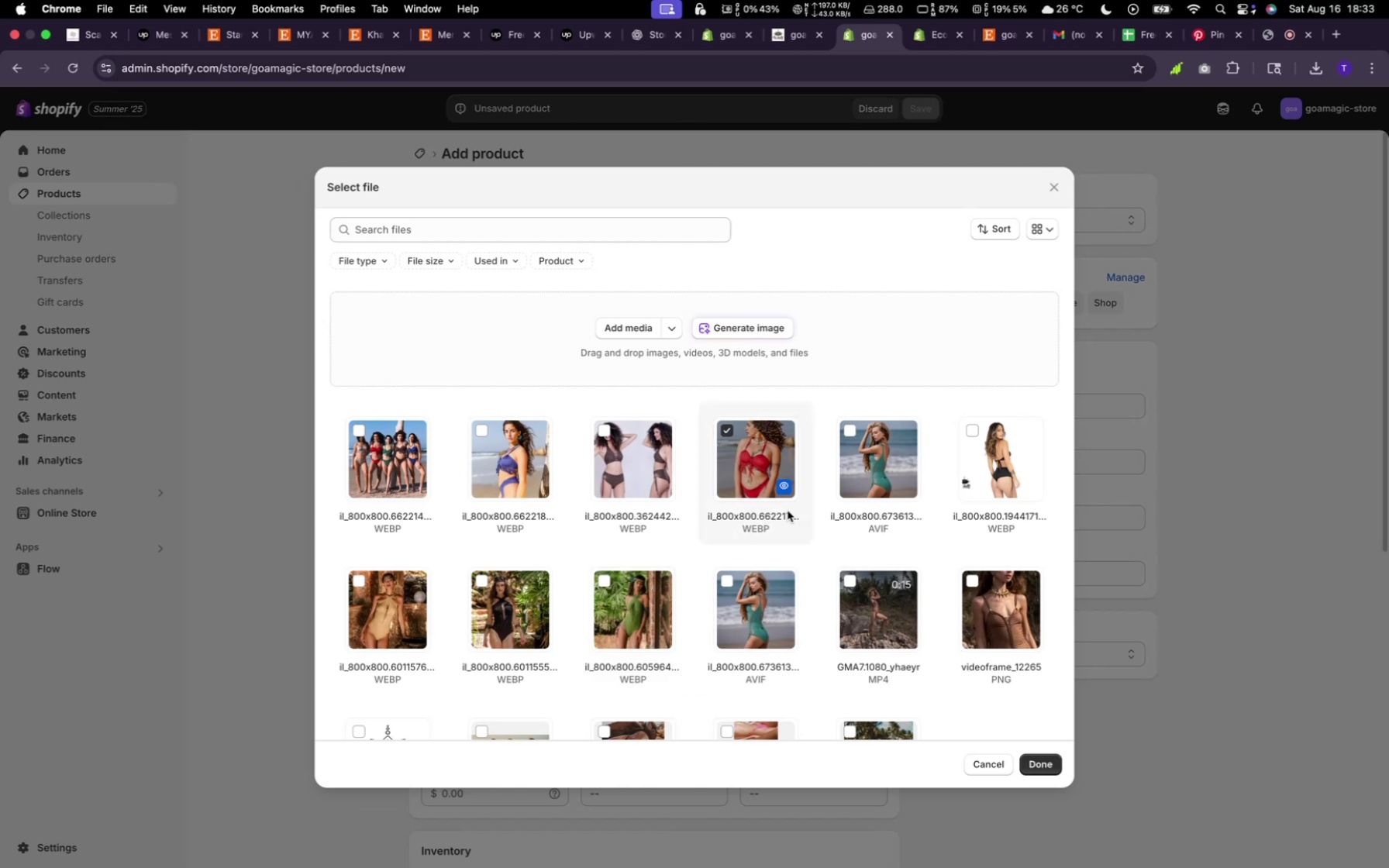 
left_click([1032, 754])
 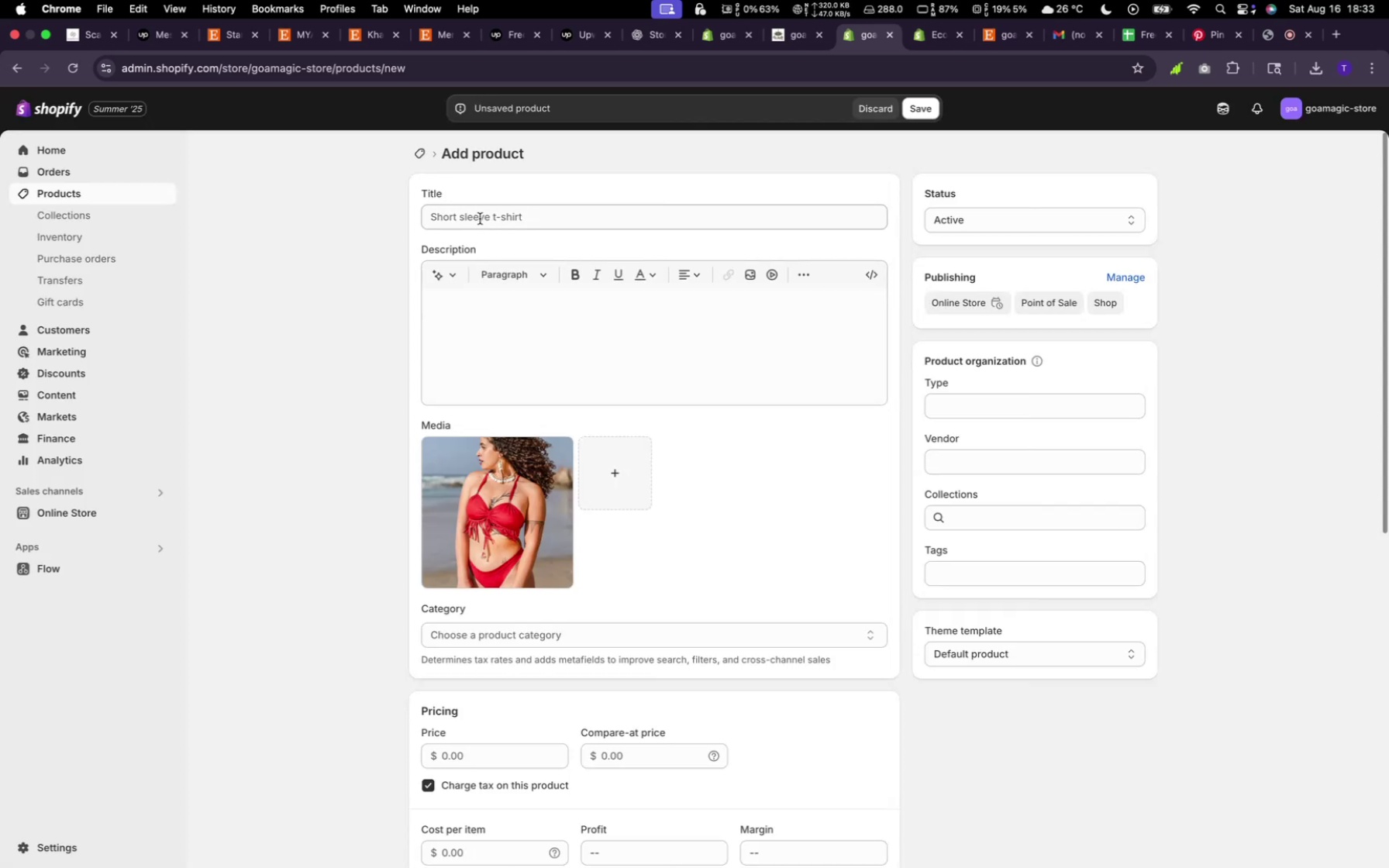 
left_click([478, 203])
 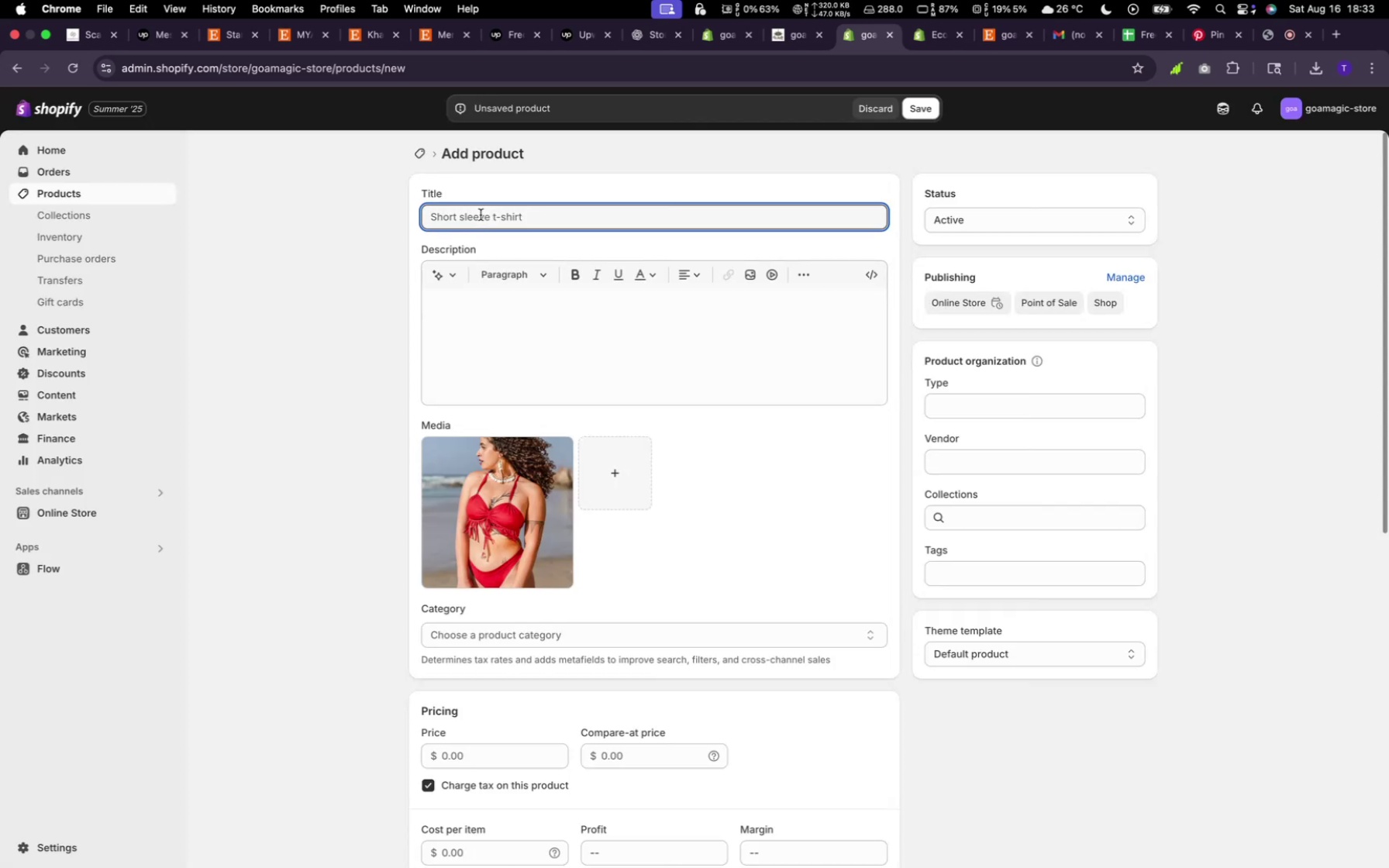 
type(Red Boho Bini)
key(Backspace)
key(Backspace)
type(kini)
 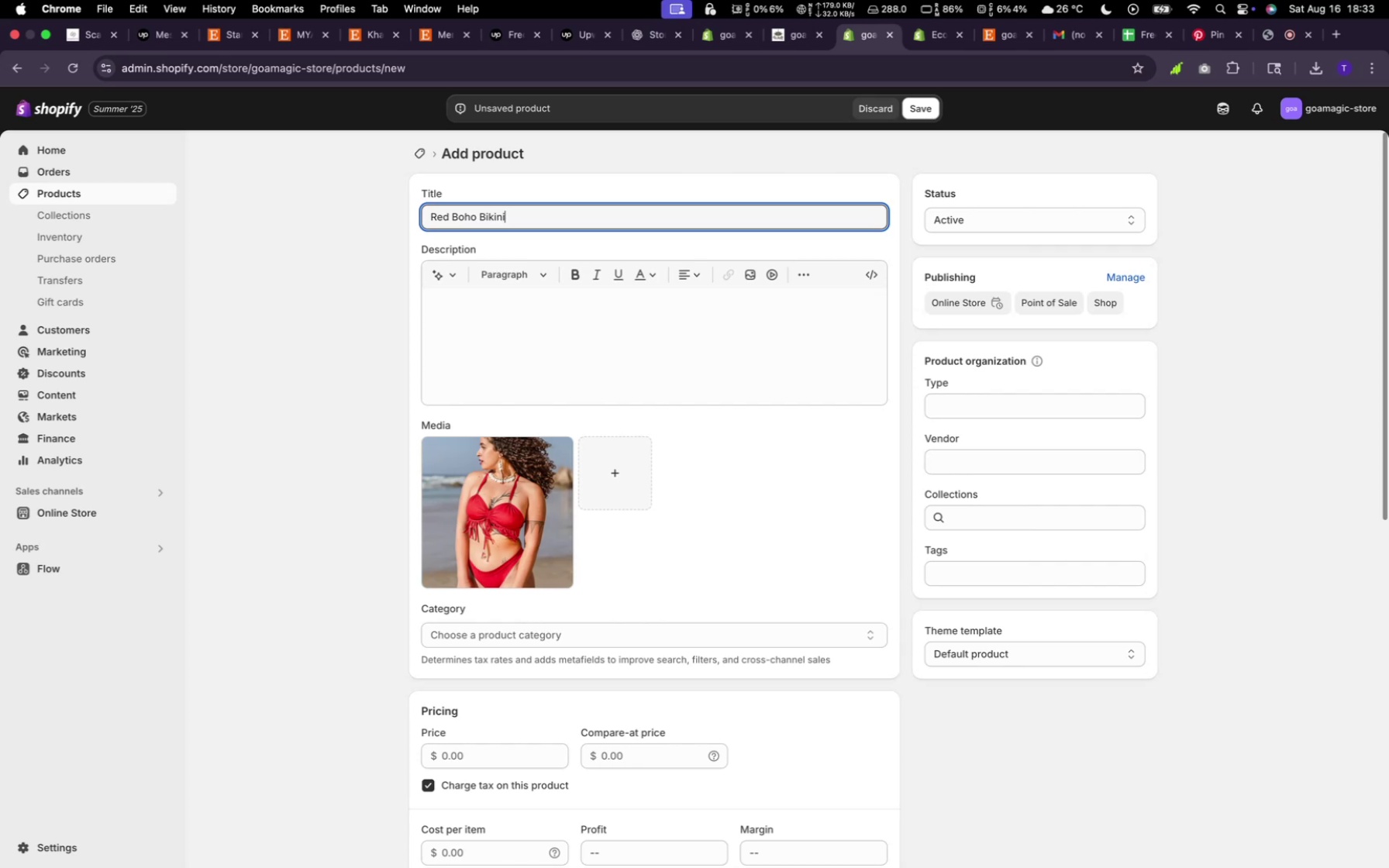 
left_click([450, 271])
 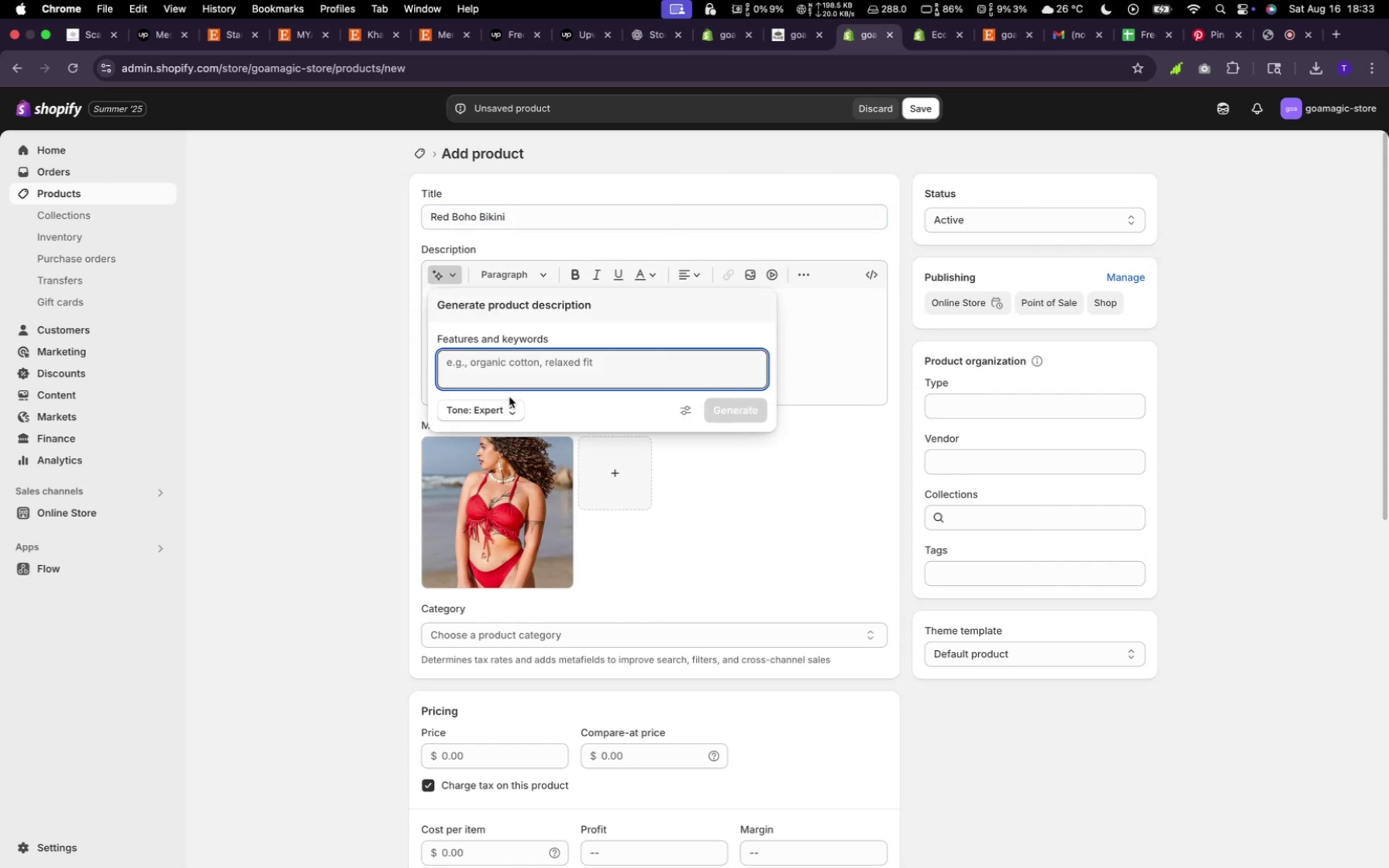 
type(random)
 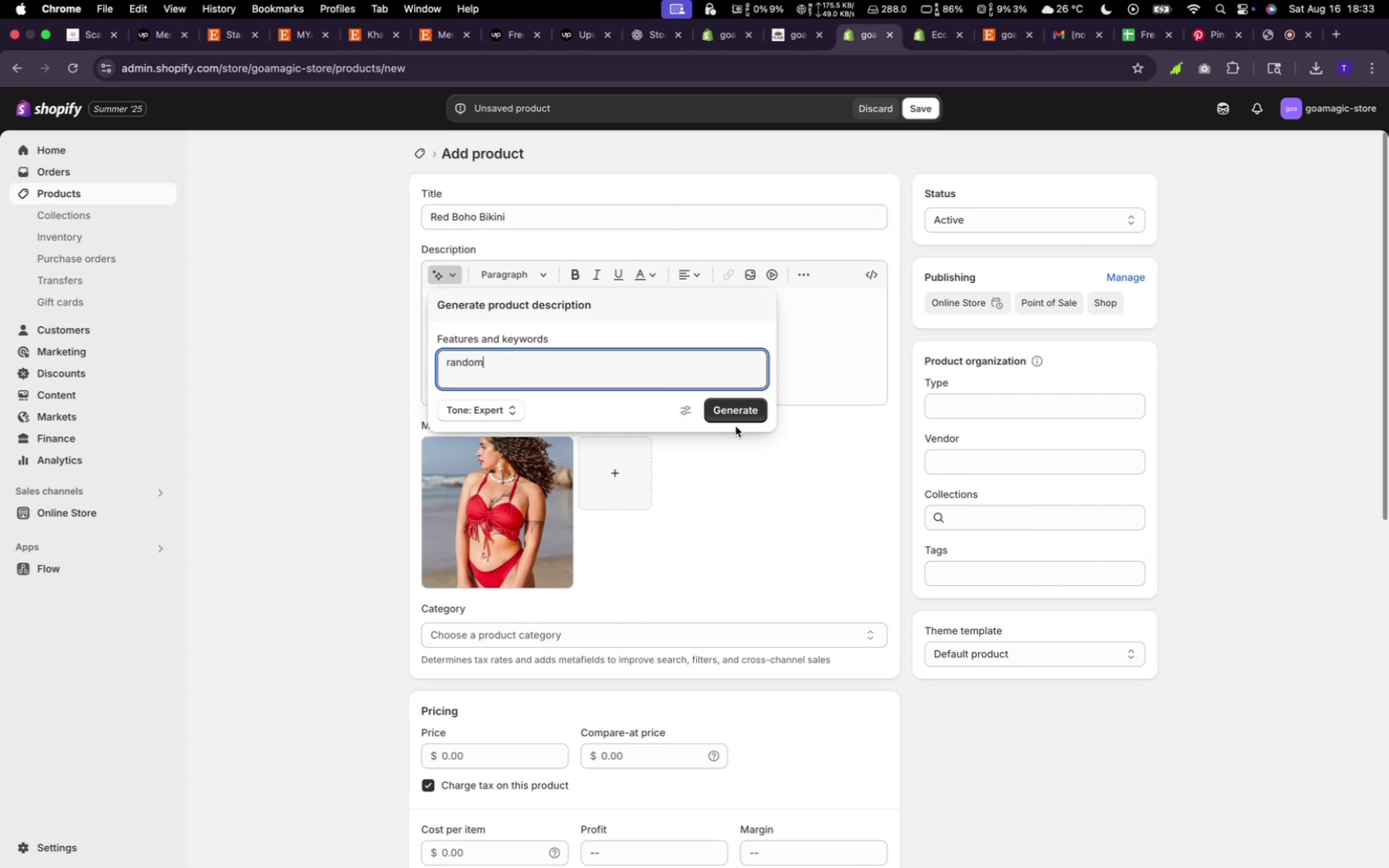 
left_click([714, 410])
 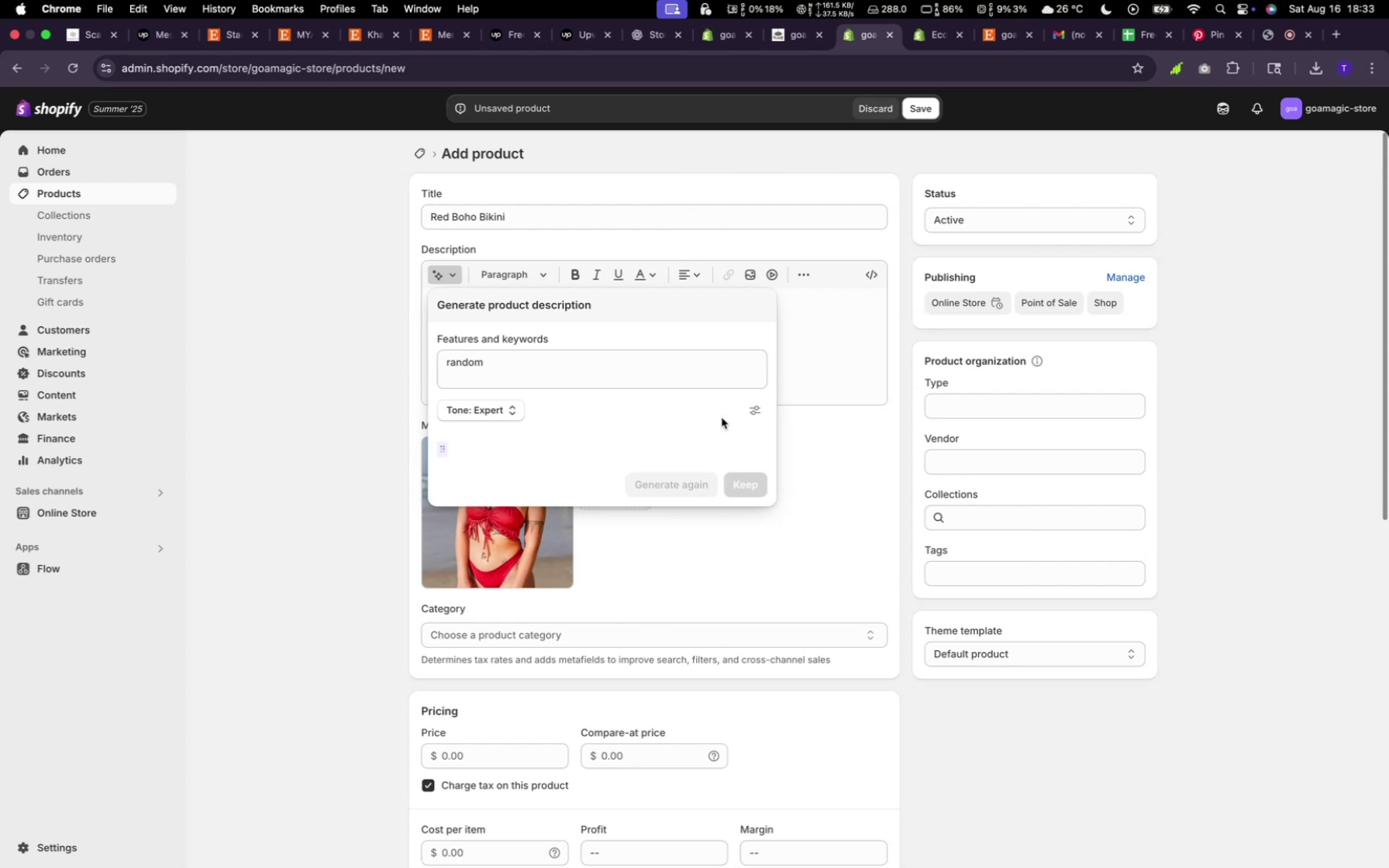 
mouse_move([736, 435])
 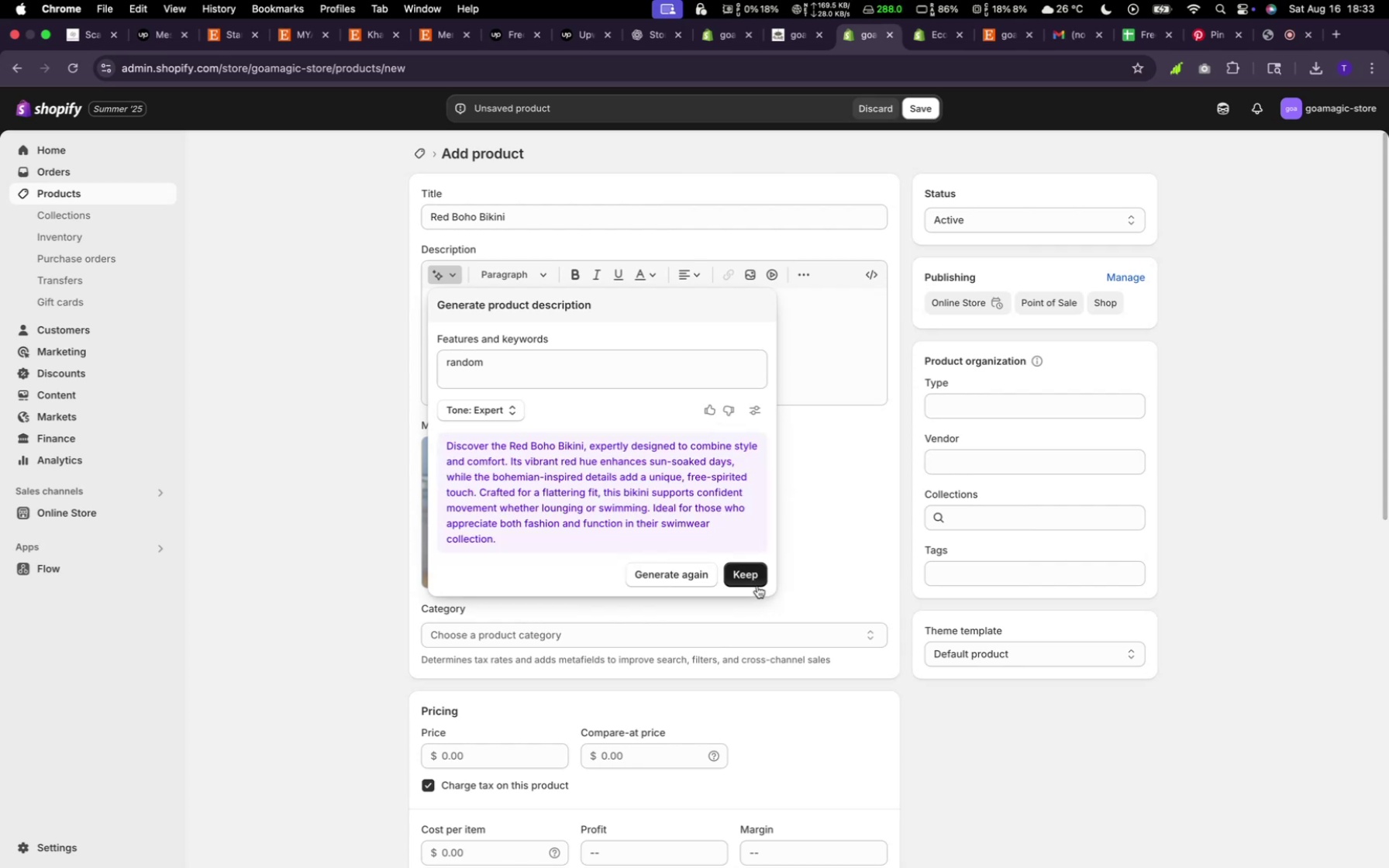 
left_click([757, 585])
 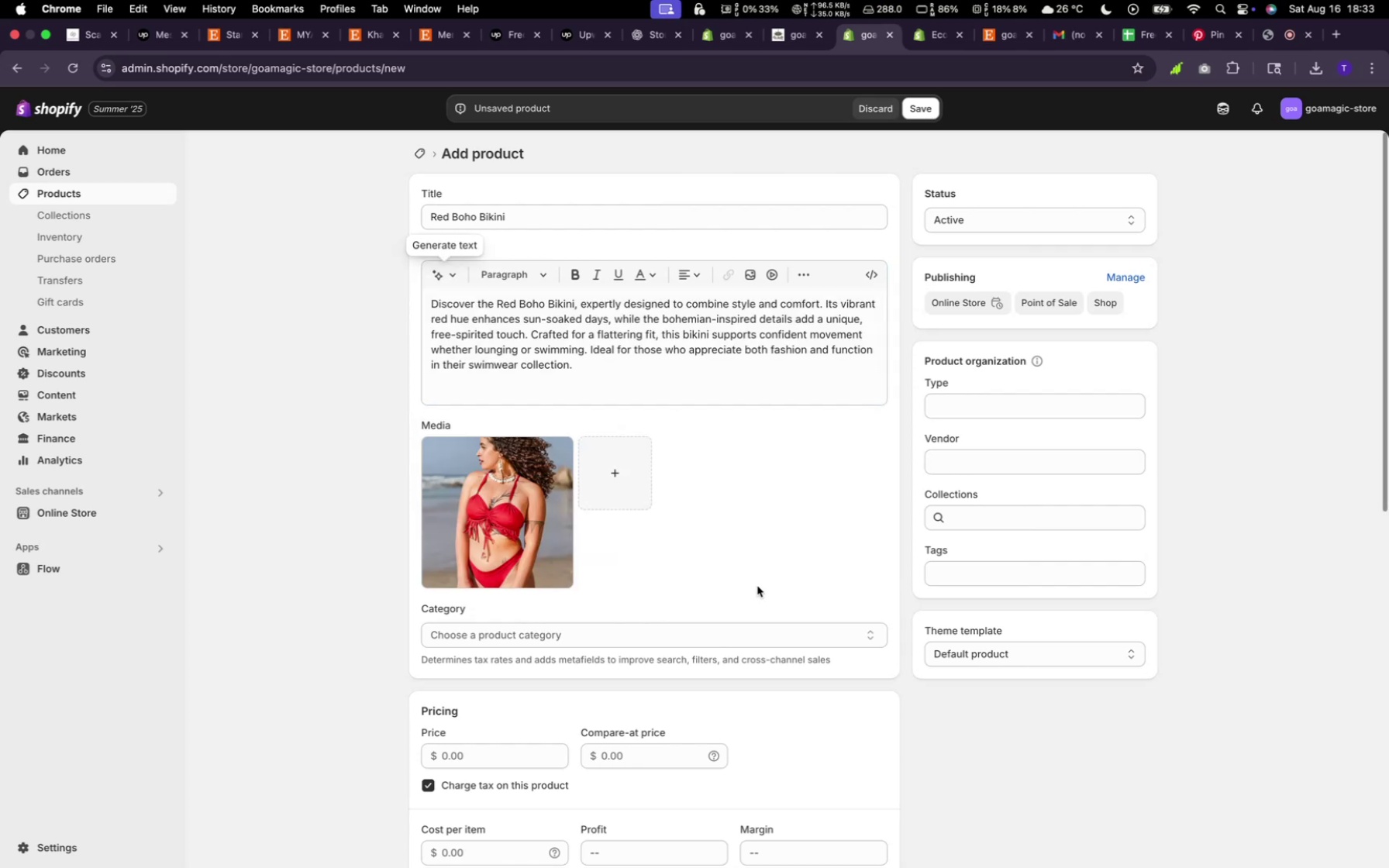 
scroll: coordinate [761, 592], scroll_direction: down, amount: 10.0
 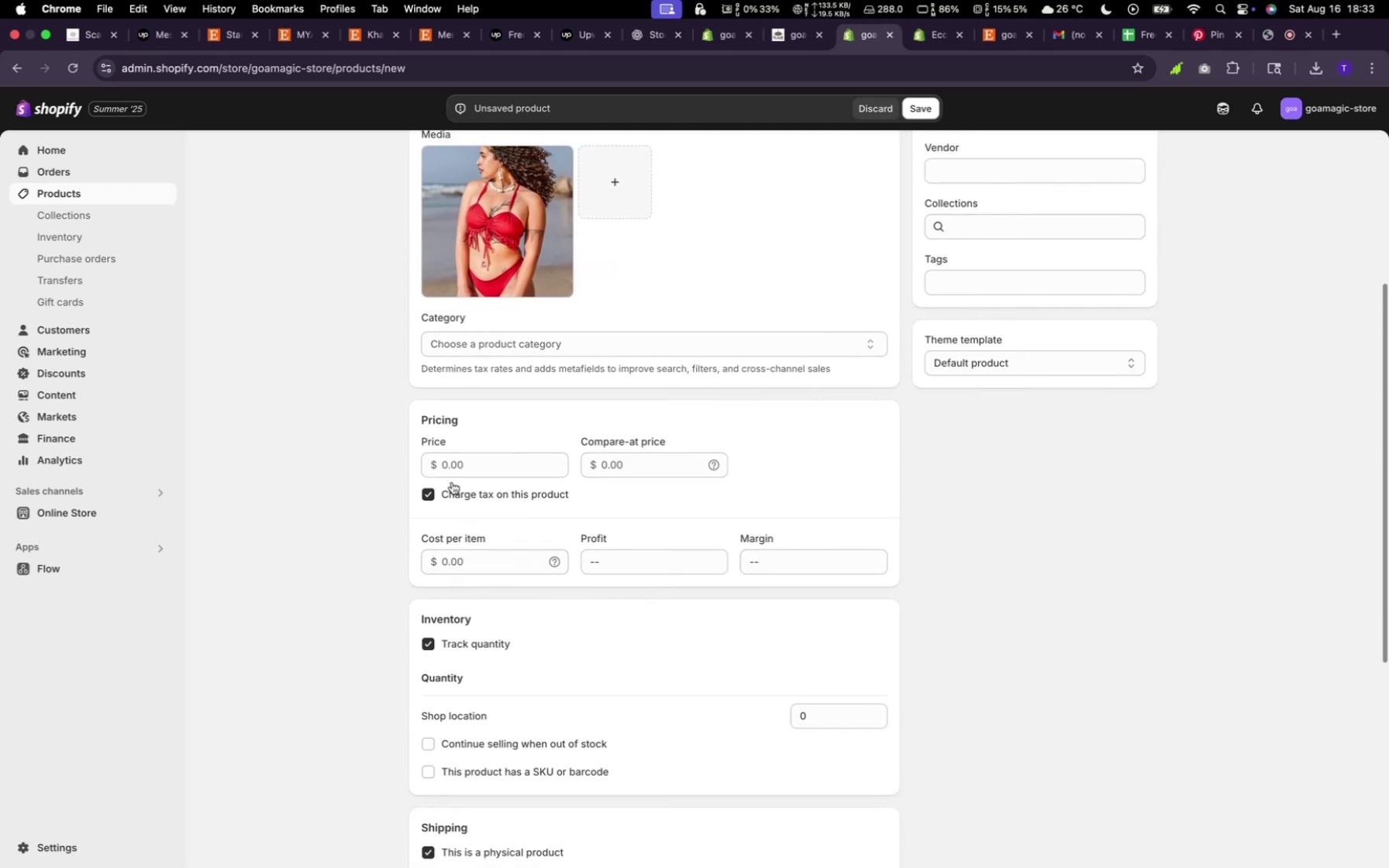 
left_click([453, 467])
 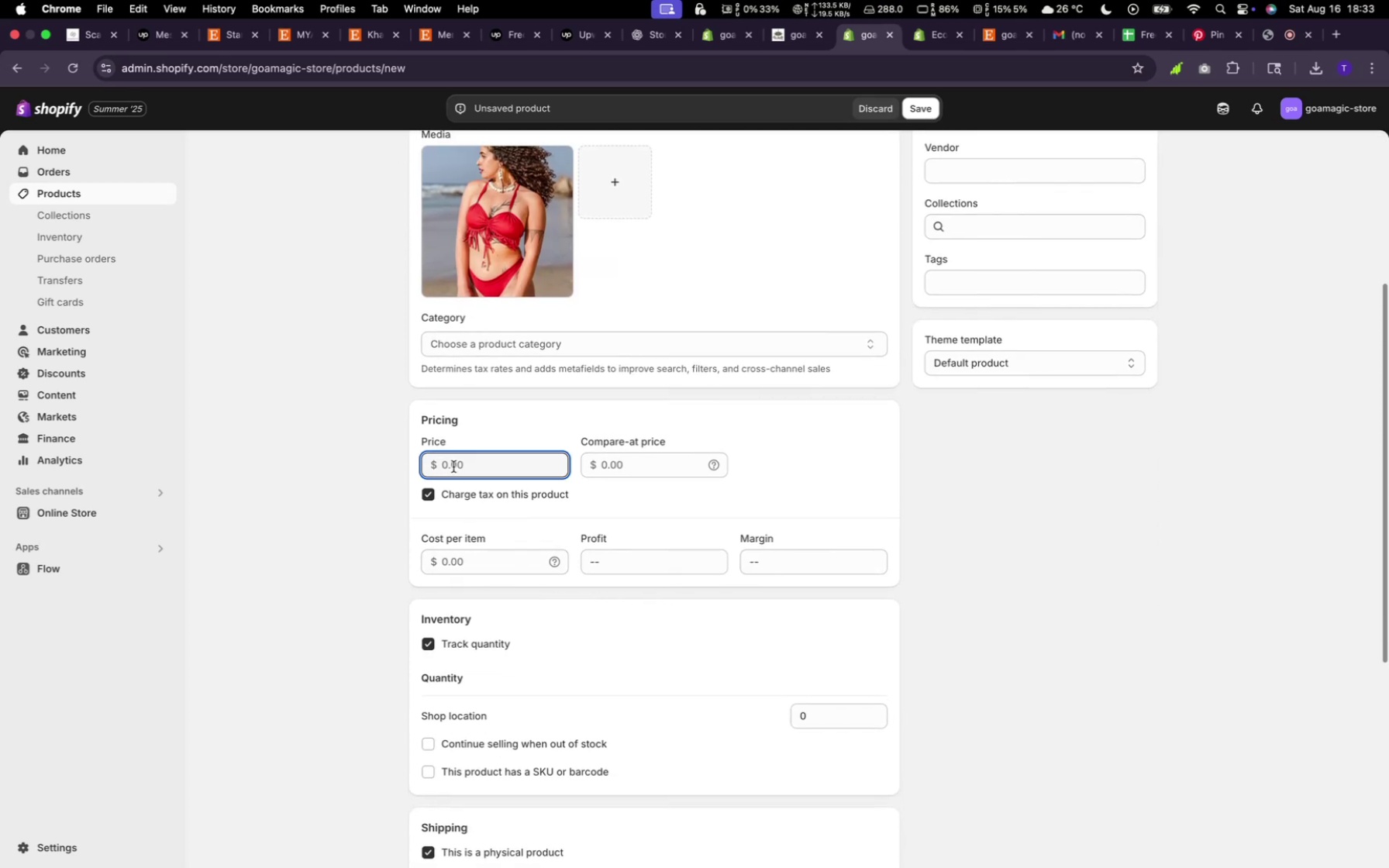 
type(290)
 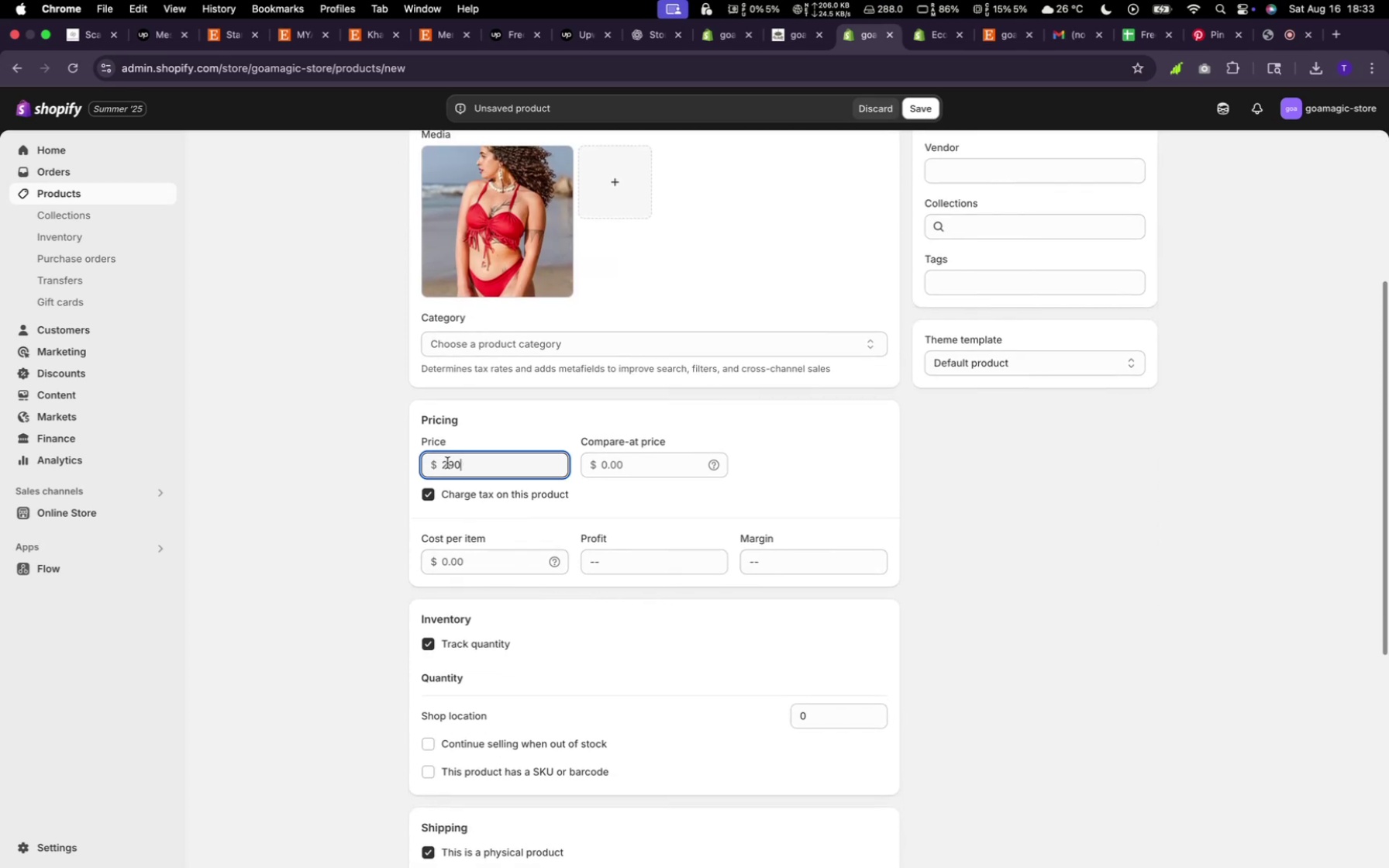 
scroll: coordinate [568, 581], scroll_direction: down, amount: 22.0
 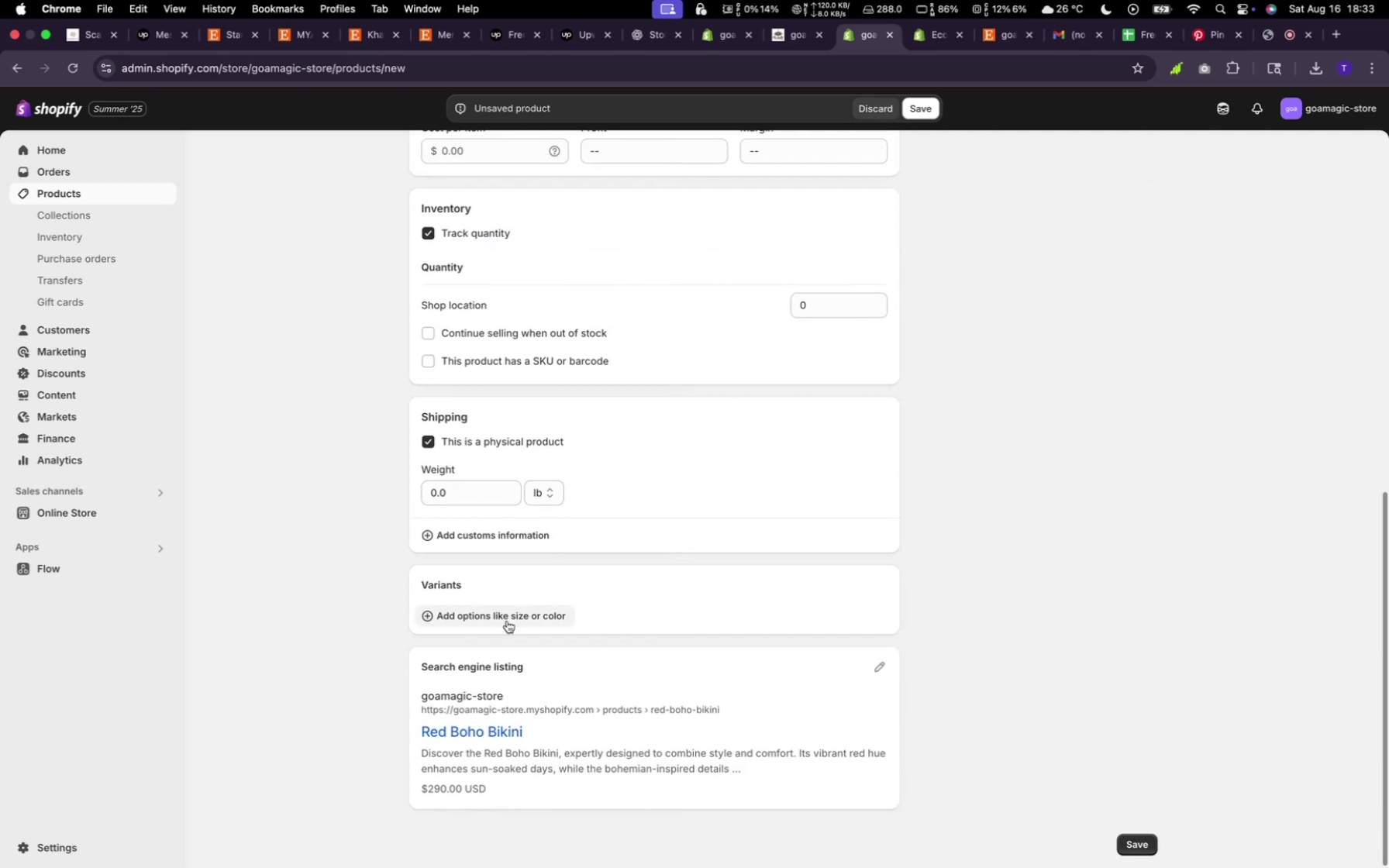 
left_click([507, 621])
 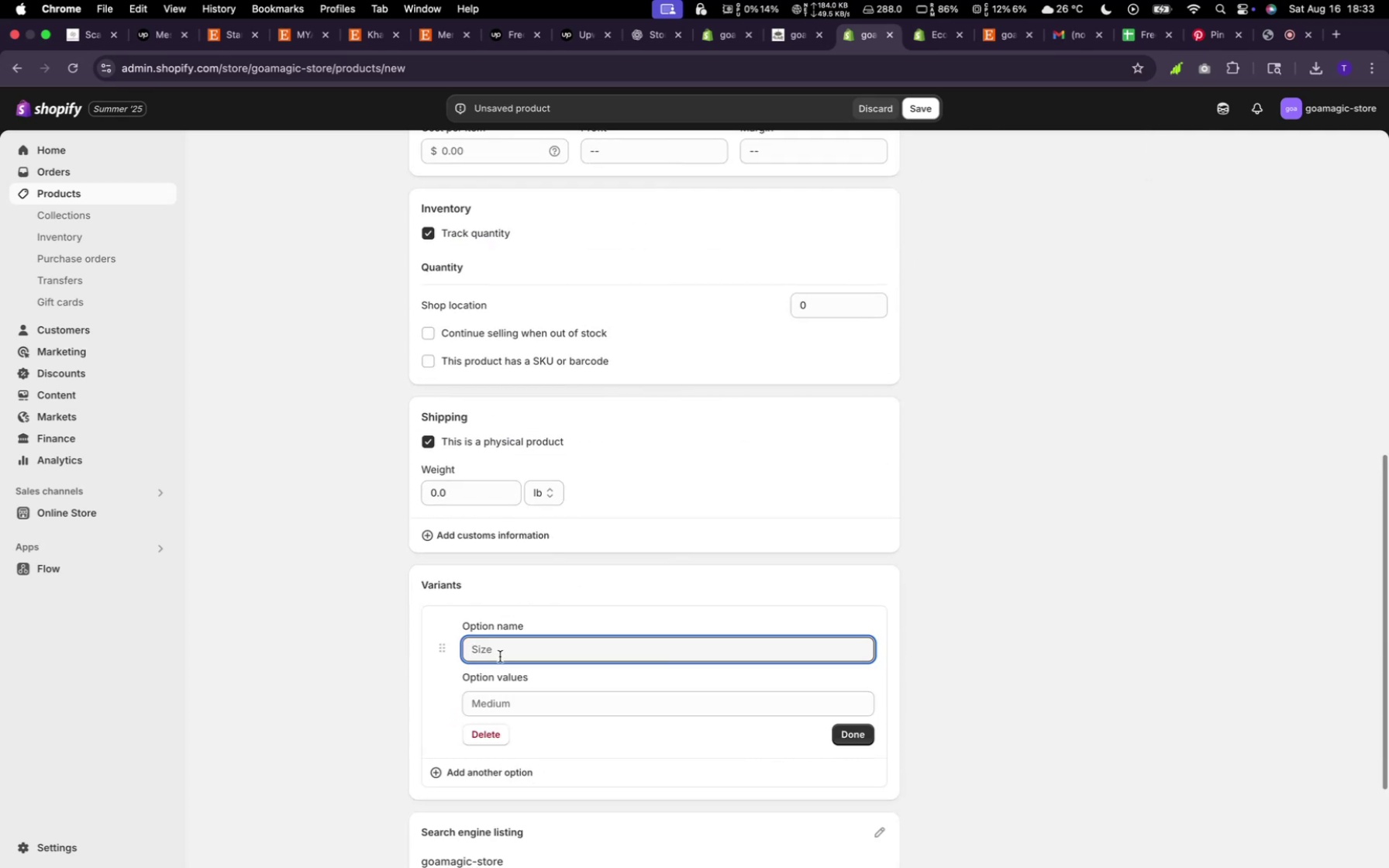 
type(size)
 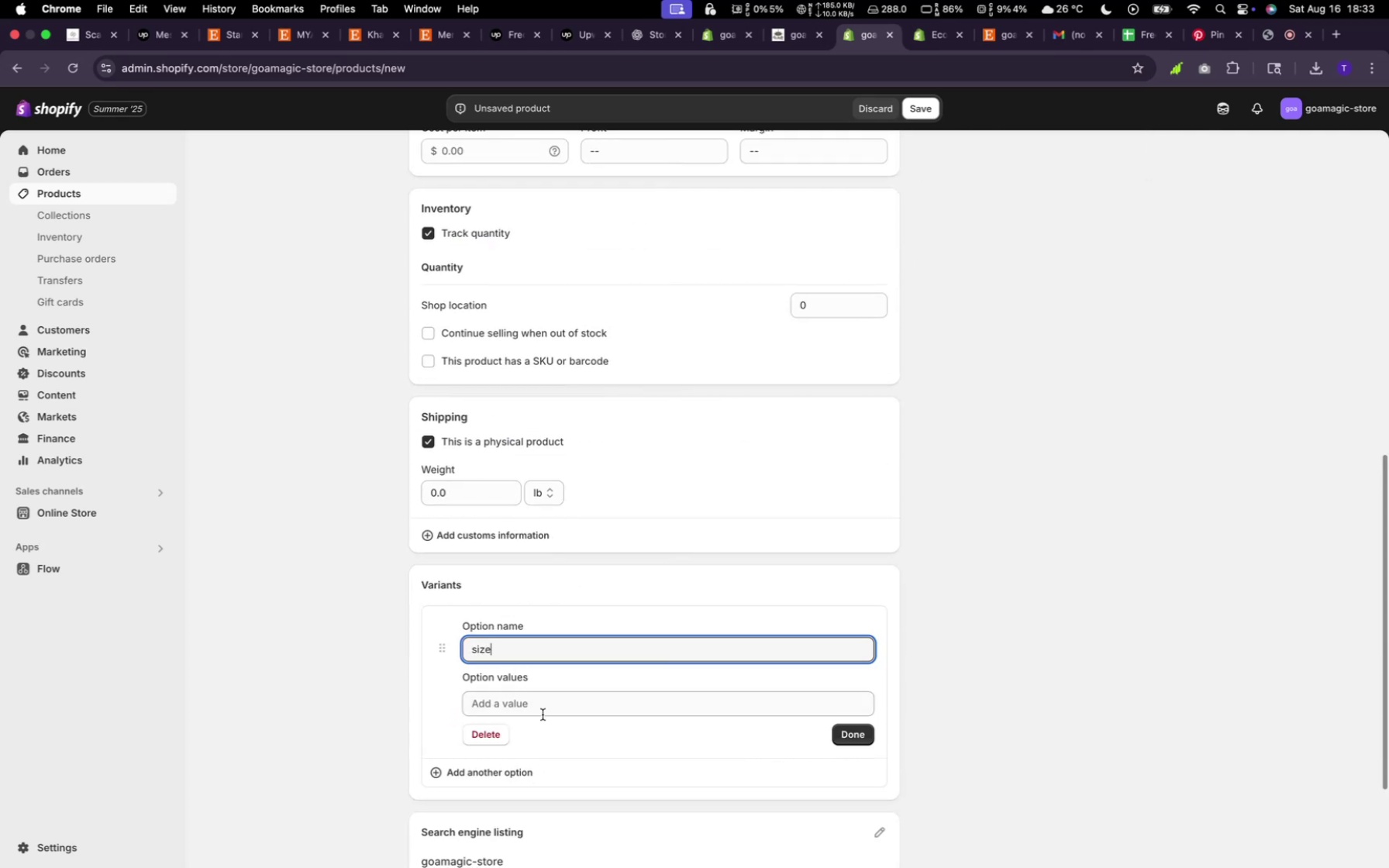 
left_click([543, 714])
 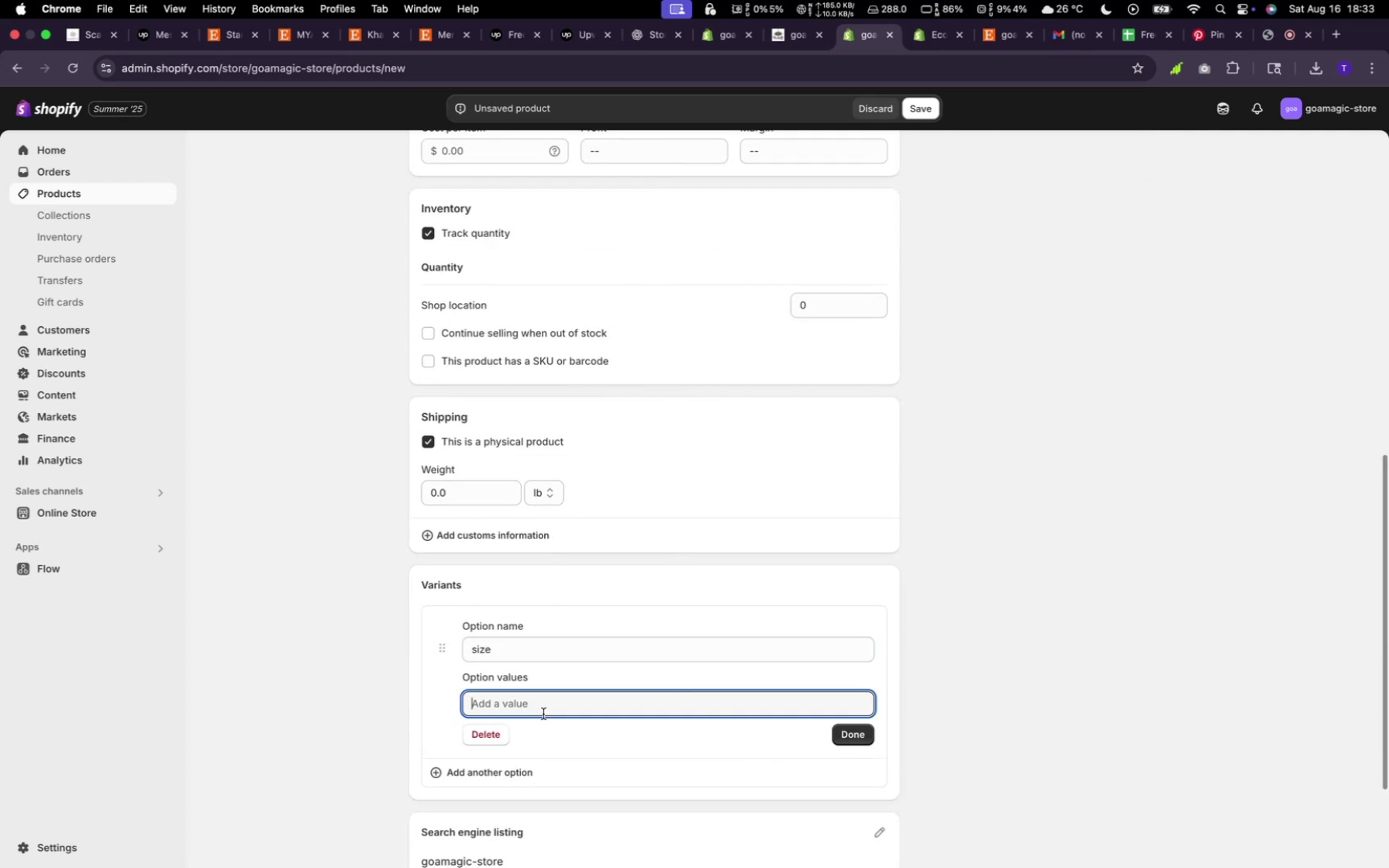 
type(xl)
 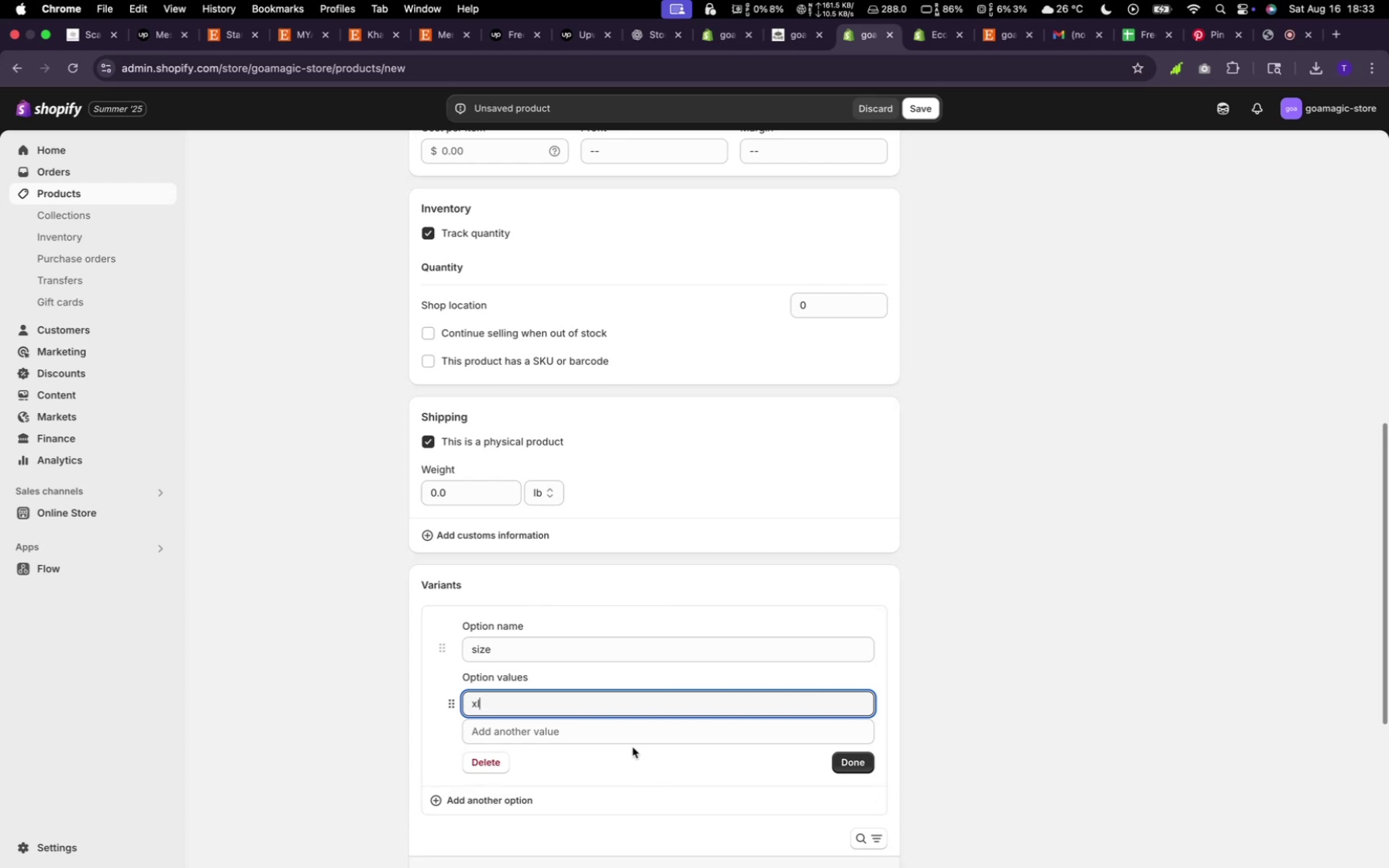 
left_click([626, 737])
 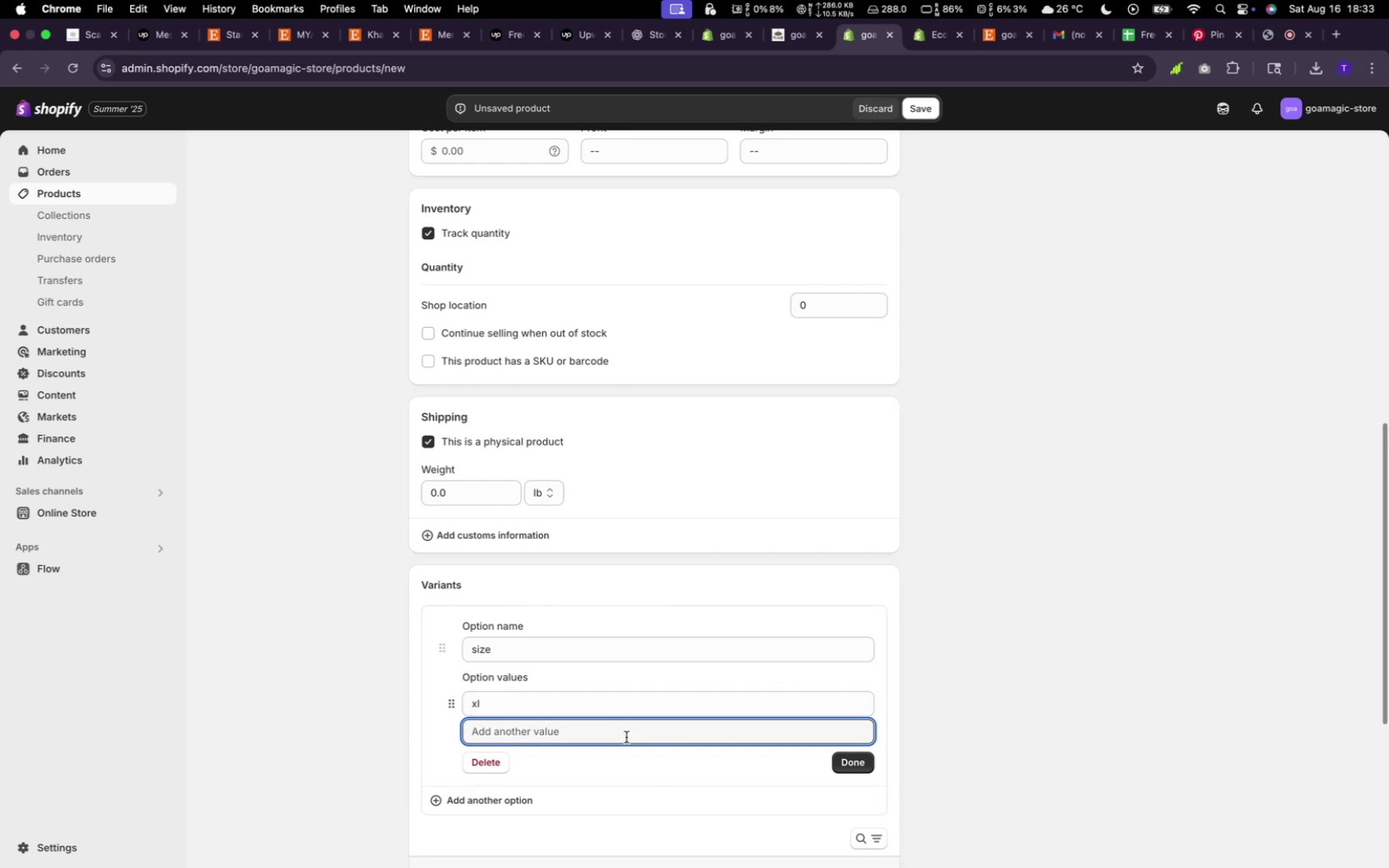 
key(L)
 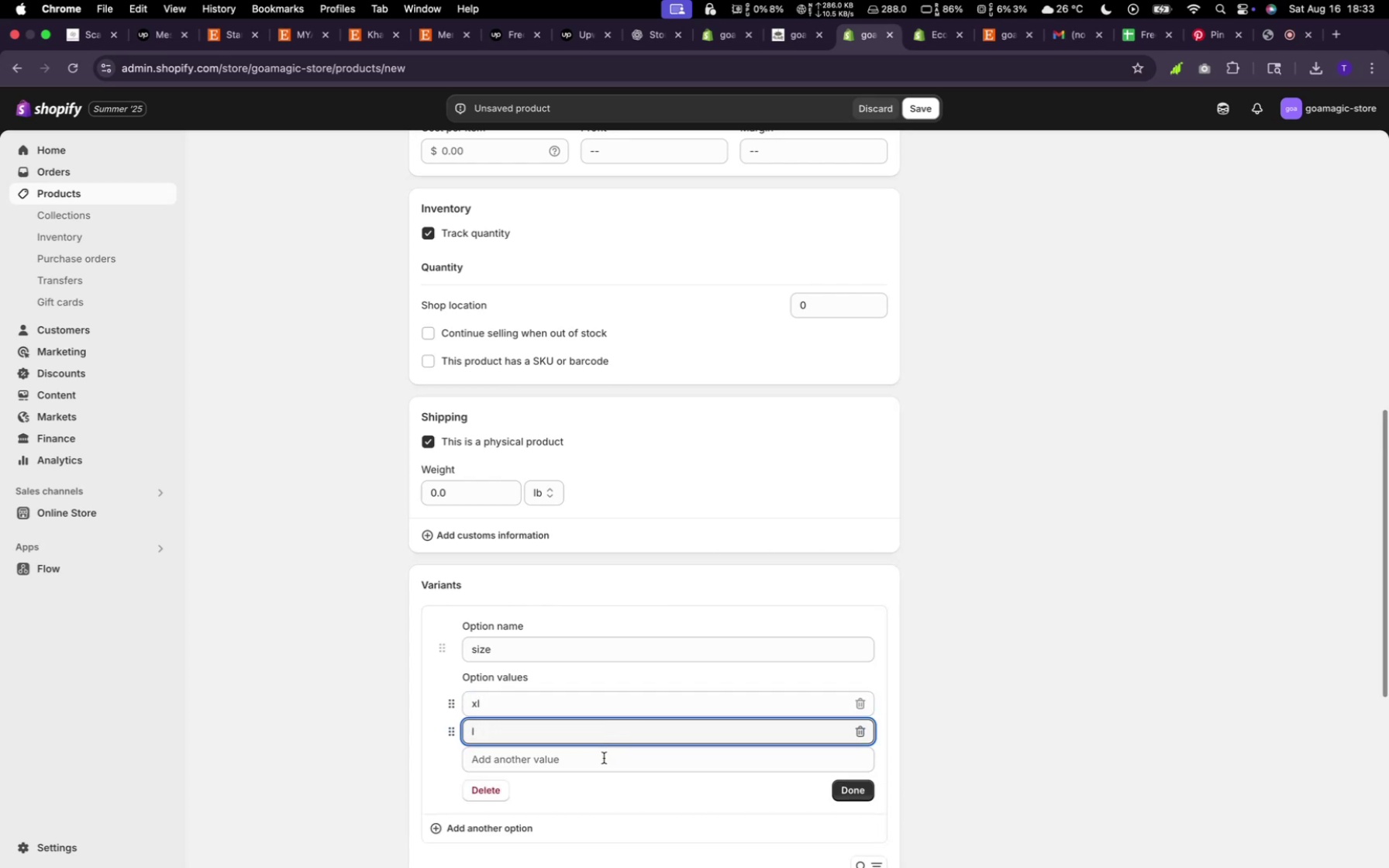 
left_click([608, 770])
 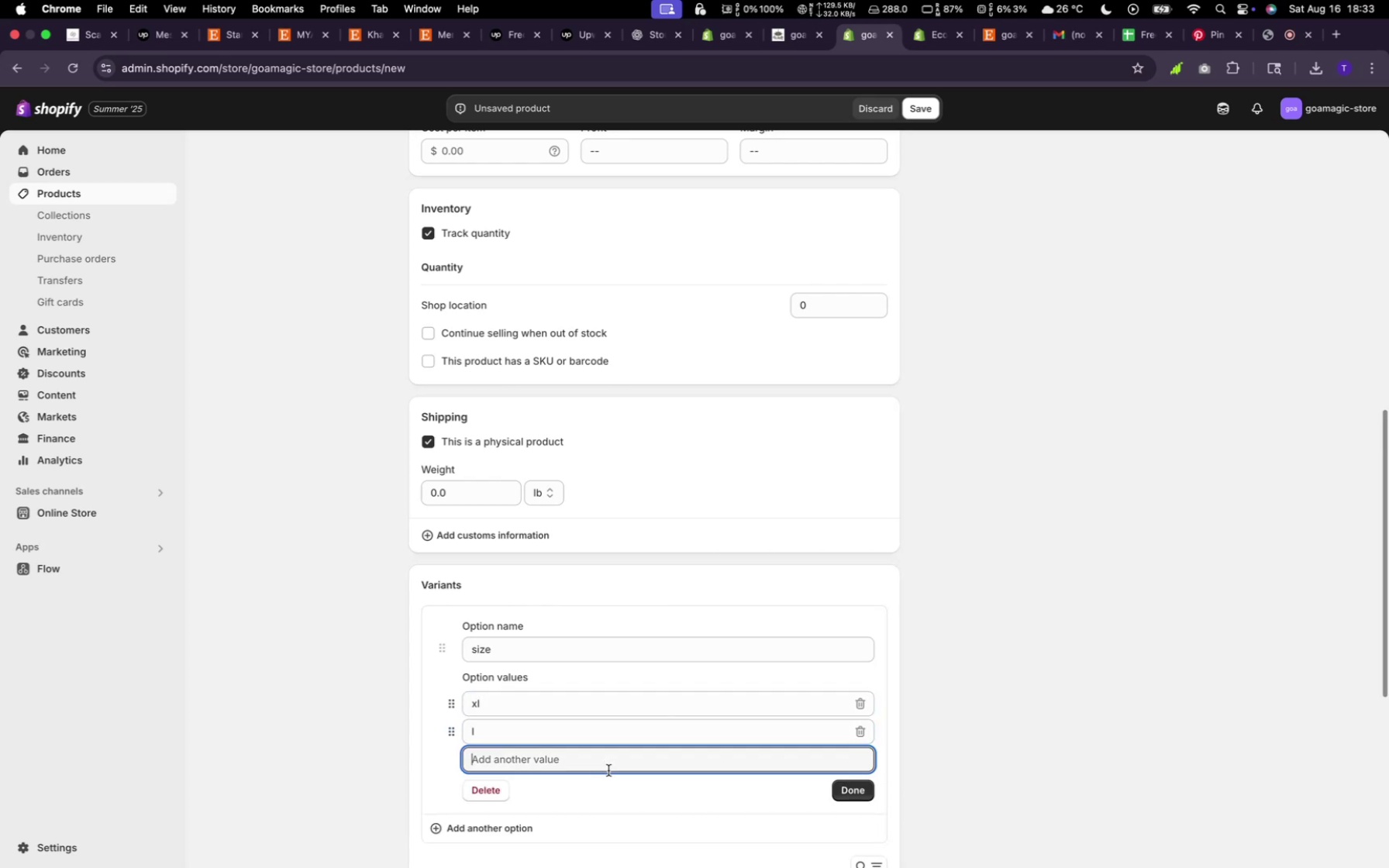 
type(2xl)
 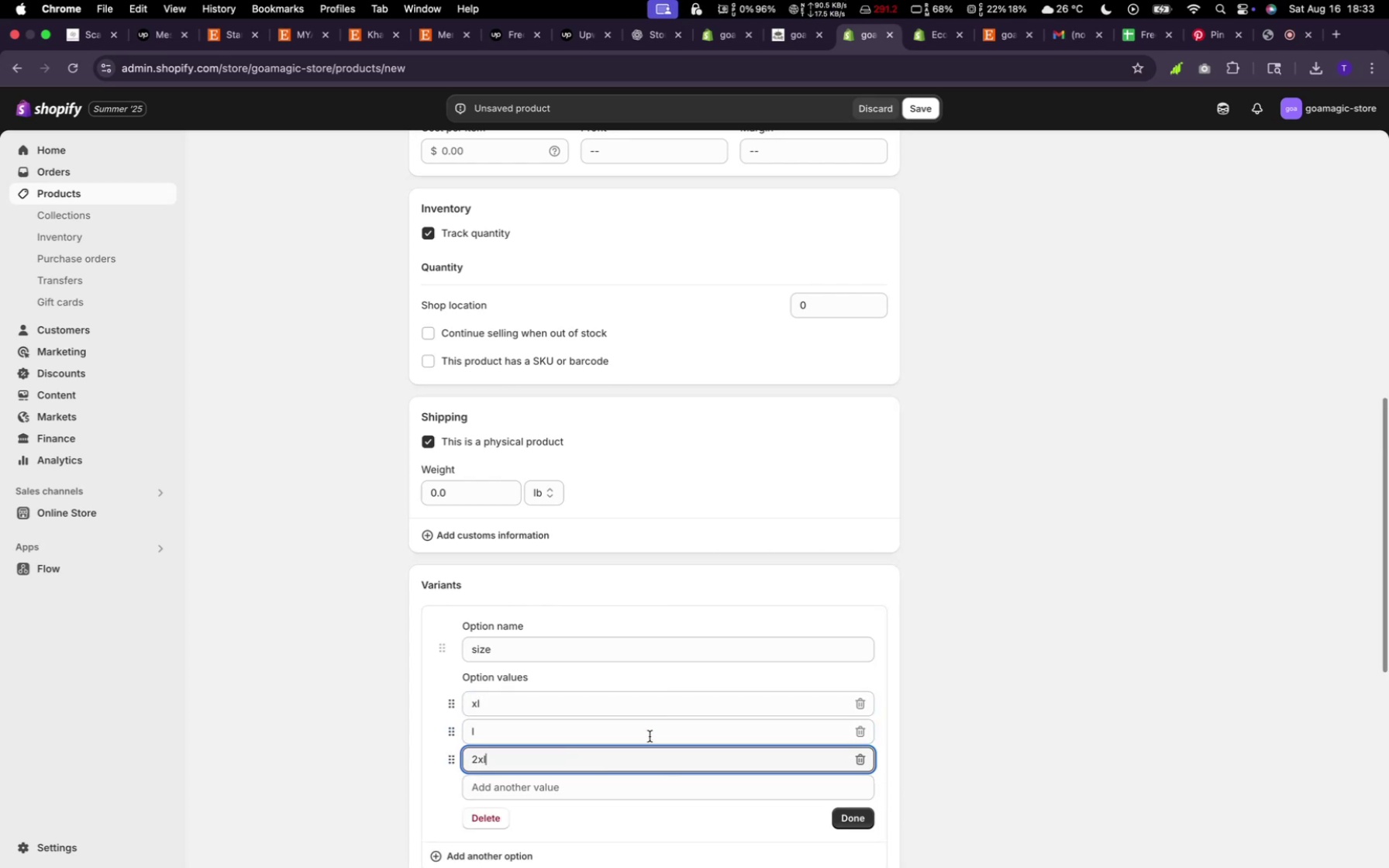 
scroll: coordinate [636, 673], scroll_direction: down, amount: 16.0
 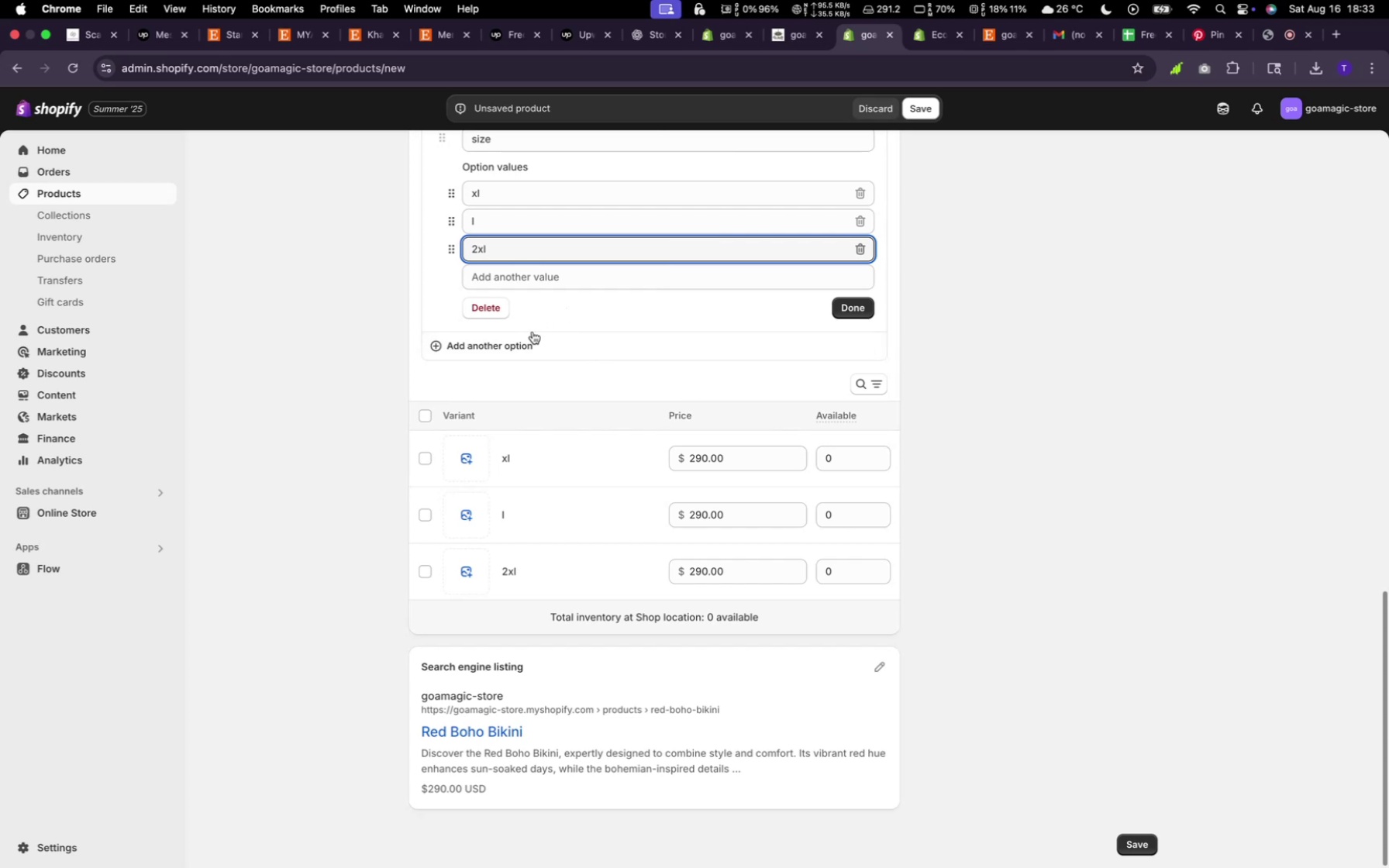 
left_click([514, 333])
 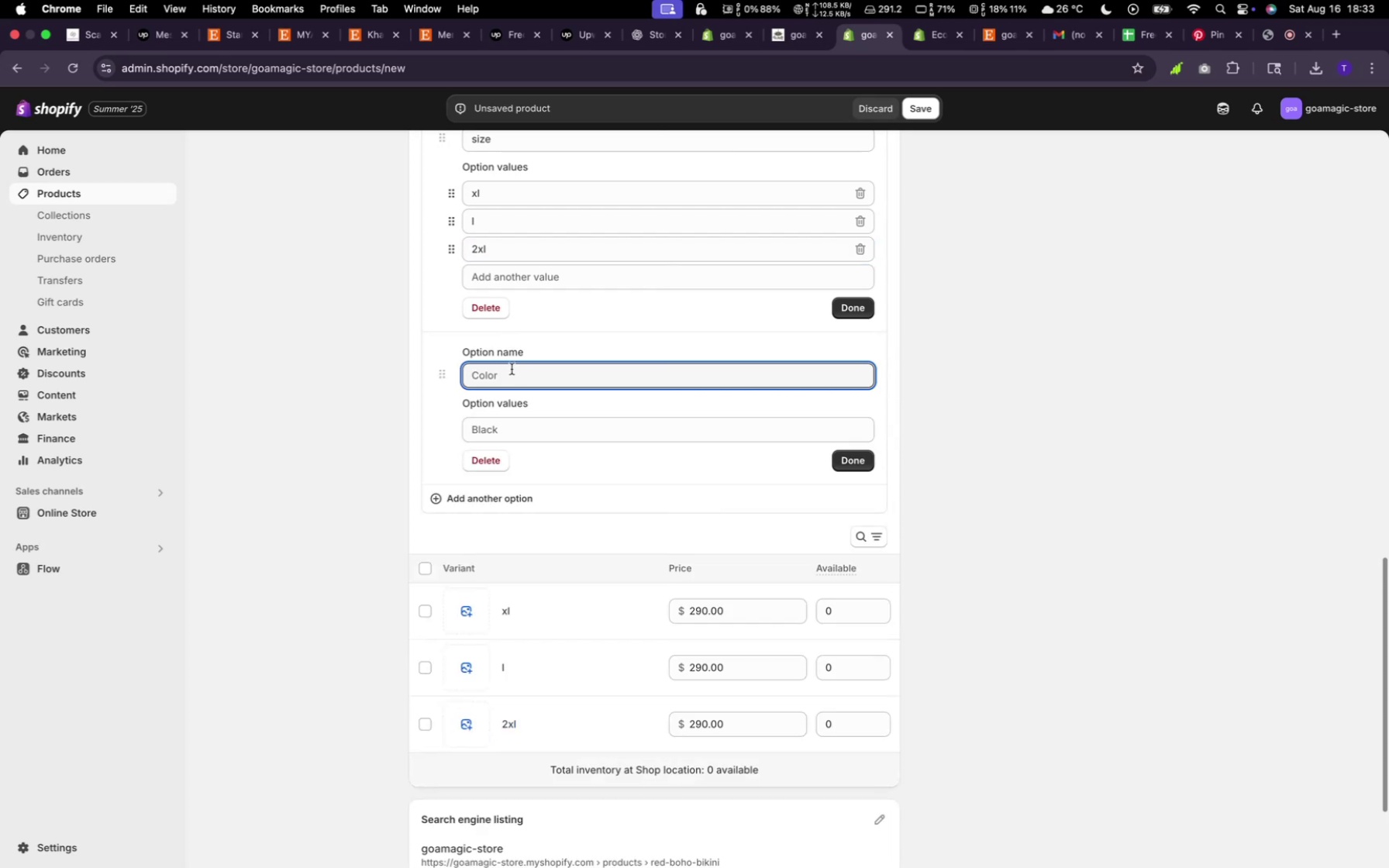 
type(color)
 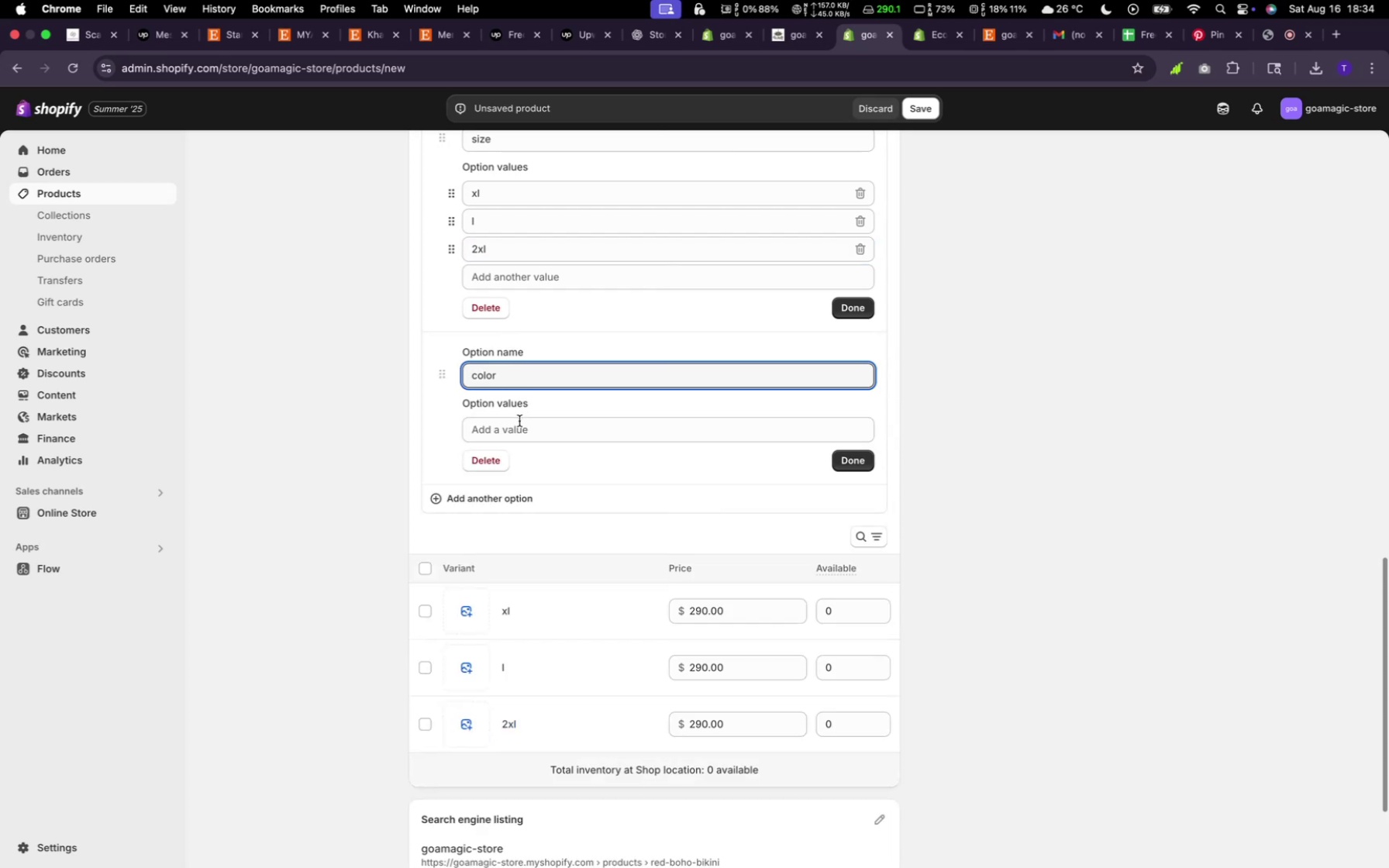 
left_click([520, 425])
 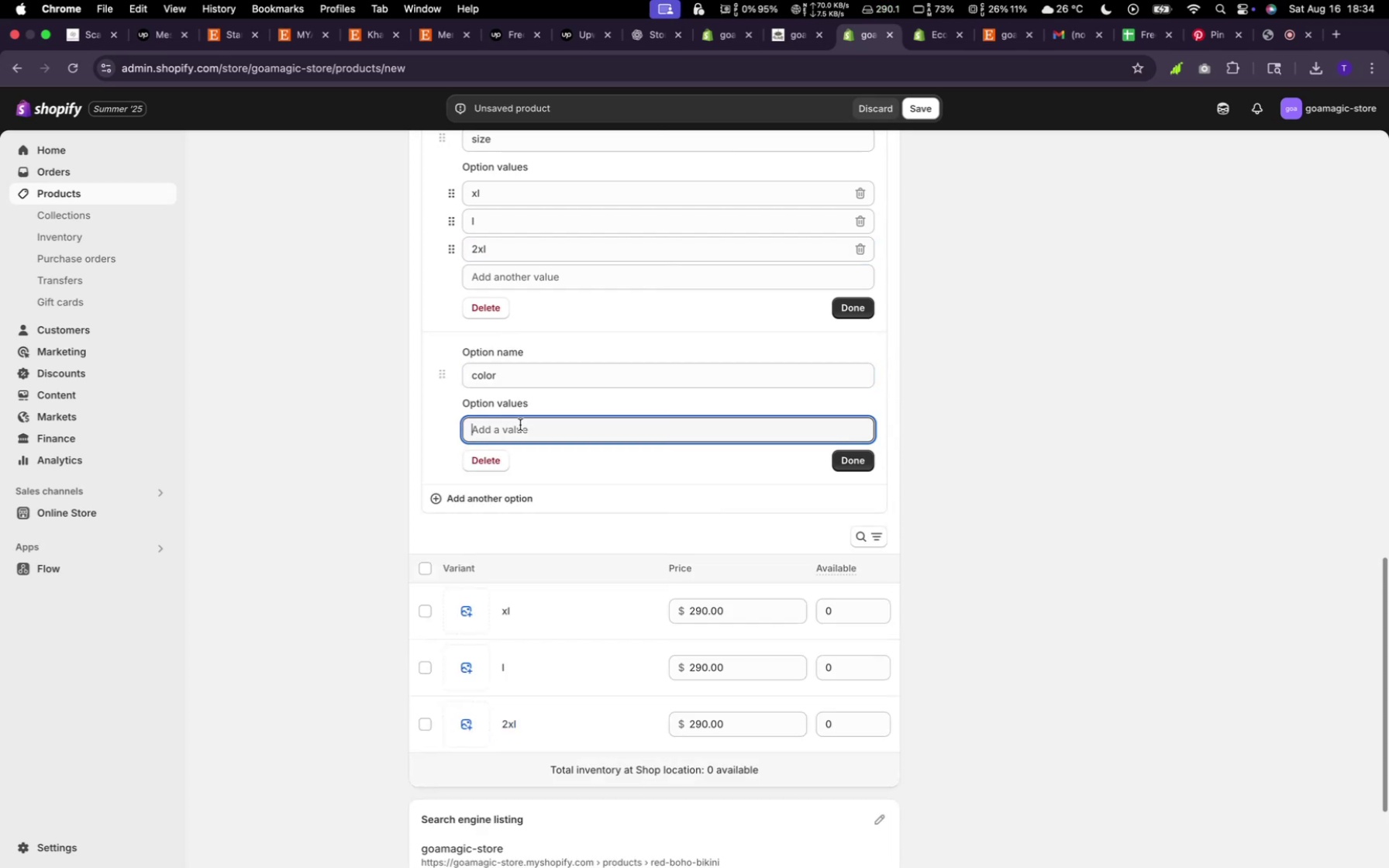 
type(red)
 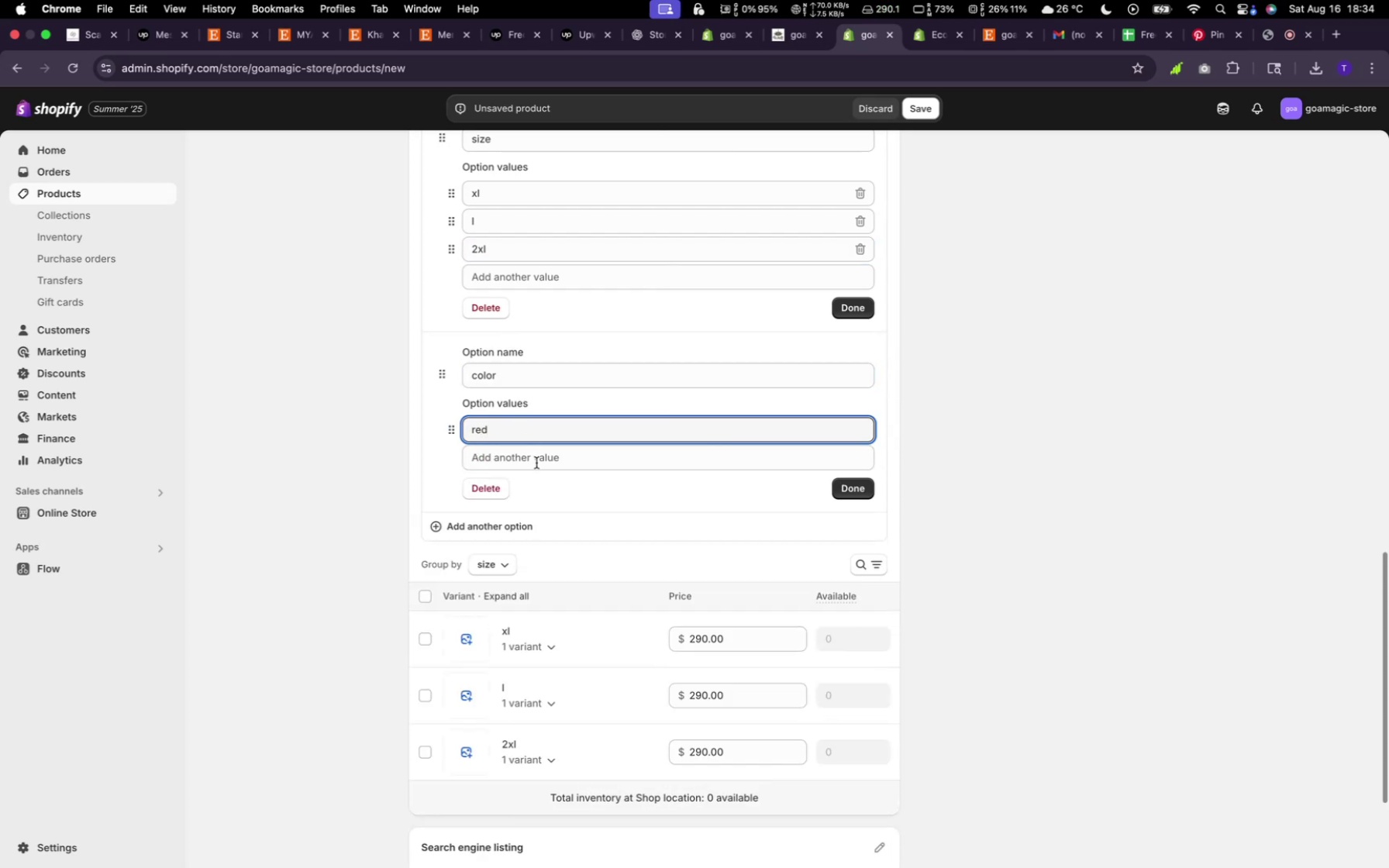 
left_click([538, 465])
 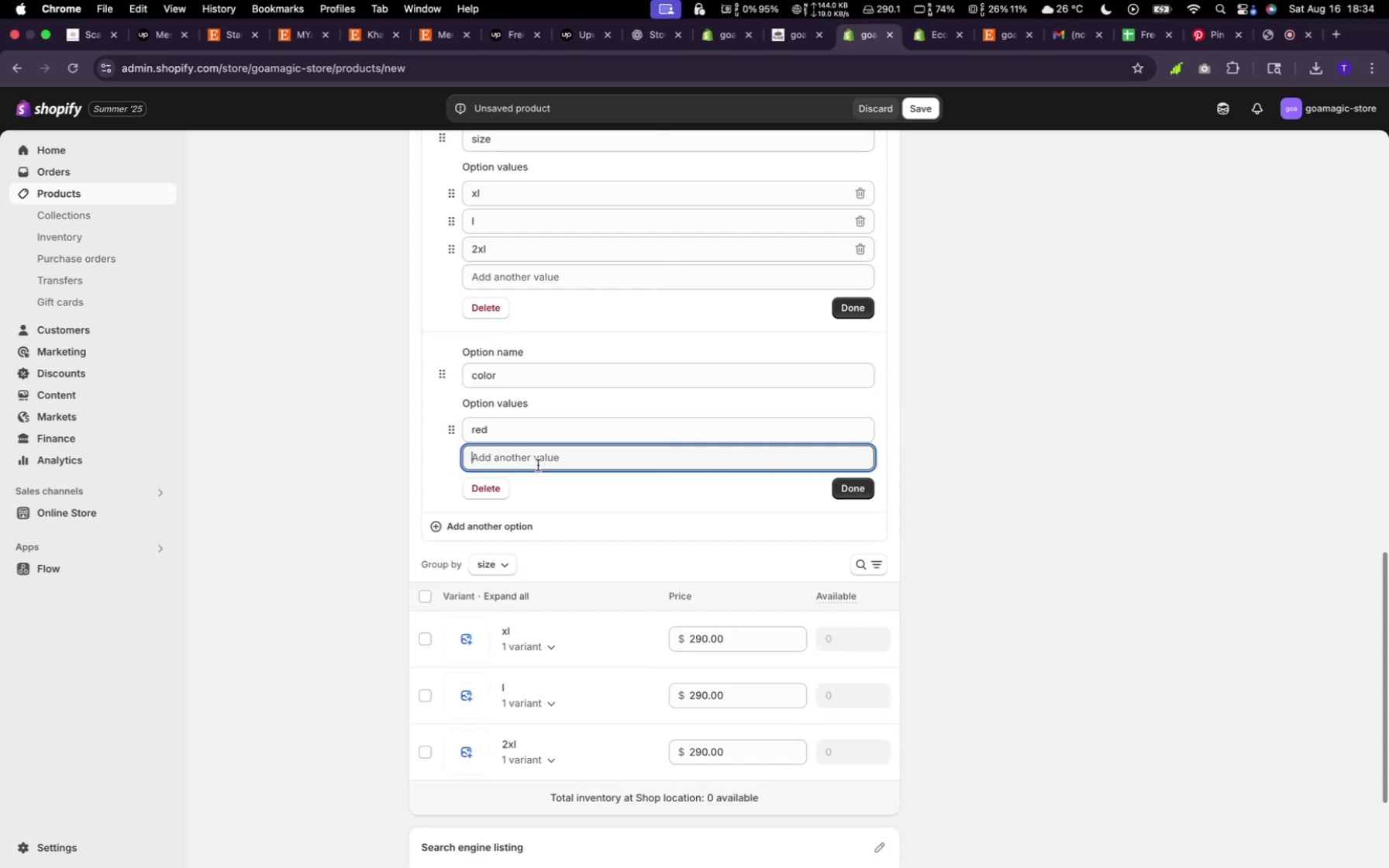 
type(green)
 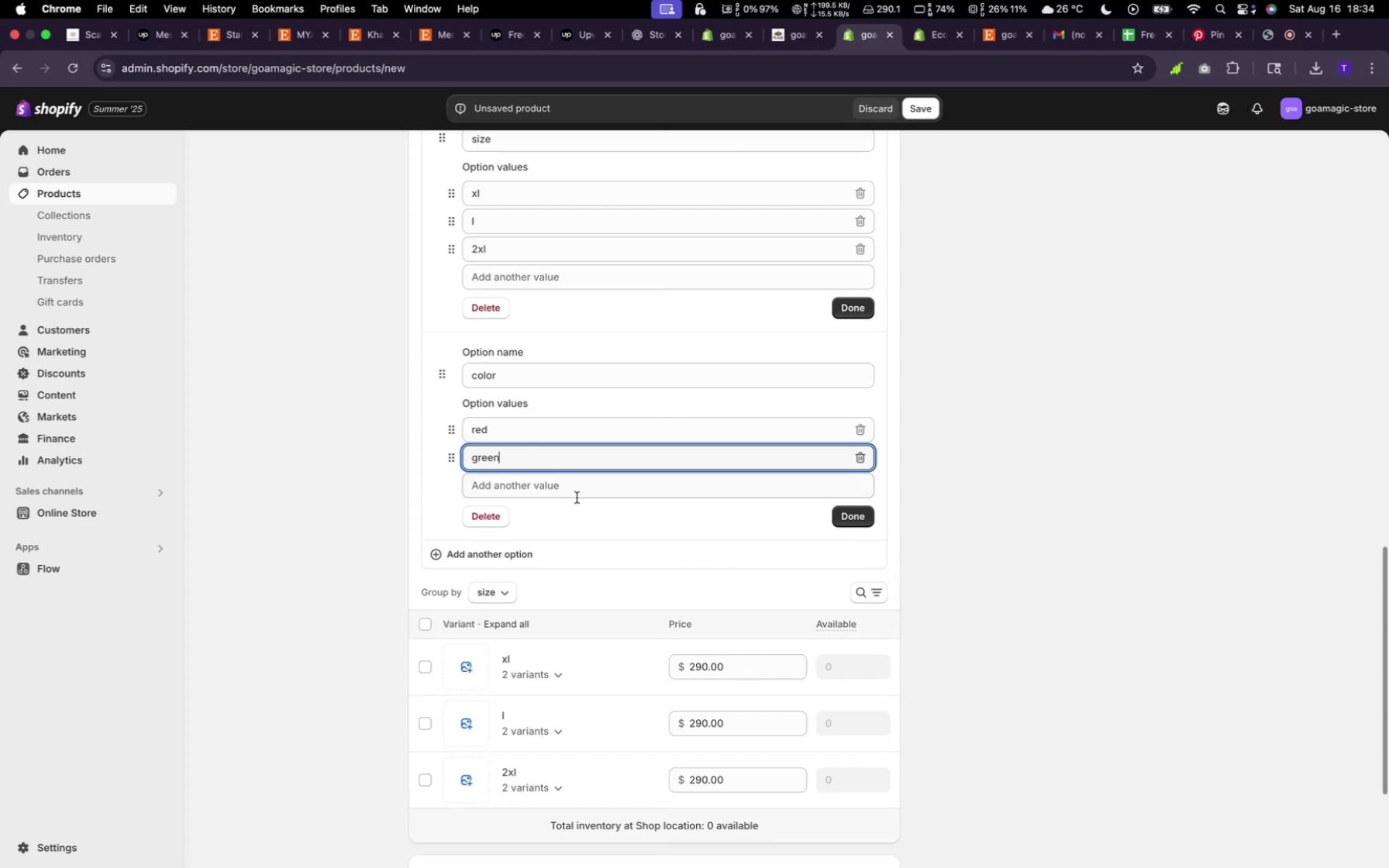 
left_click([575, 485])
 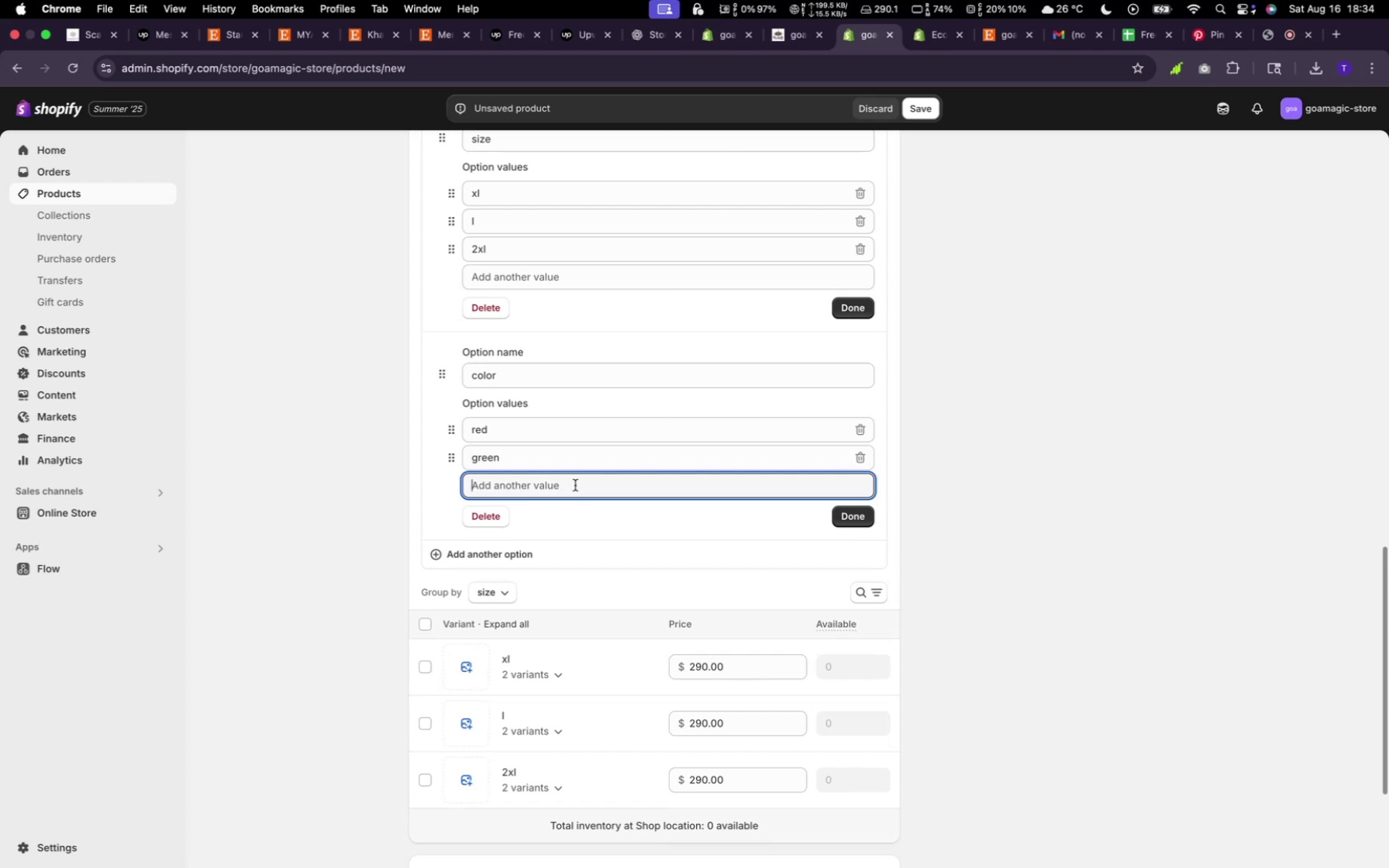 
type(purple)
 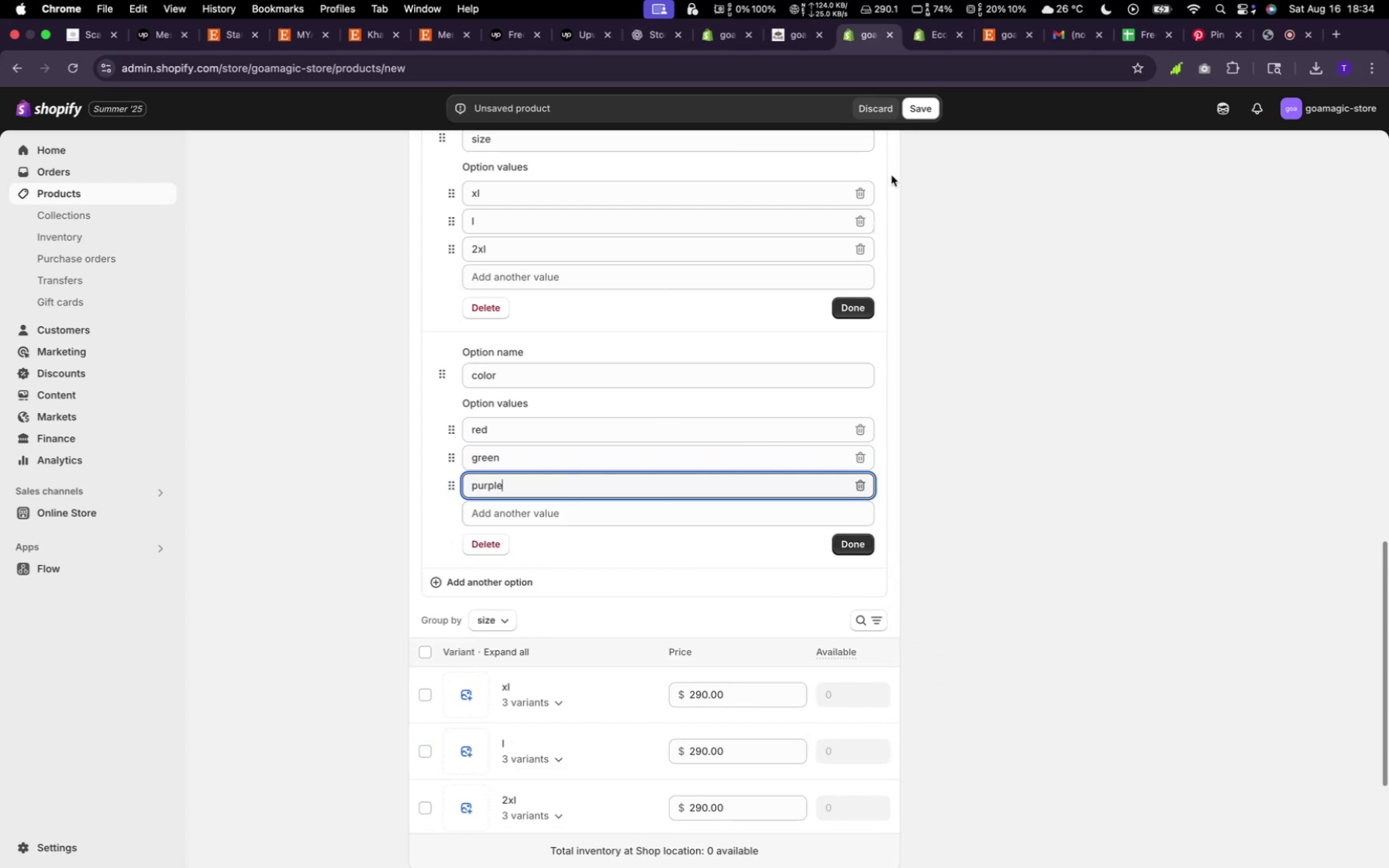 
left_click([922, 117])
 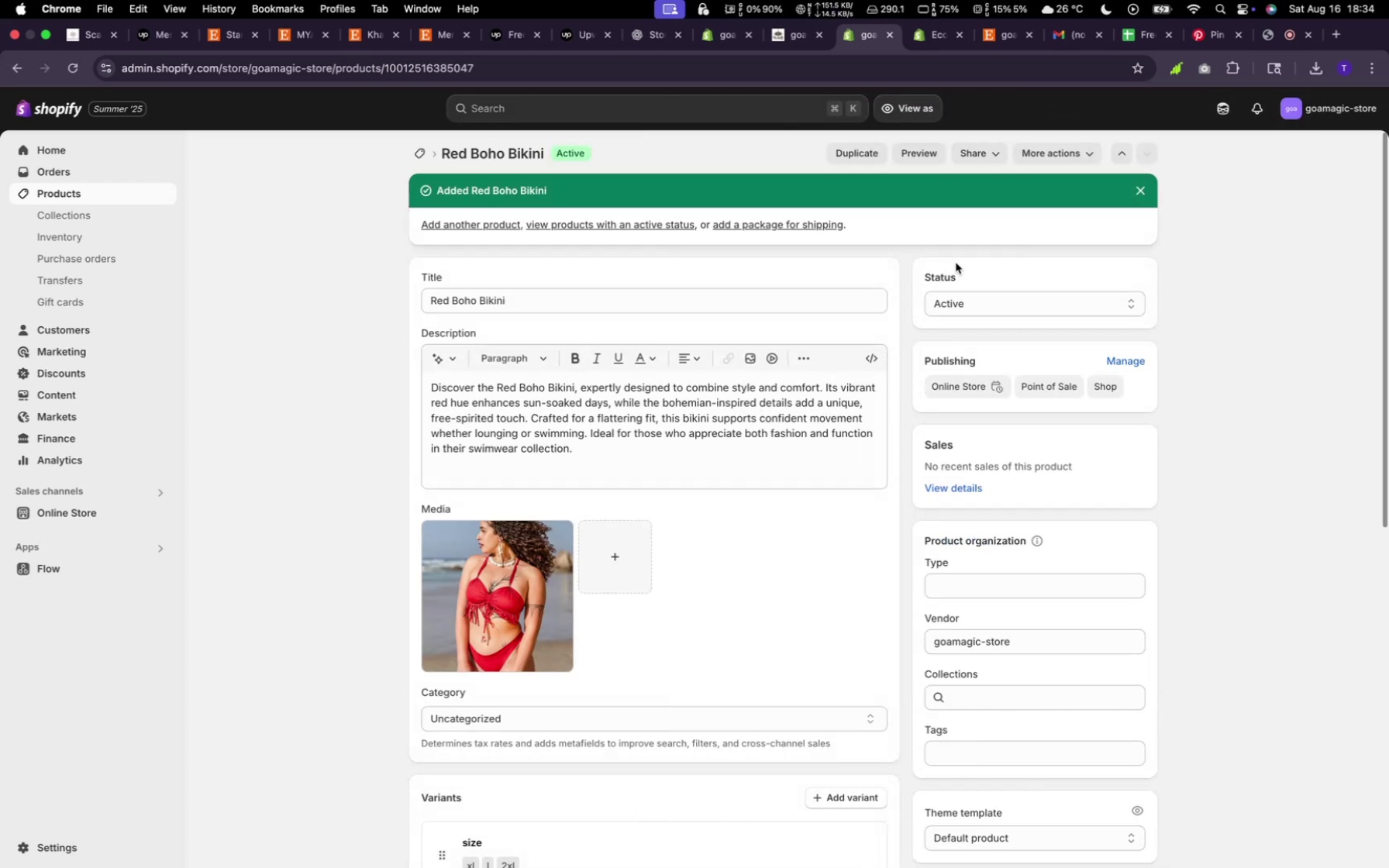 
wait(16.64)
 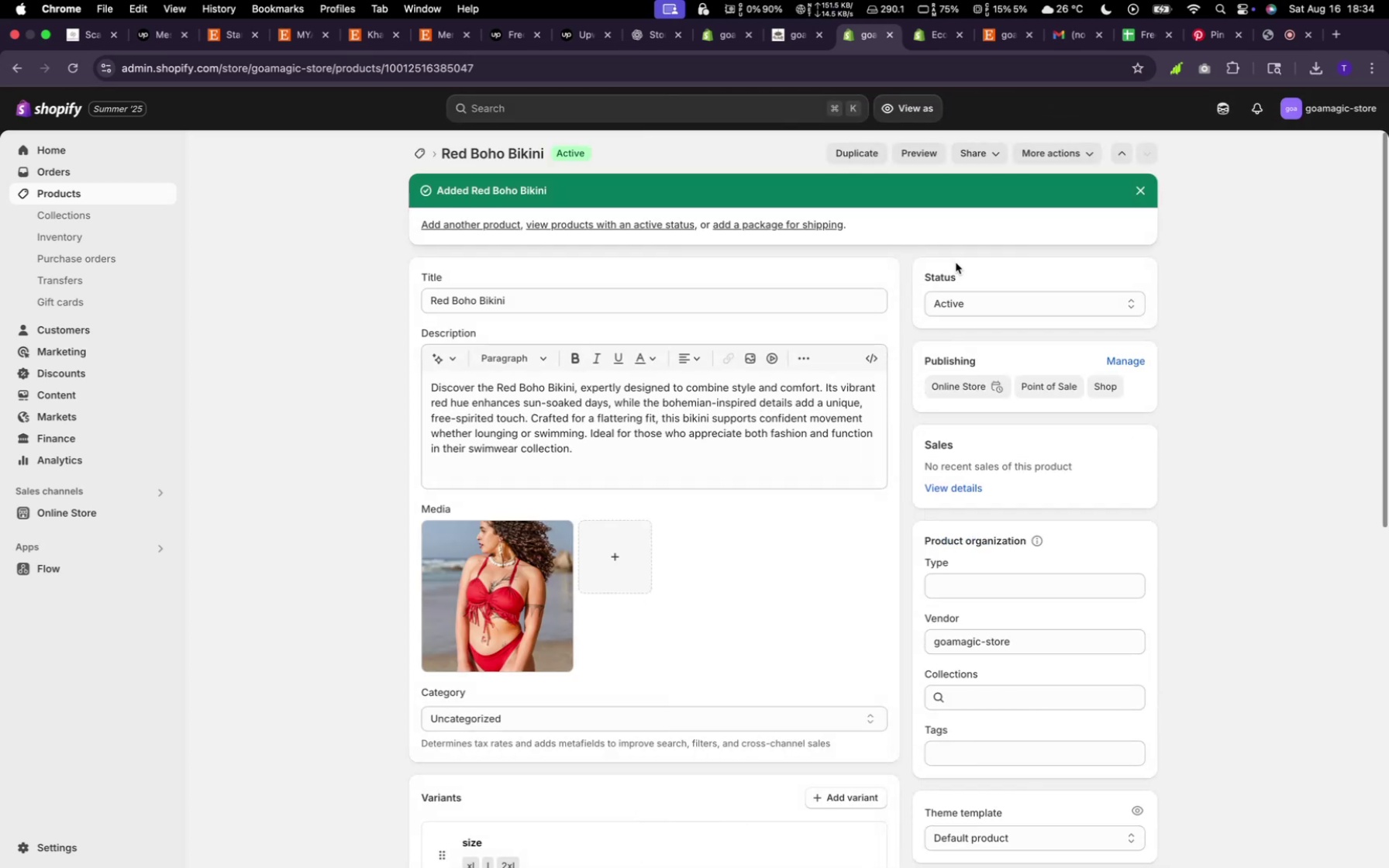 
left_click([419, 155])
 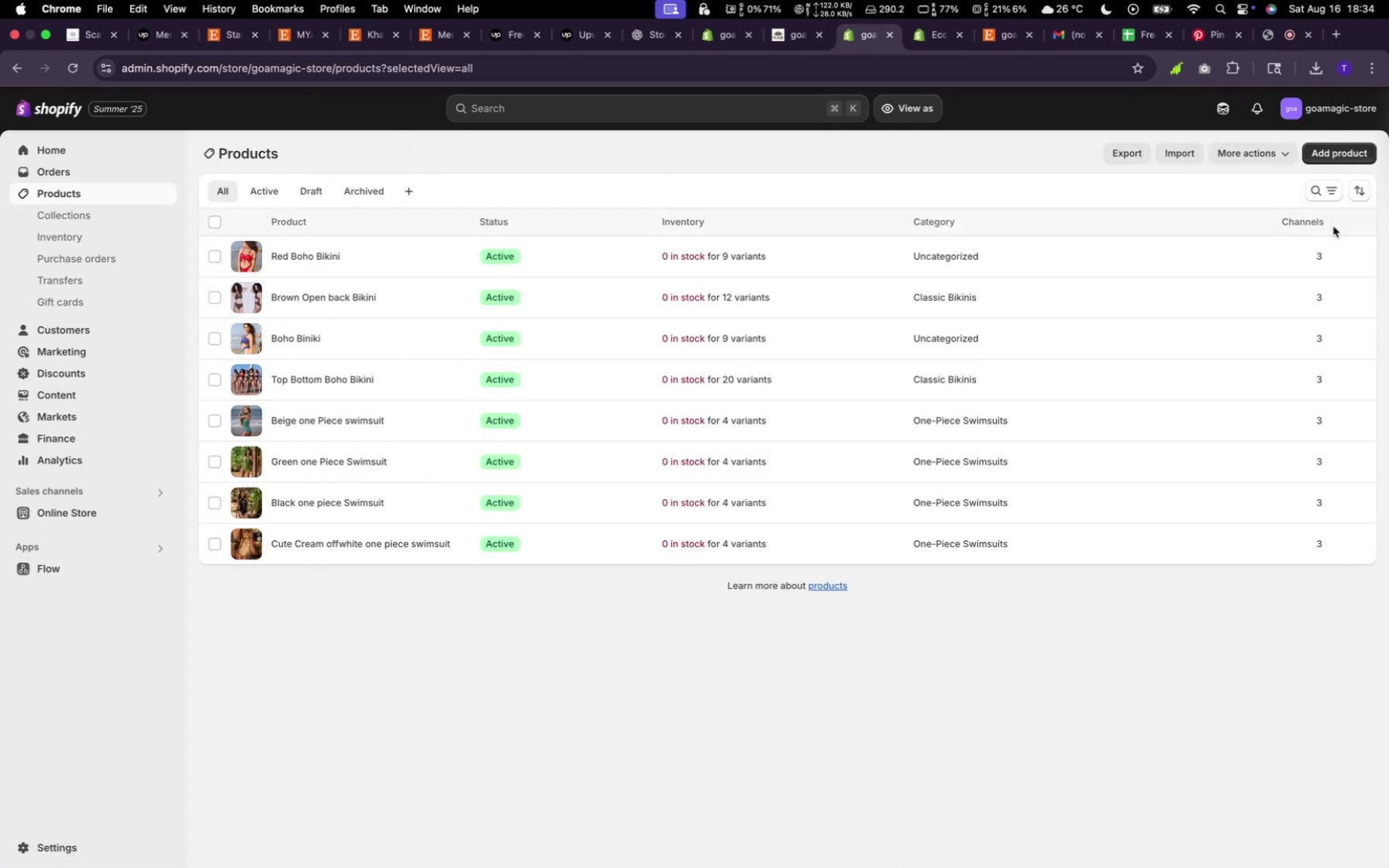 
wait(7.65)
 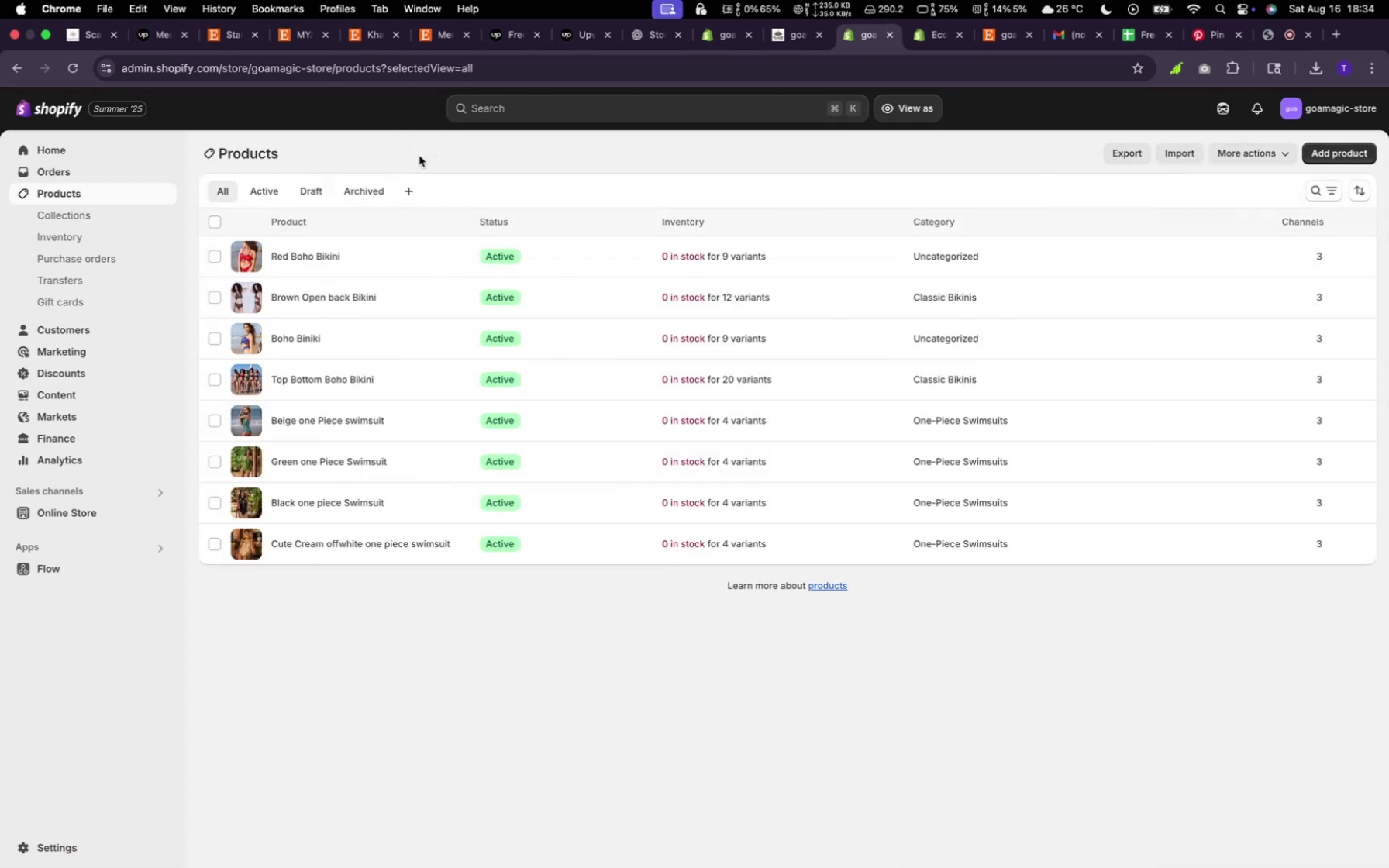 
left_click_drag(start_coordinate=[790, 158], to_coordinate=[795, 181])
 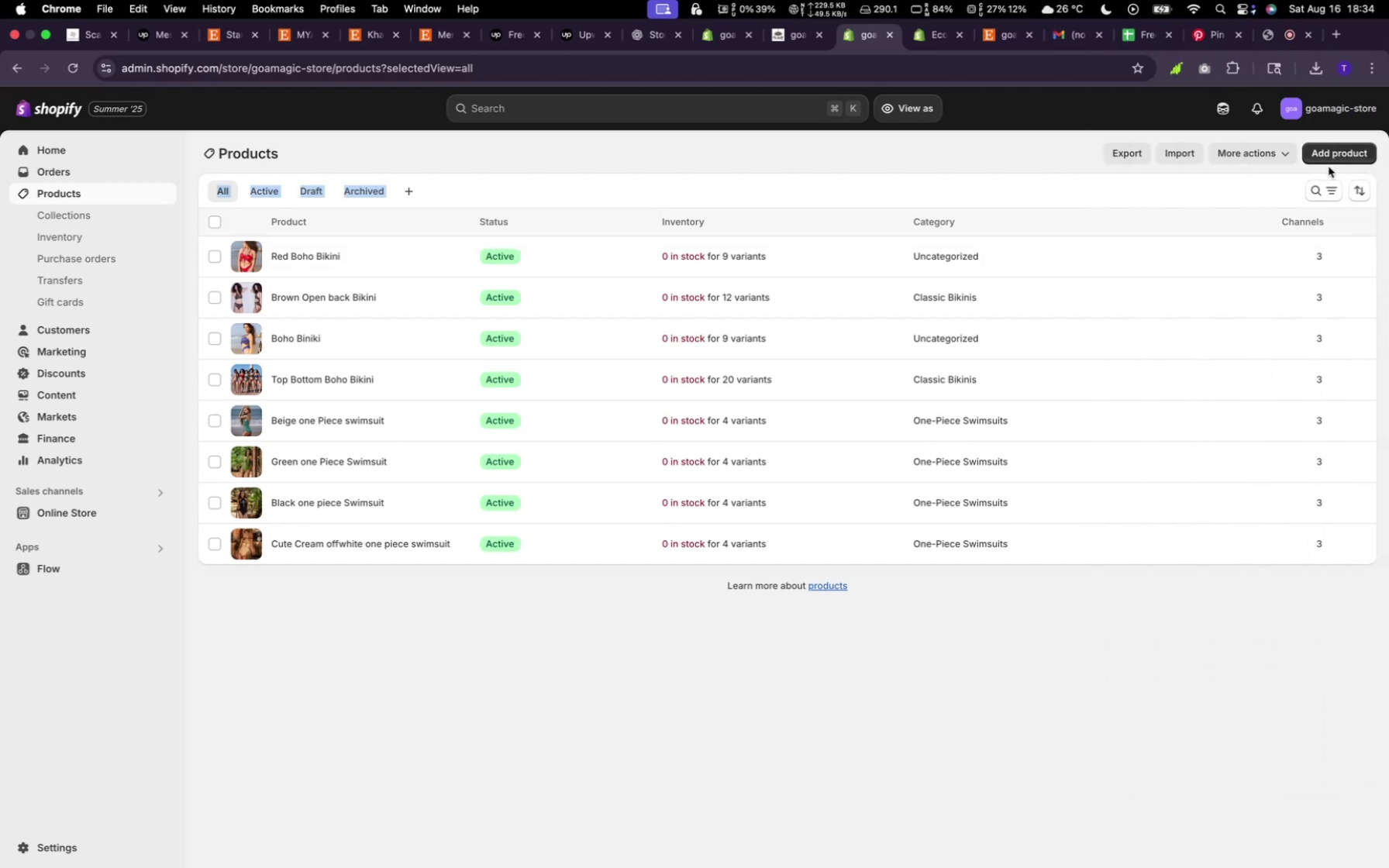 
left_click([1322, 156])
 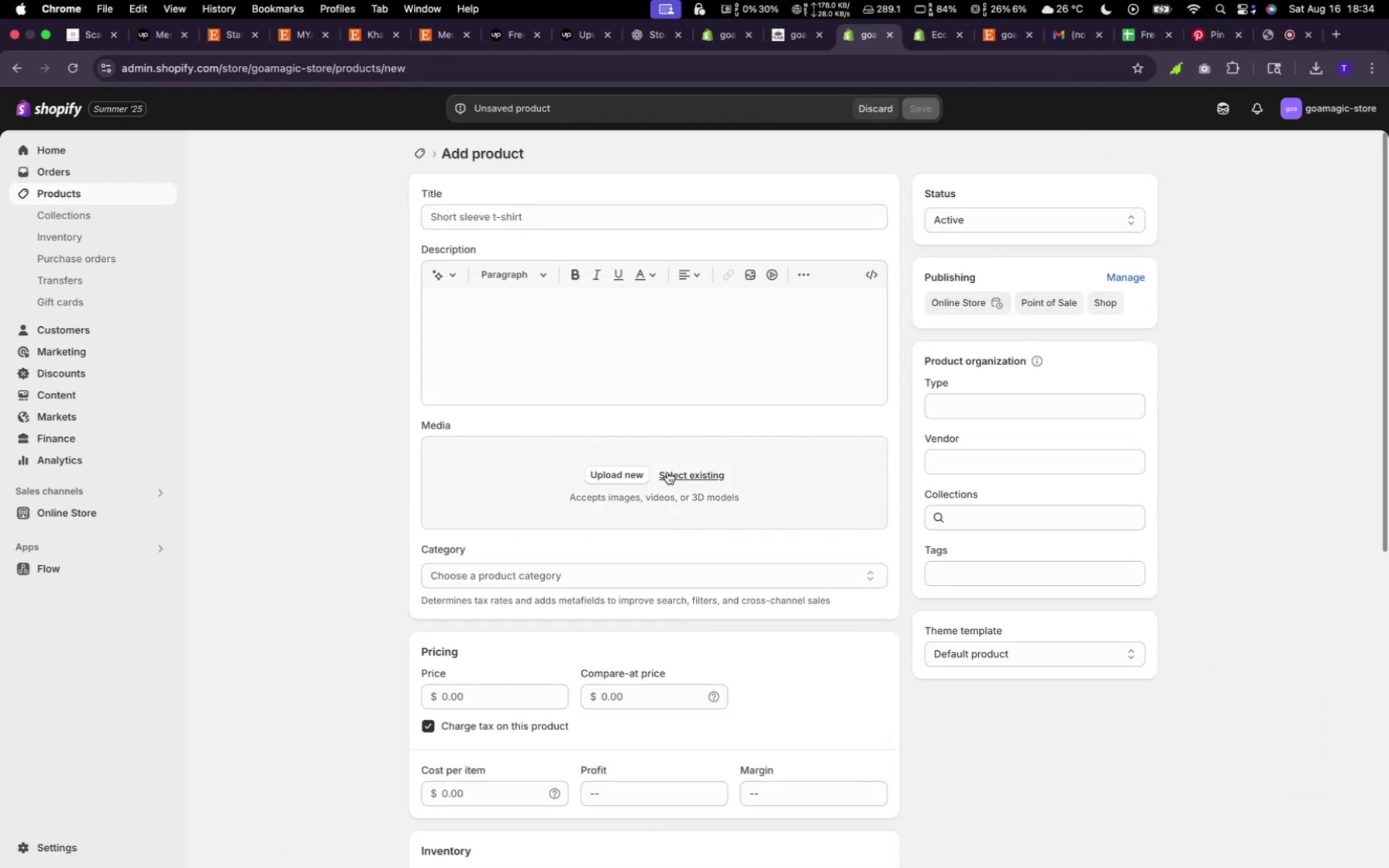 
left_click([677, 483])
 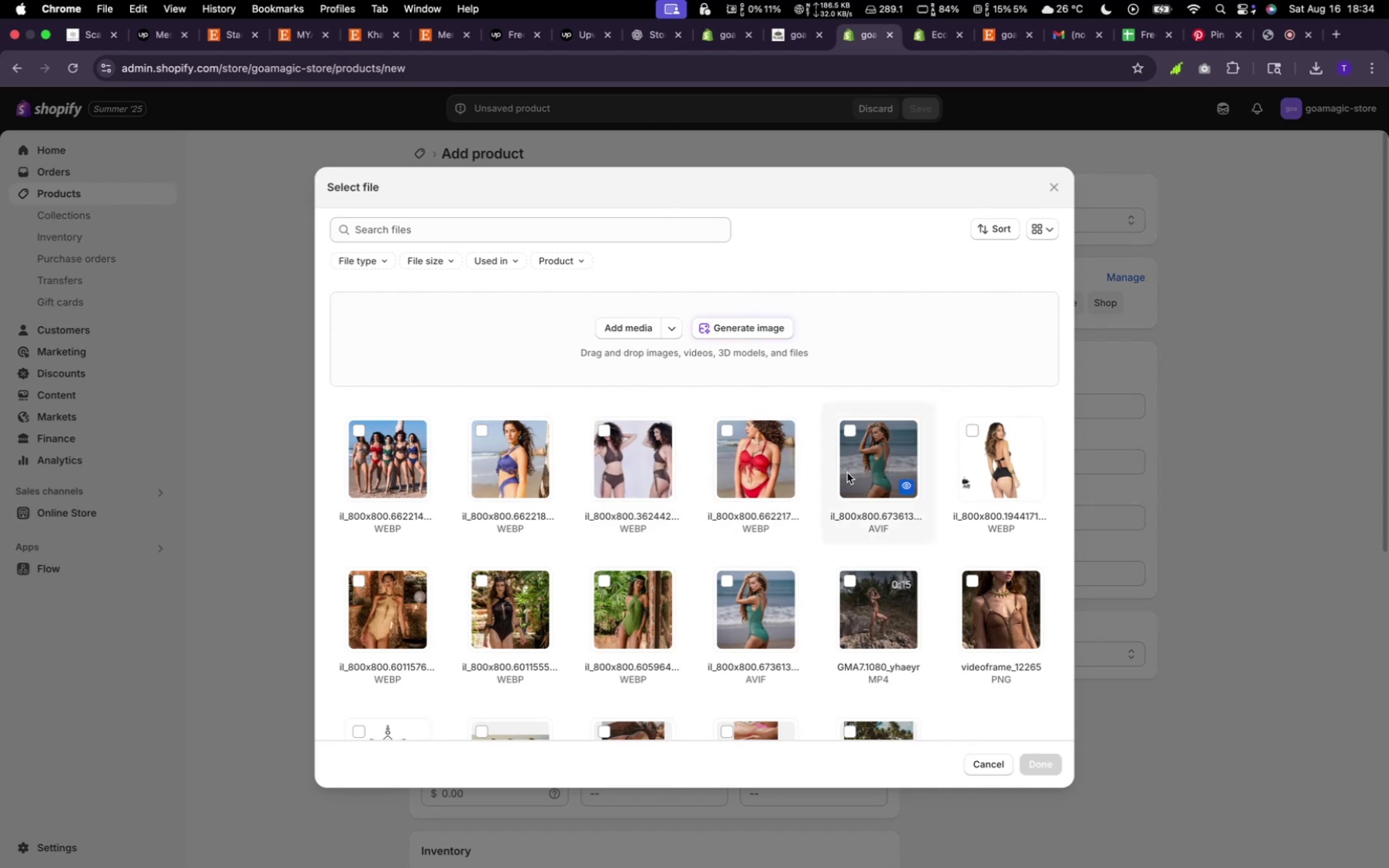 
left_click([848, 473])
 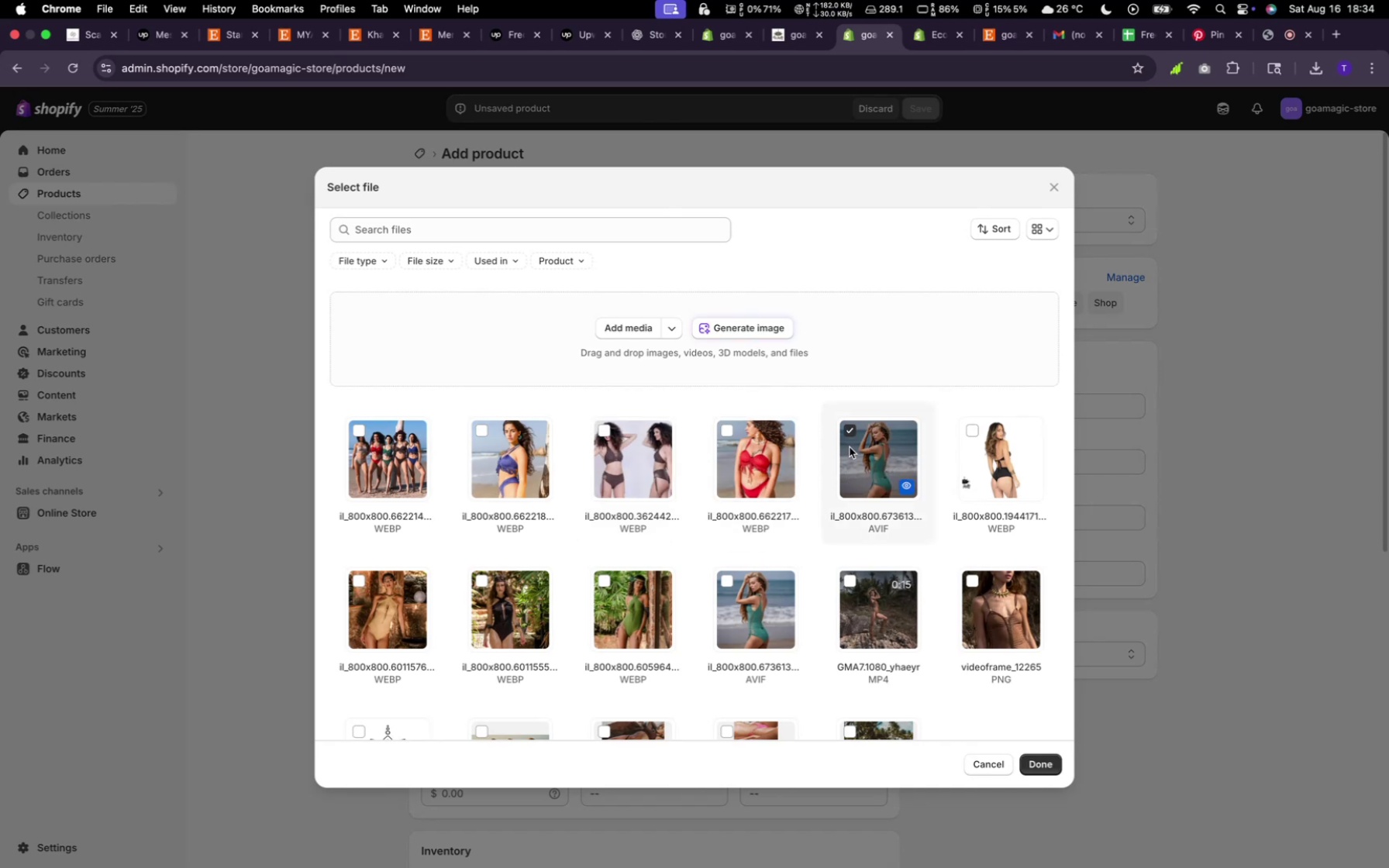 
left_click([850, 432])
 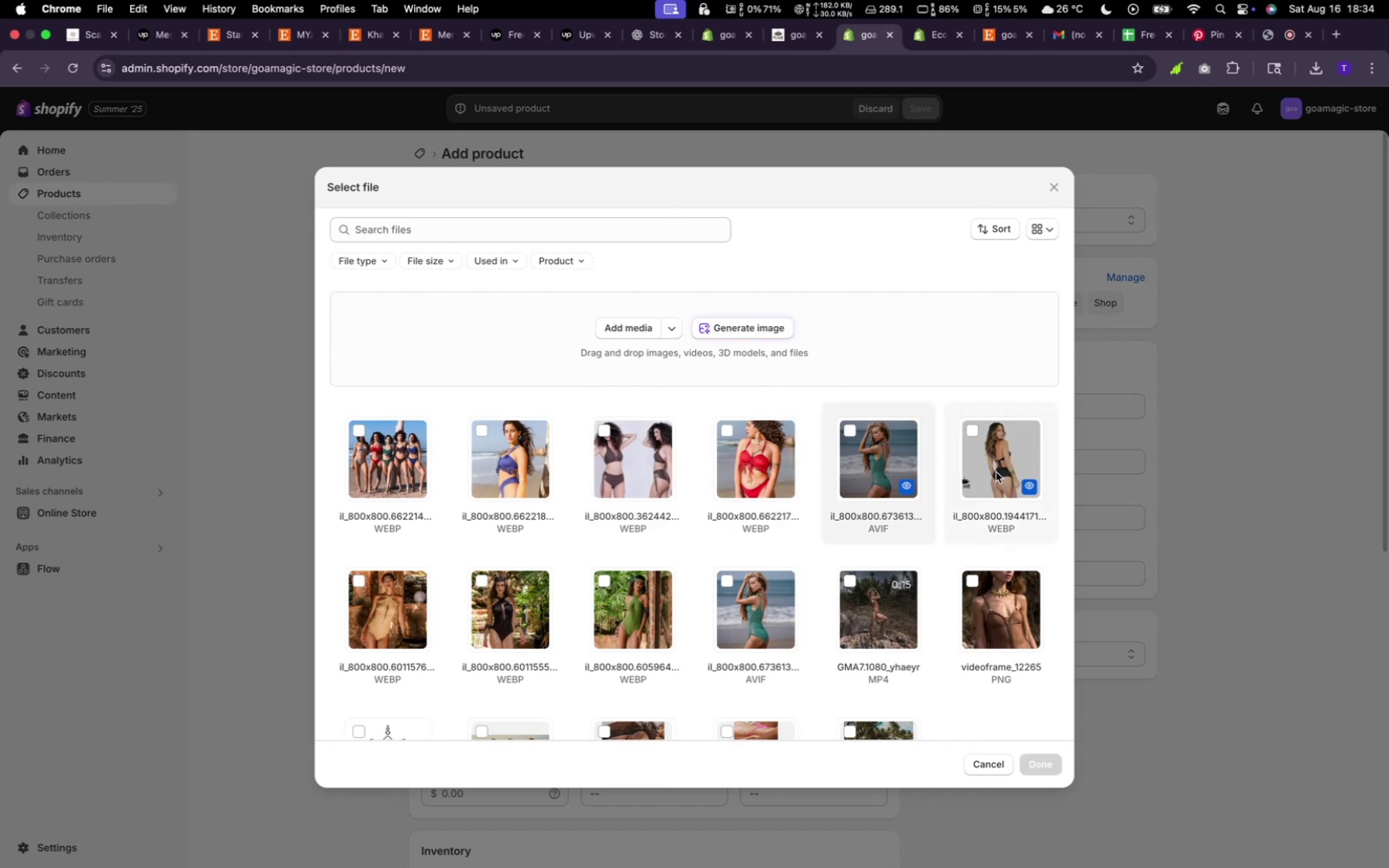 
left_click([995, 472])
 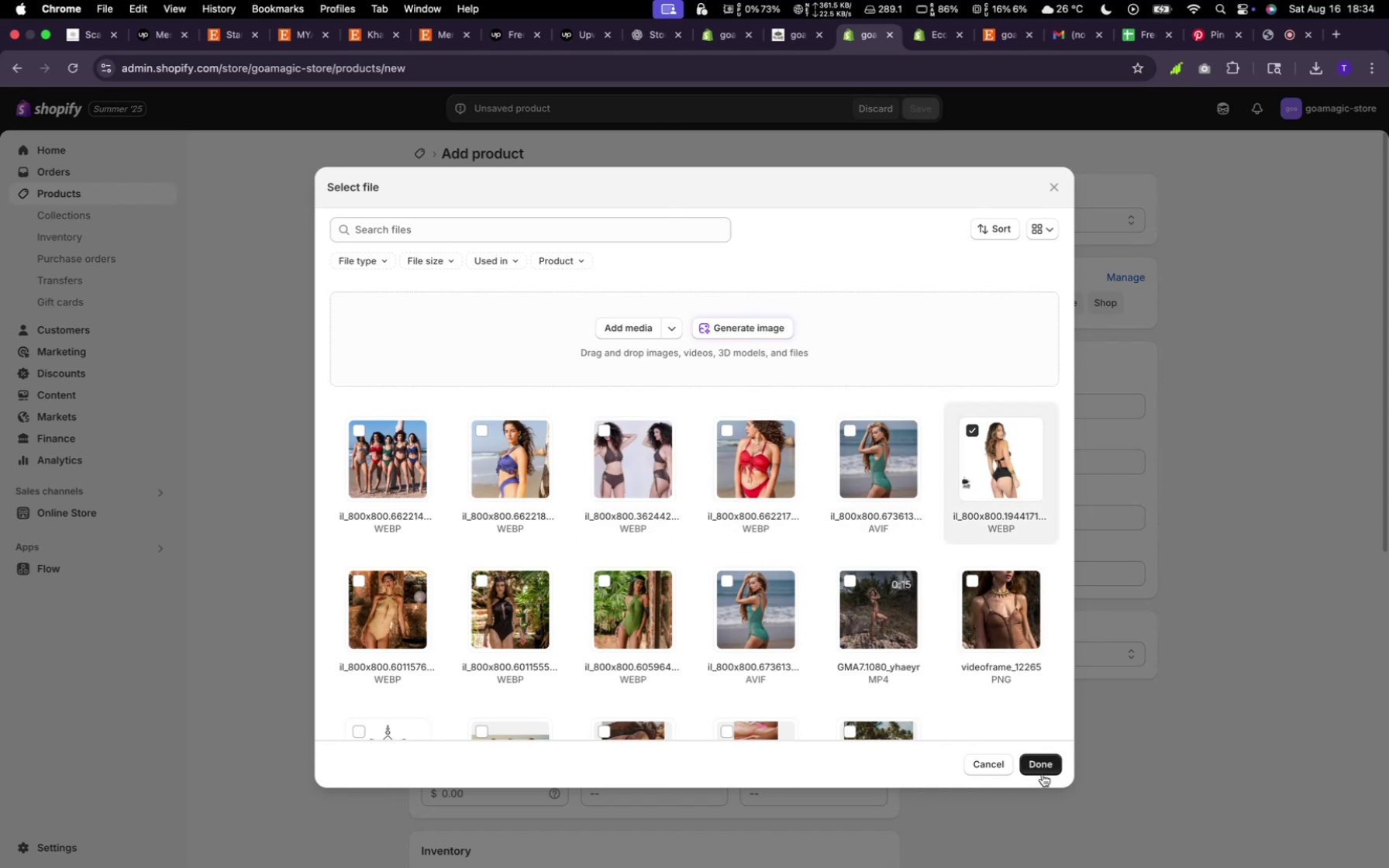 
left_click([1042, 773])
 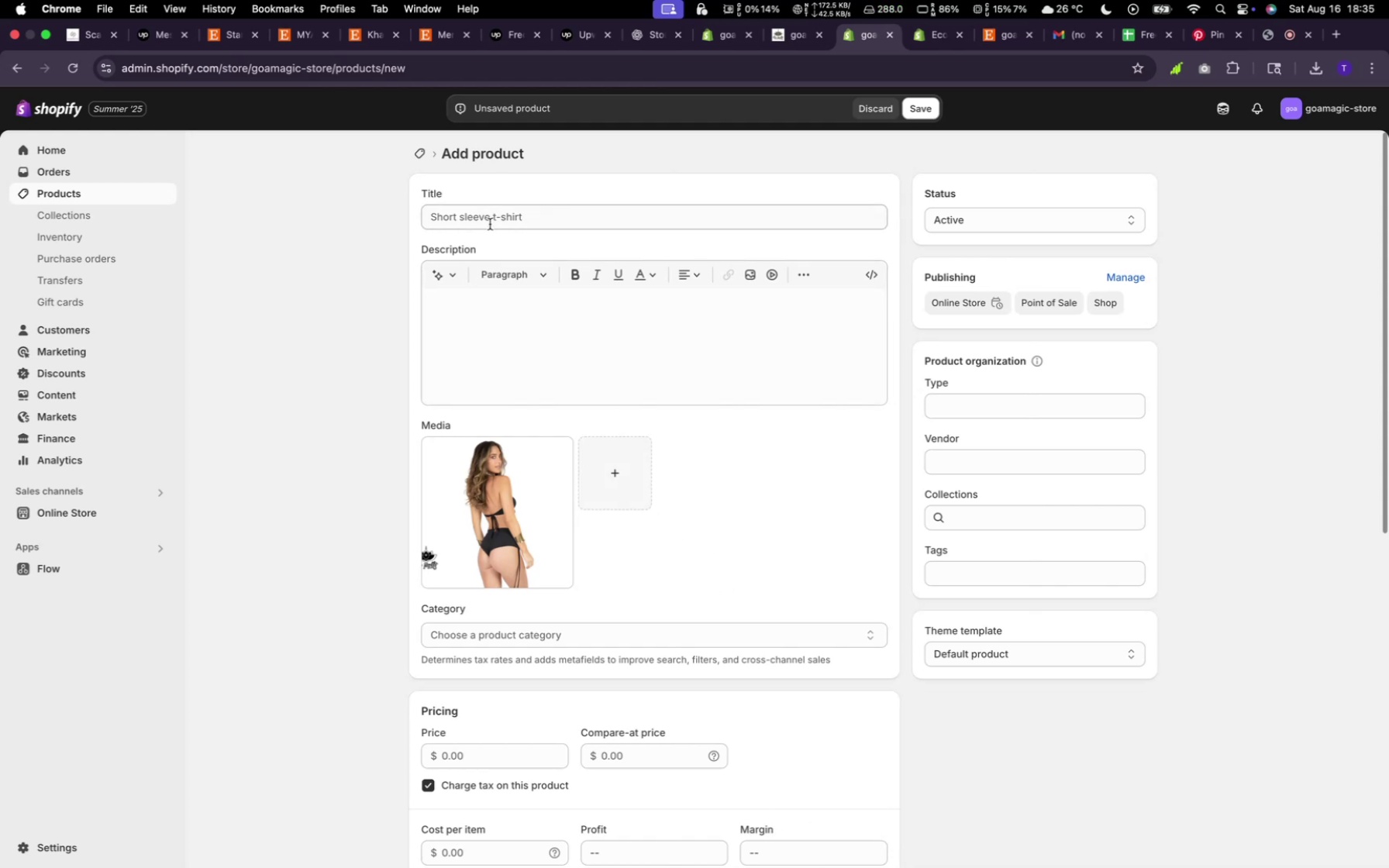 
wait(9.09)
 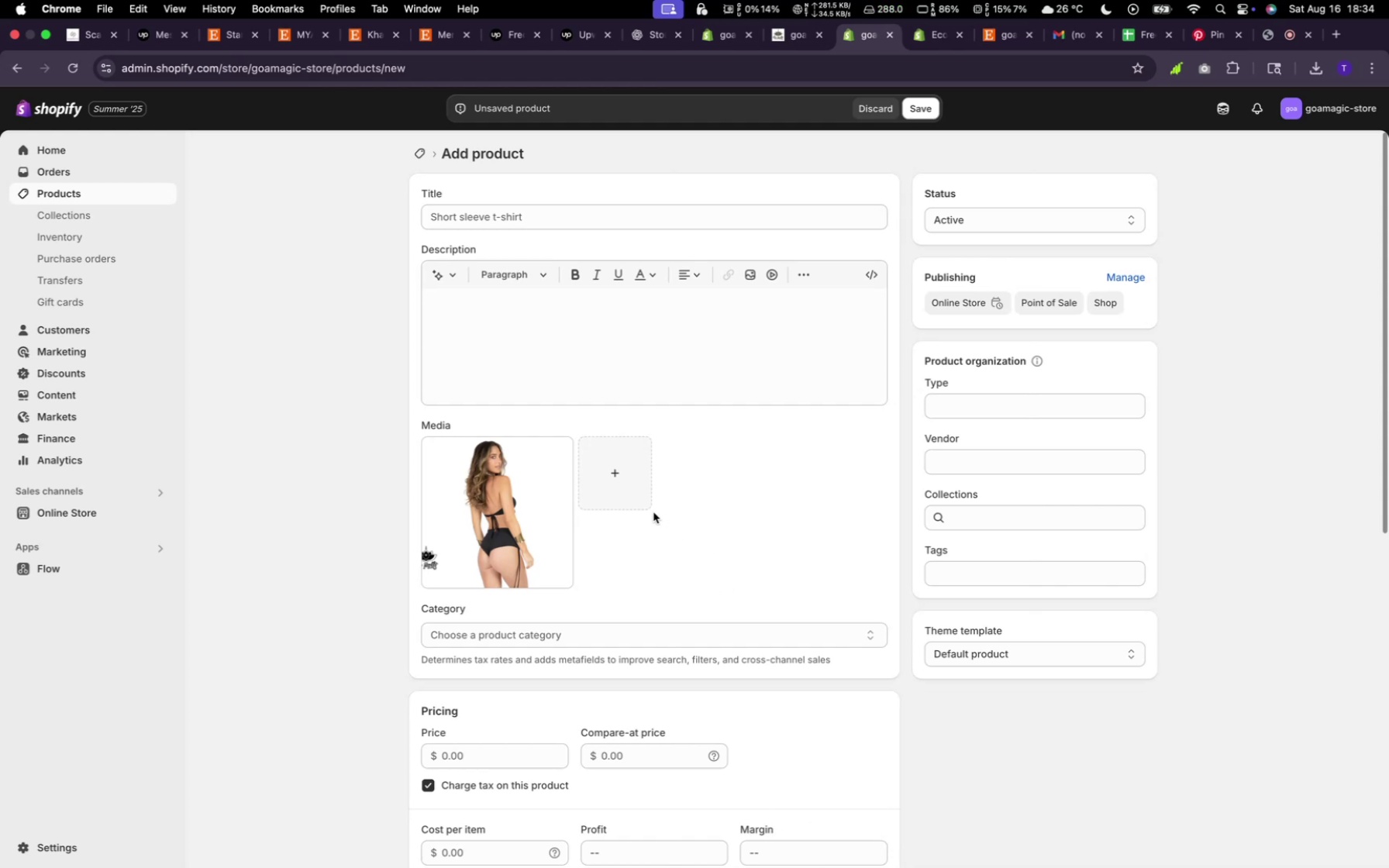 
type(Strsp)
key(Backspace)
key(Backspace)
type(apless Boho Bra)
 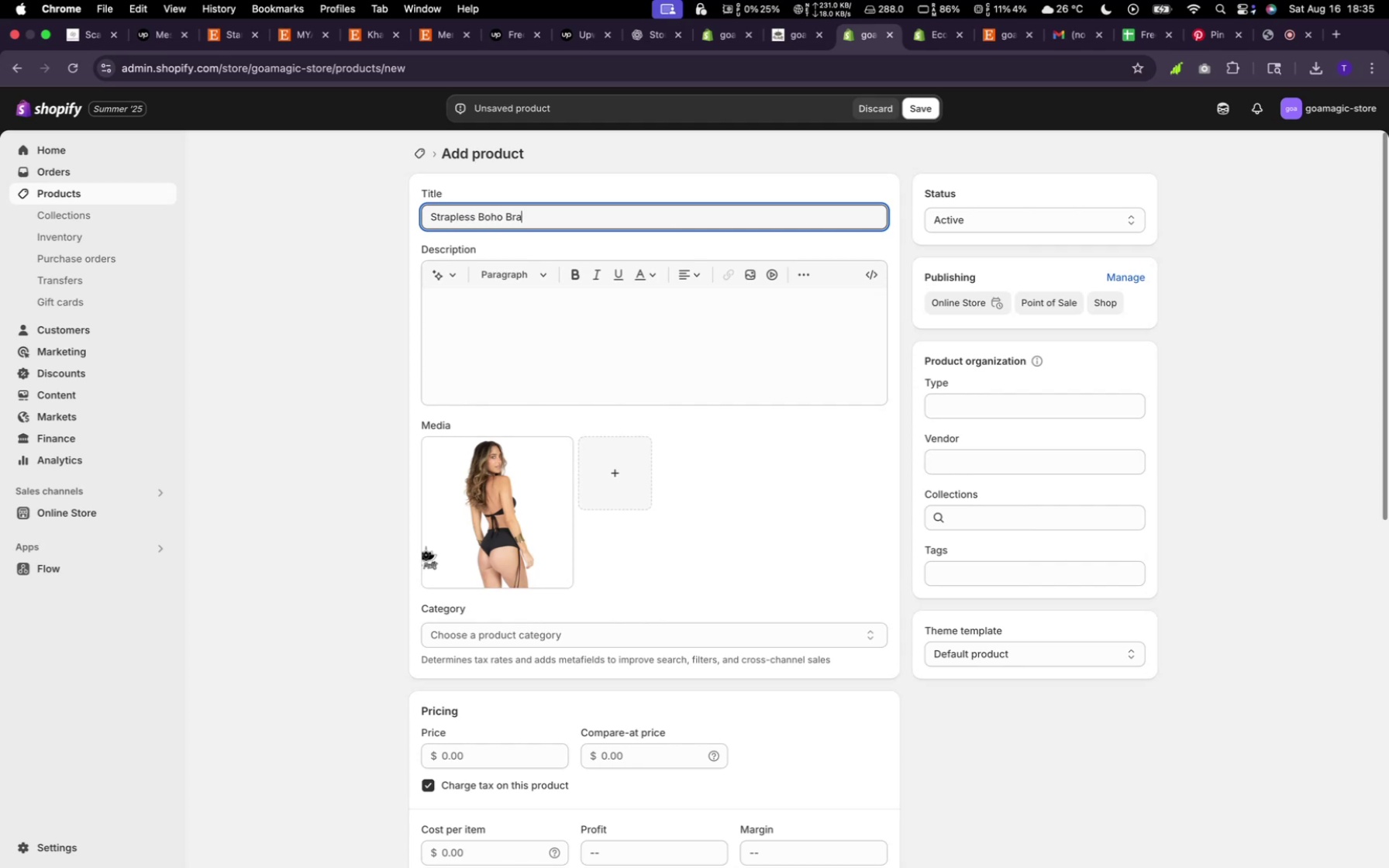 
double_click([443, 280])
 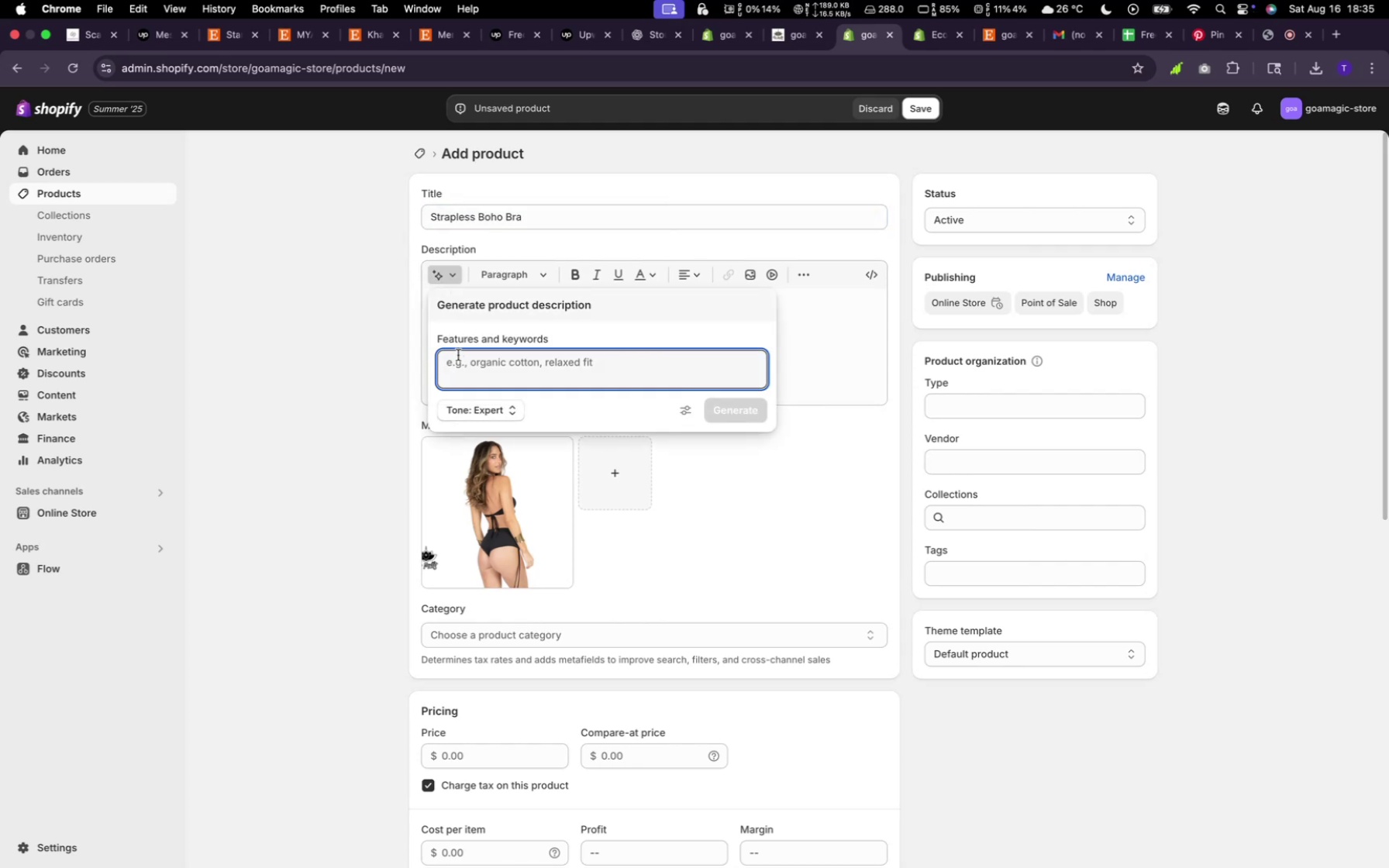 
left_click([460, 356])
 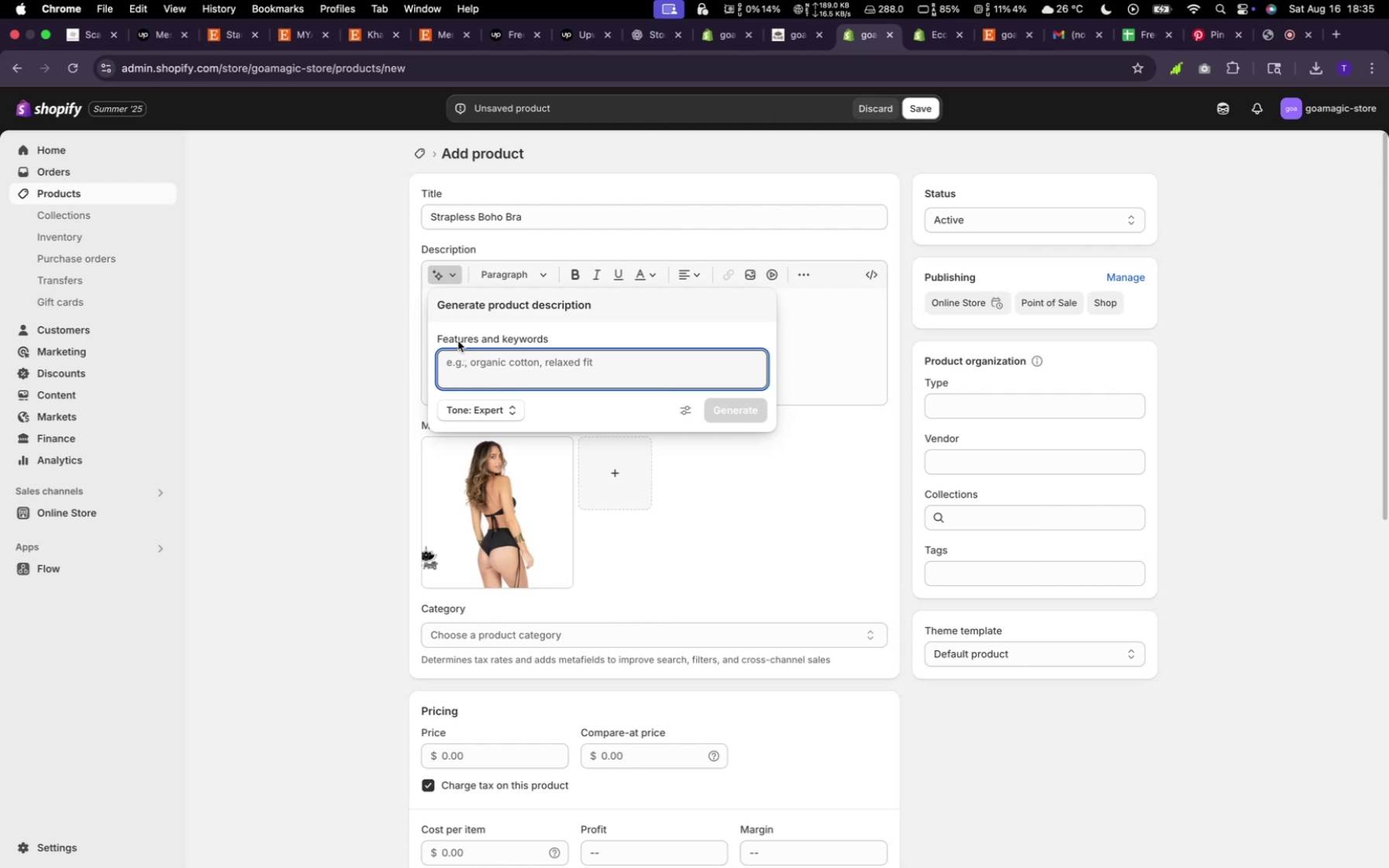 
type(random)
 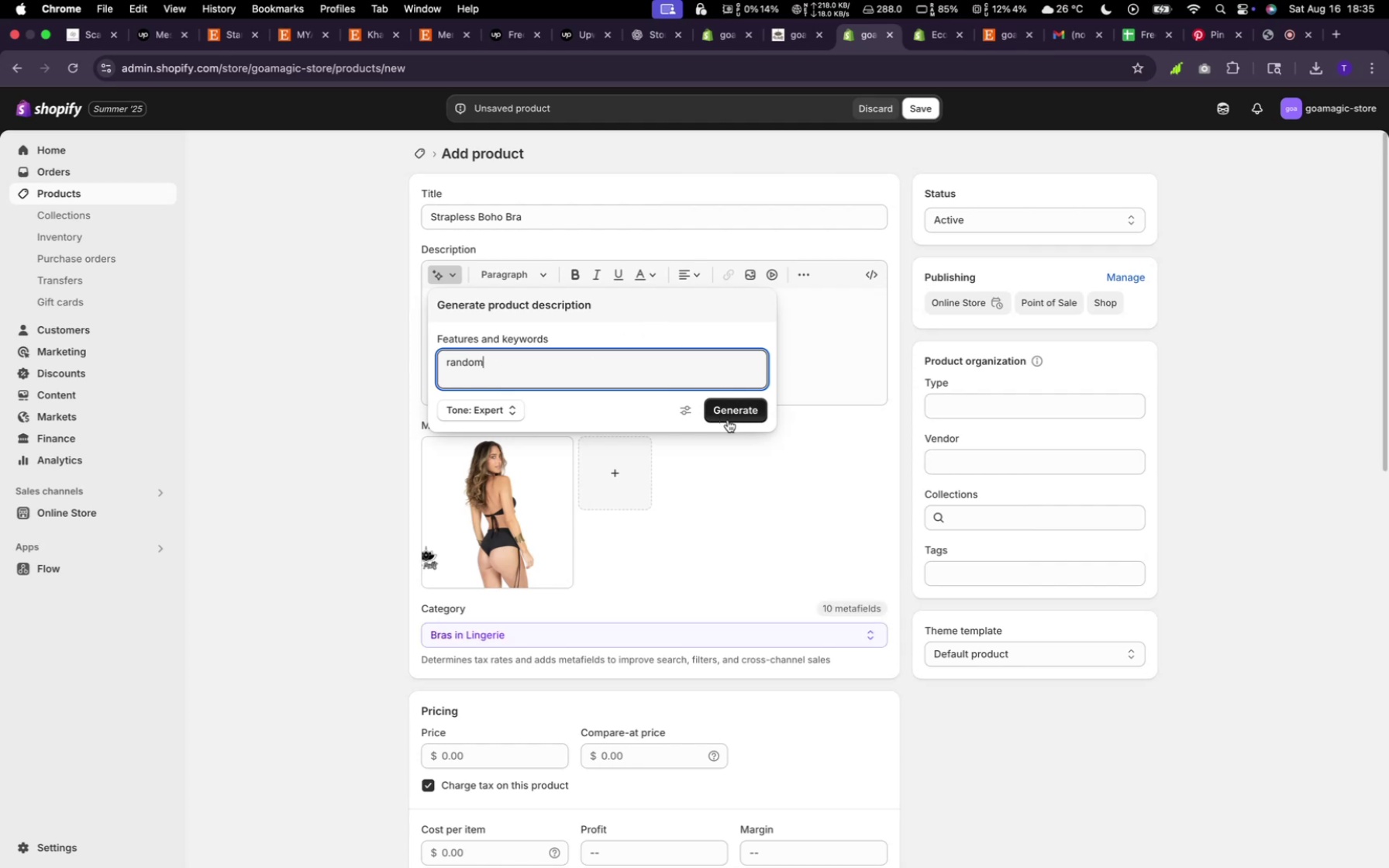 
left_click([730, 413])
 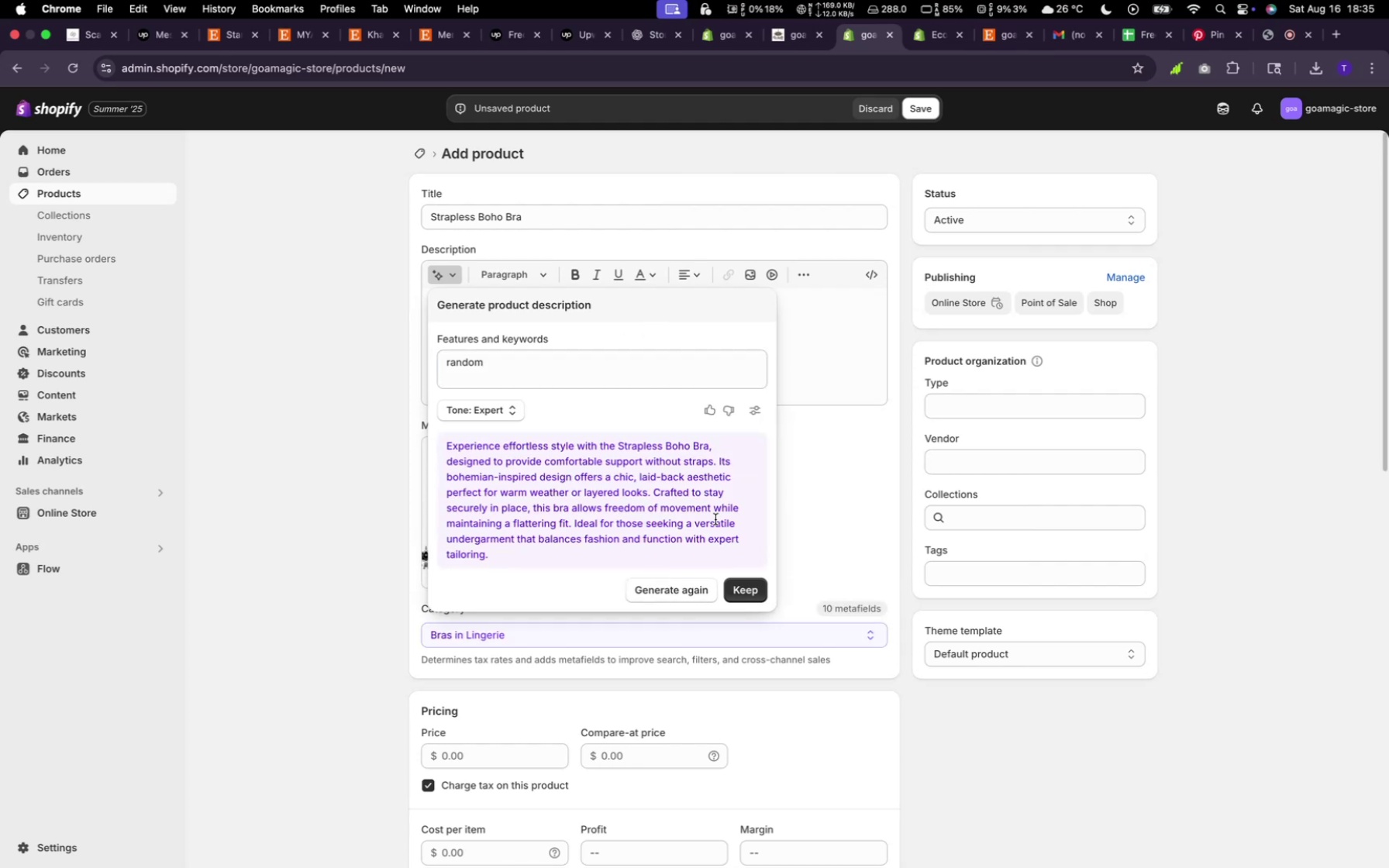 
wait(7.53)
 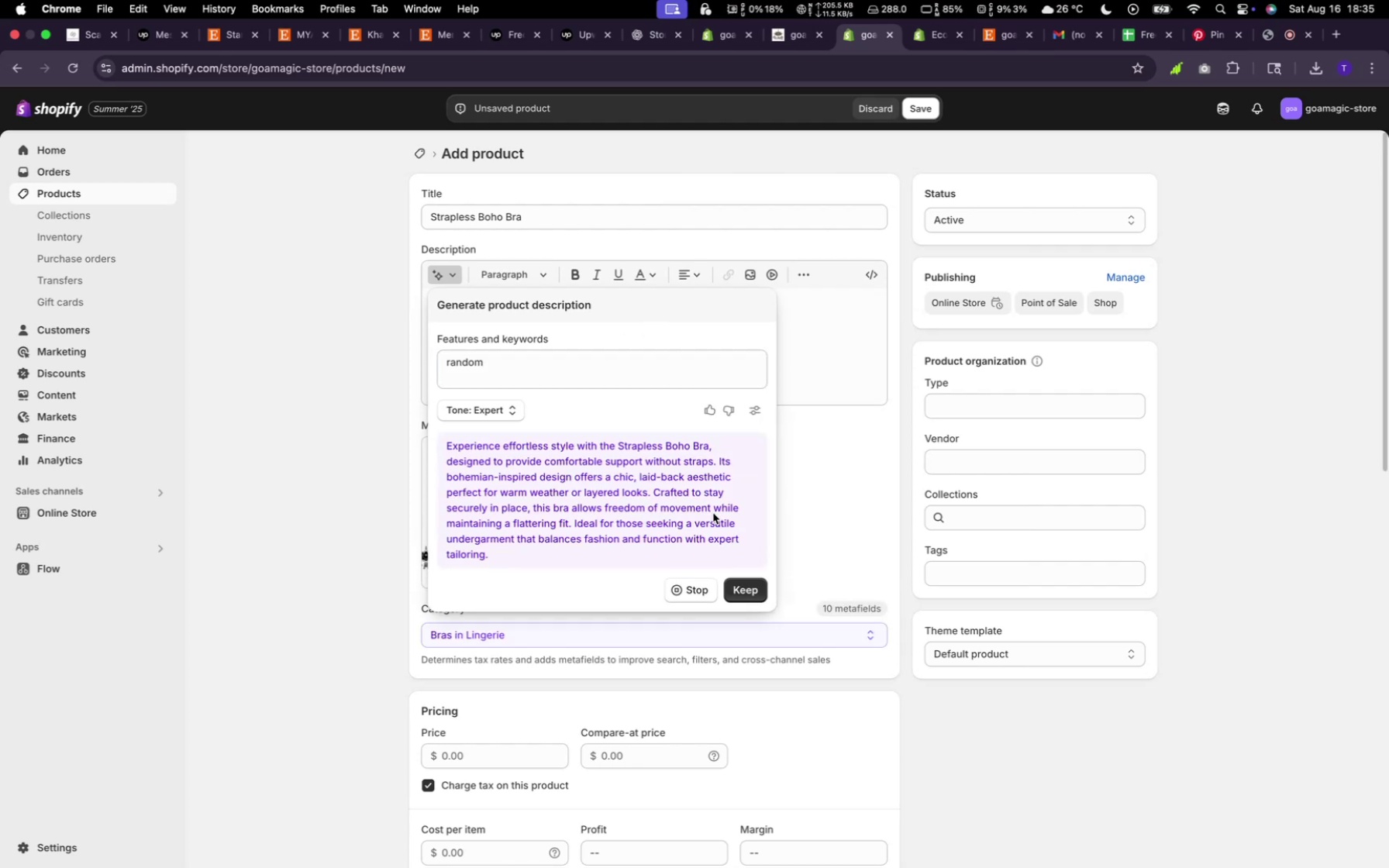 
left_click([728, 585])
 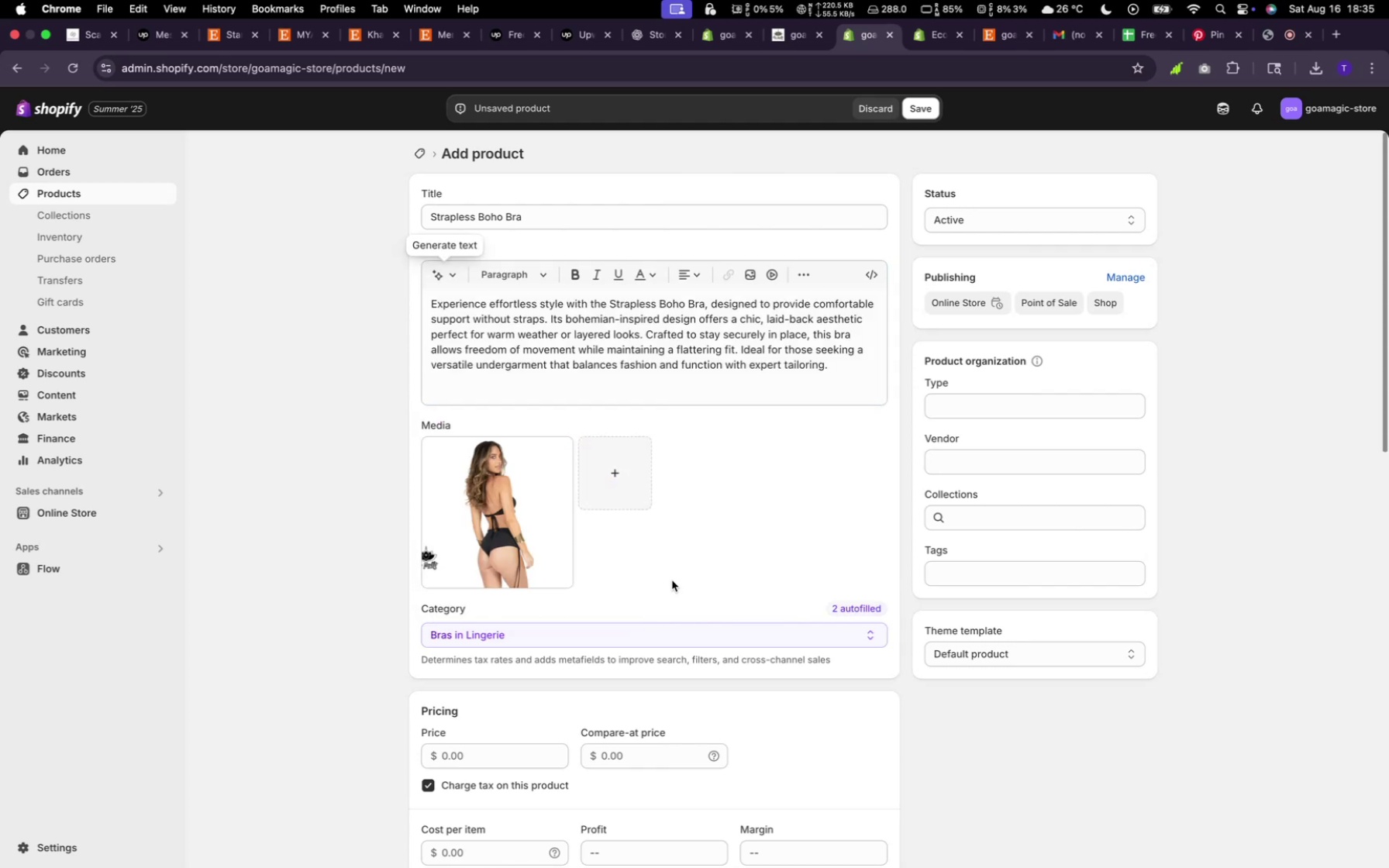 
wait(7.2)
 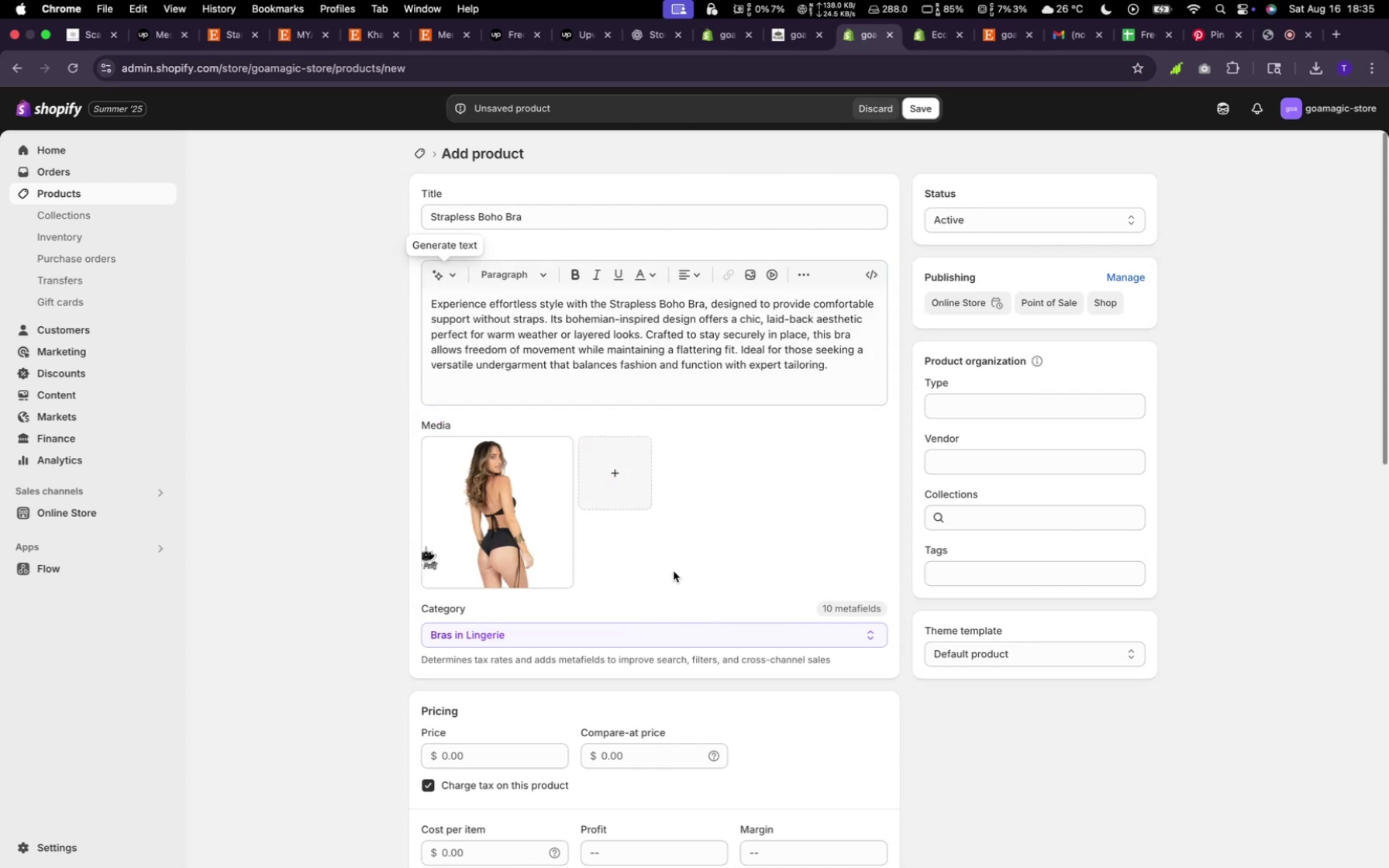 
scroll: coordinate [669, 581], scroll_direction: down, amount: 4.0
 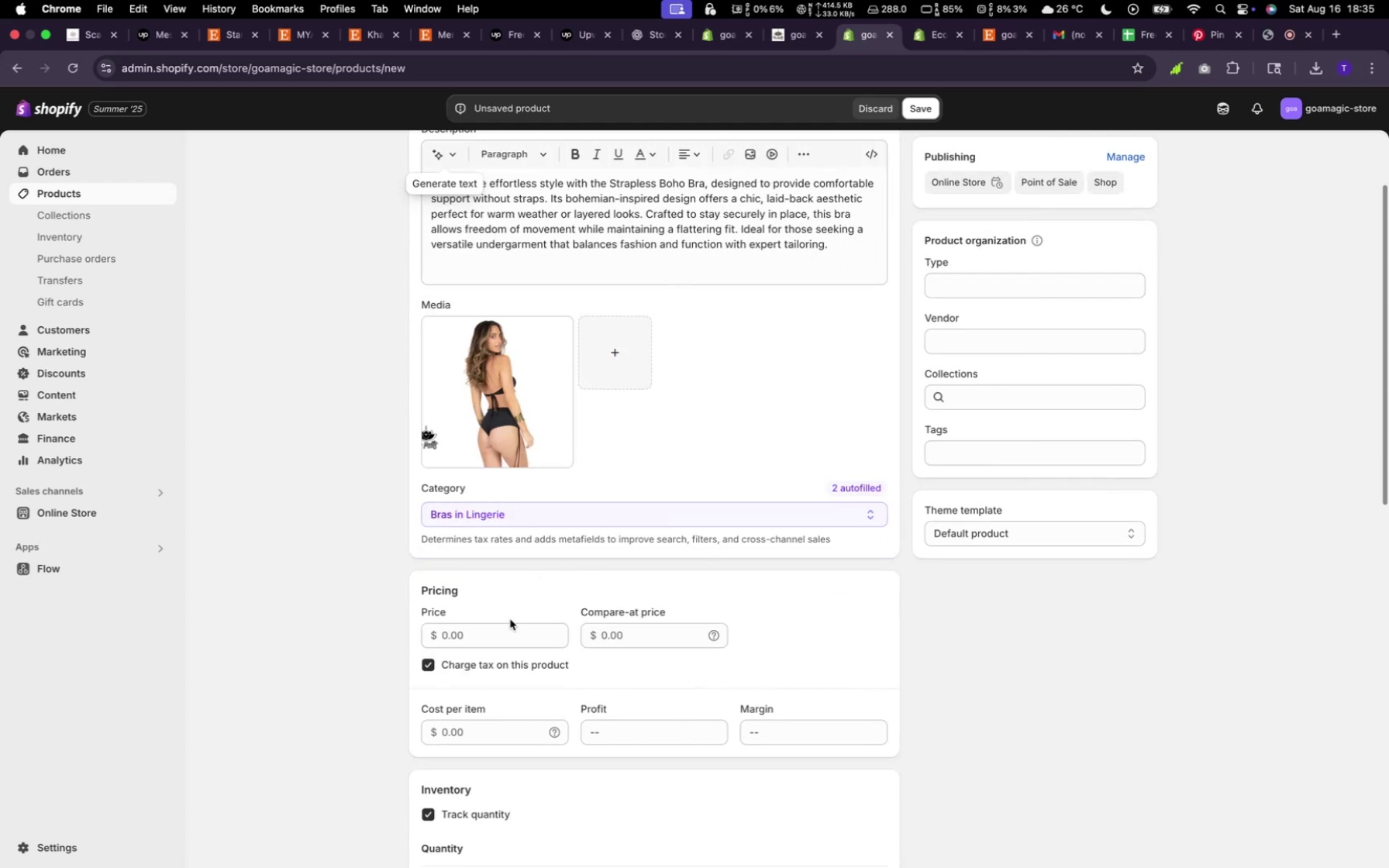 
left_click([500, 630])
 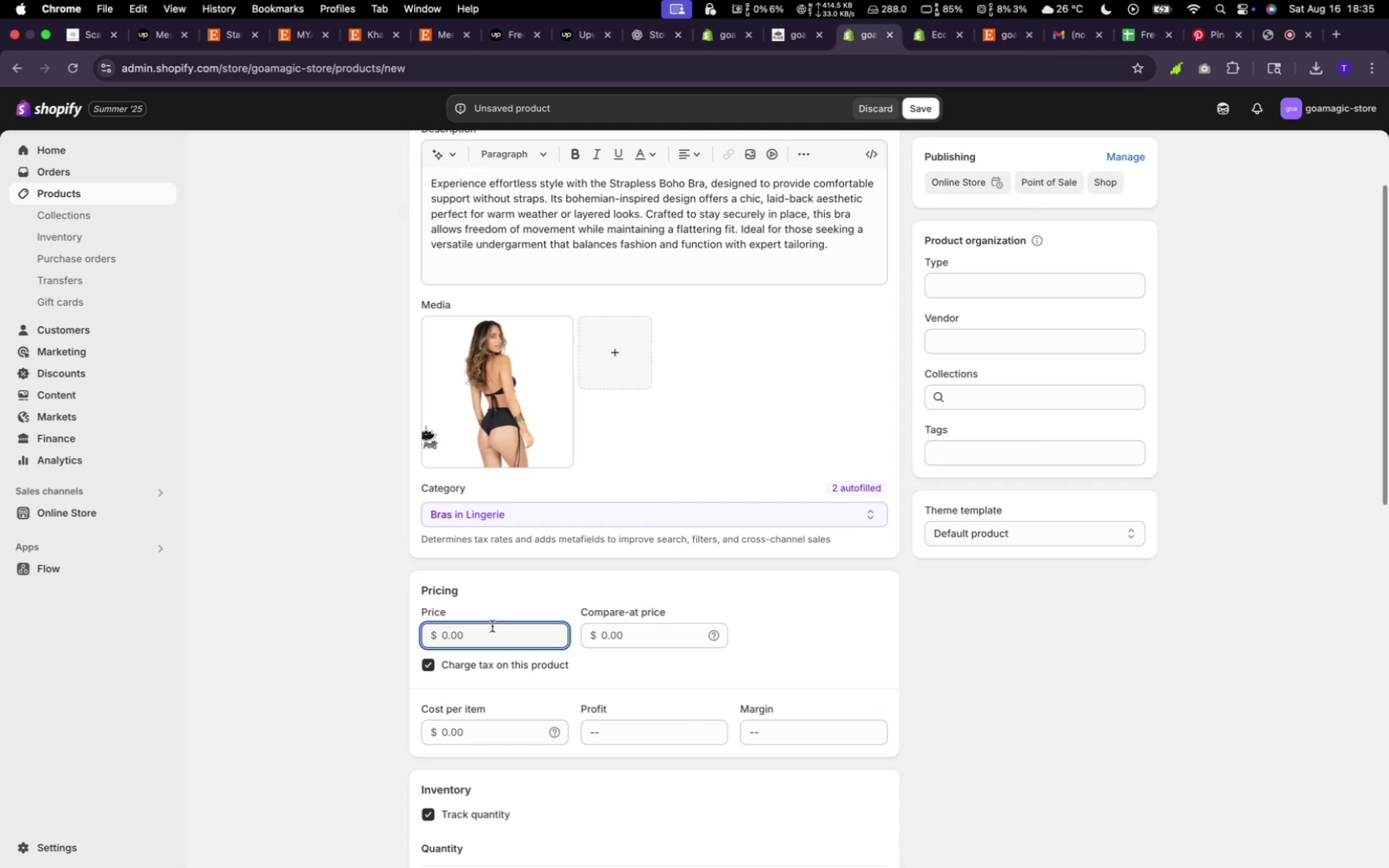 
type(random)
 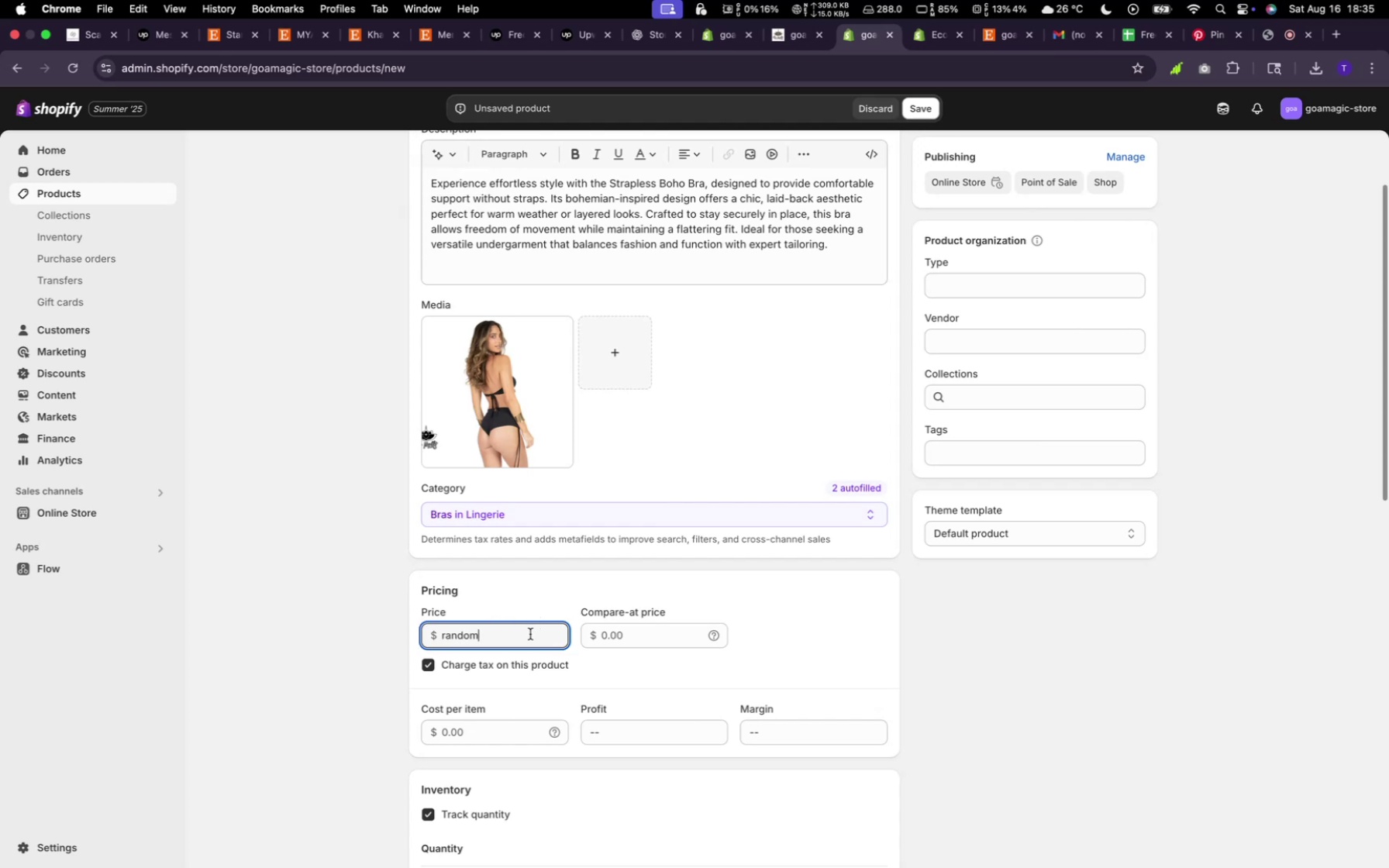 
hold_key(key=Backspace, duration=1.17)
 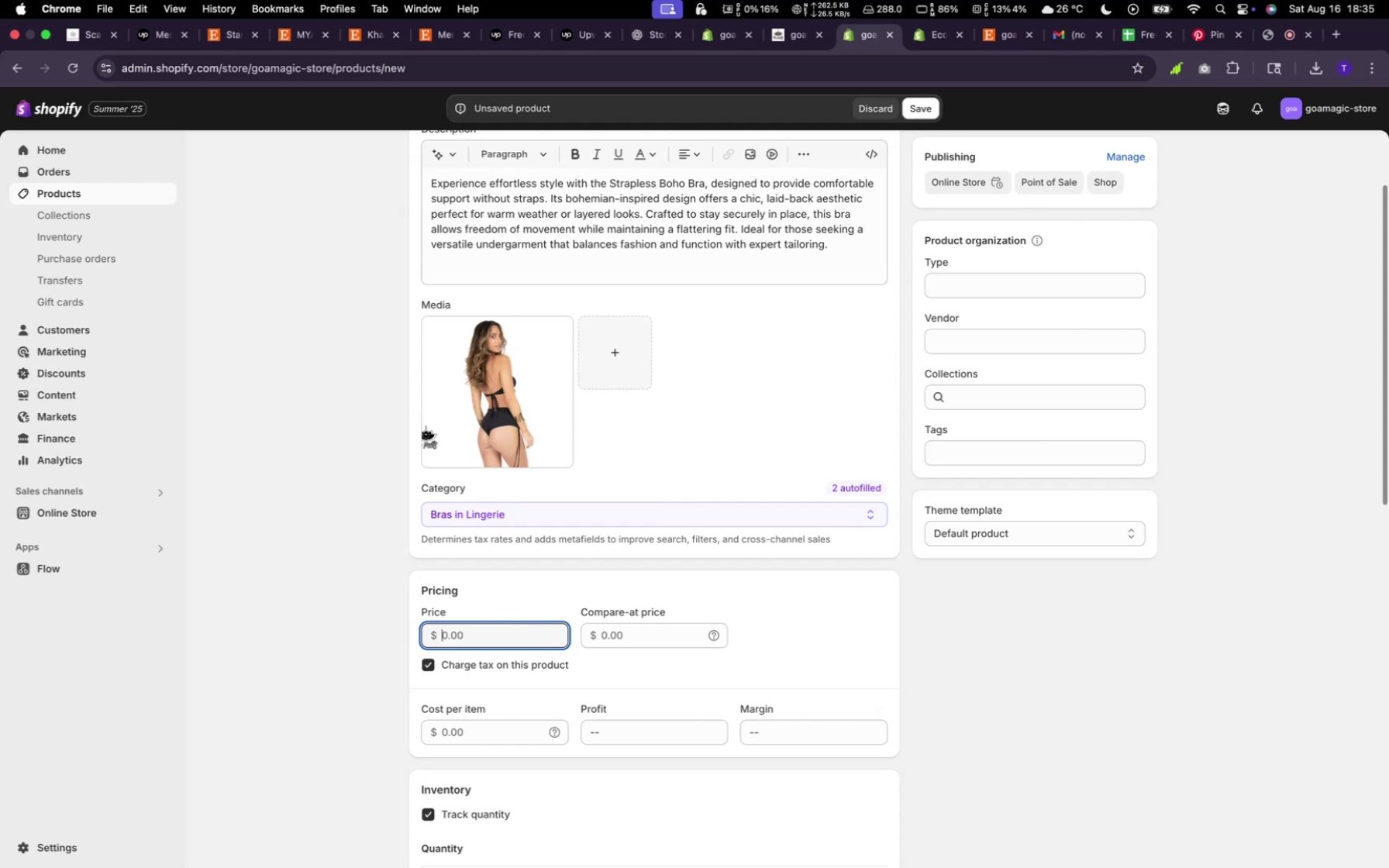 
type(3290)
key(Backspace)
 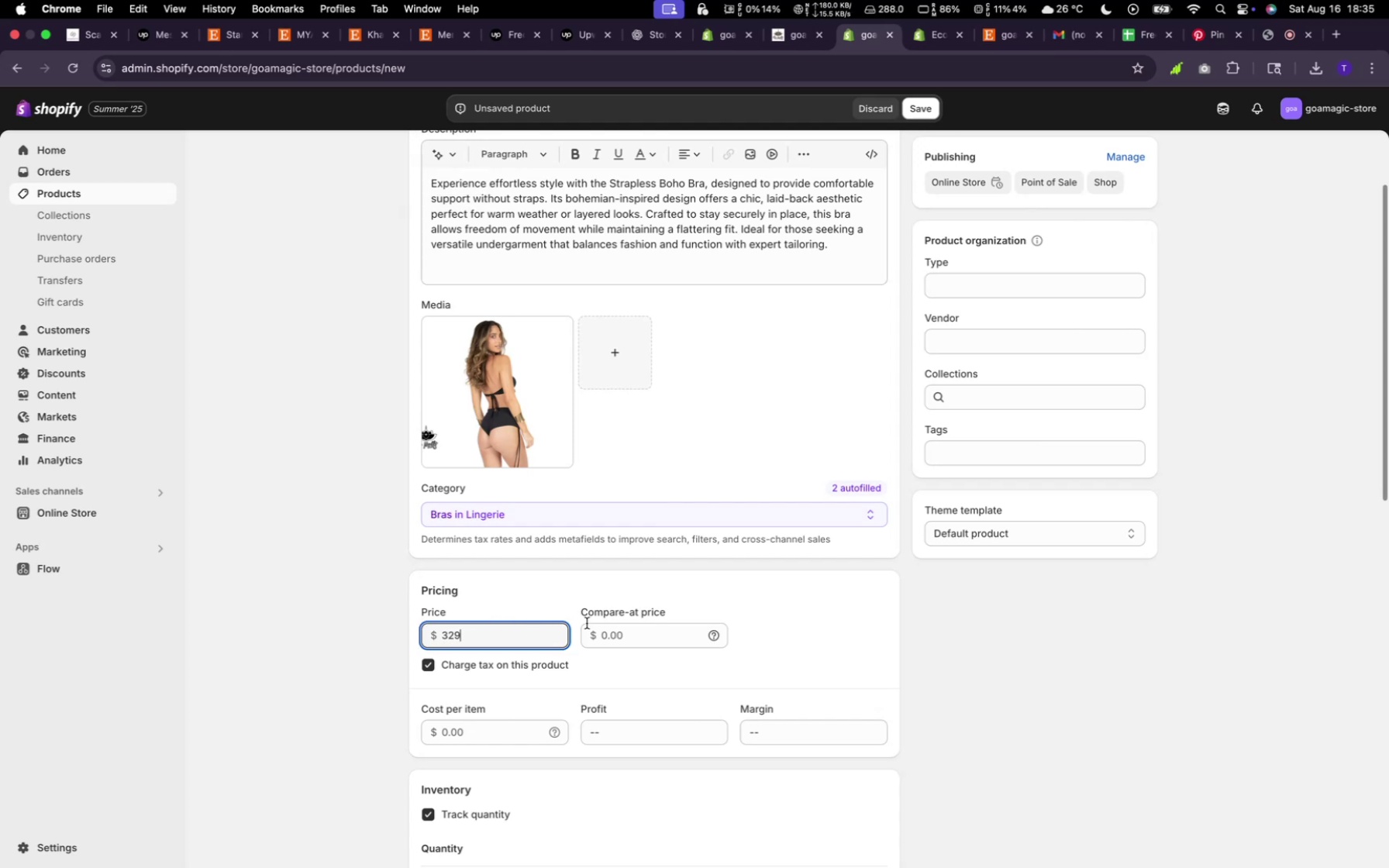 
scroll: coordinate [509, 594], scroll_direction: down, amount: 20.0
 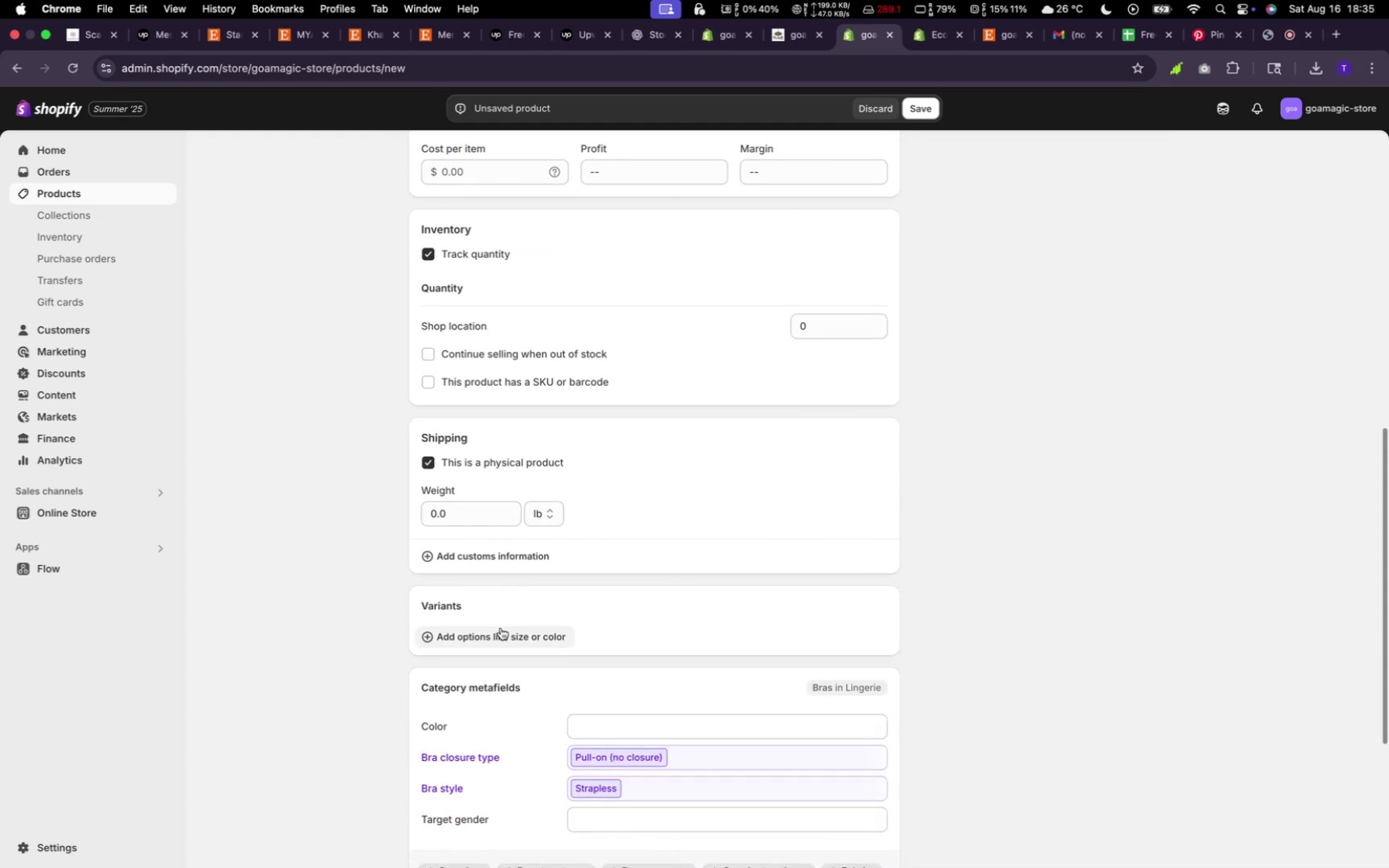 
left_click([501, 628])
 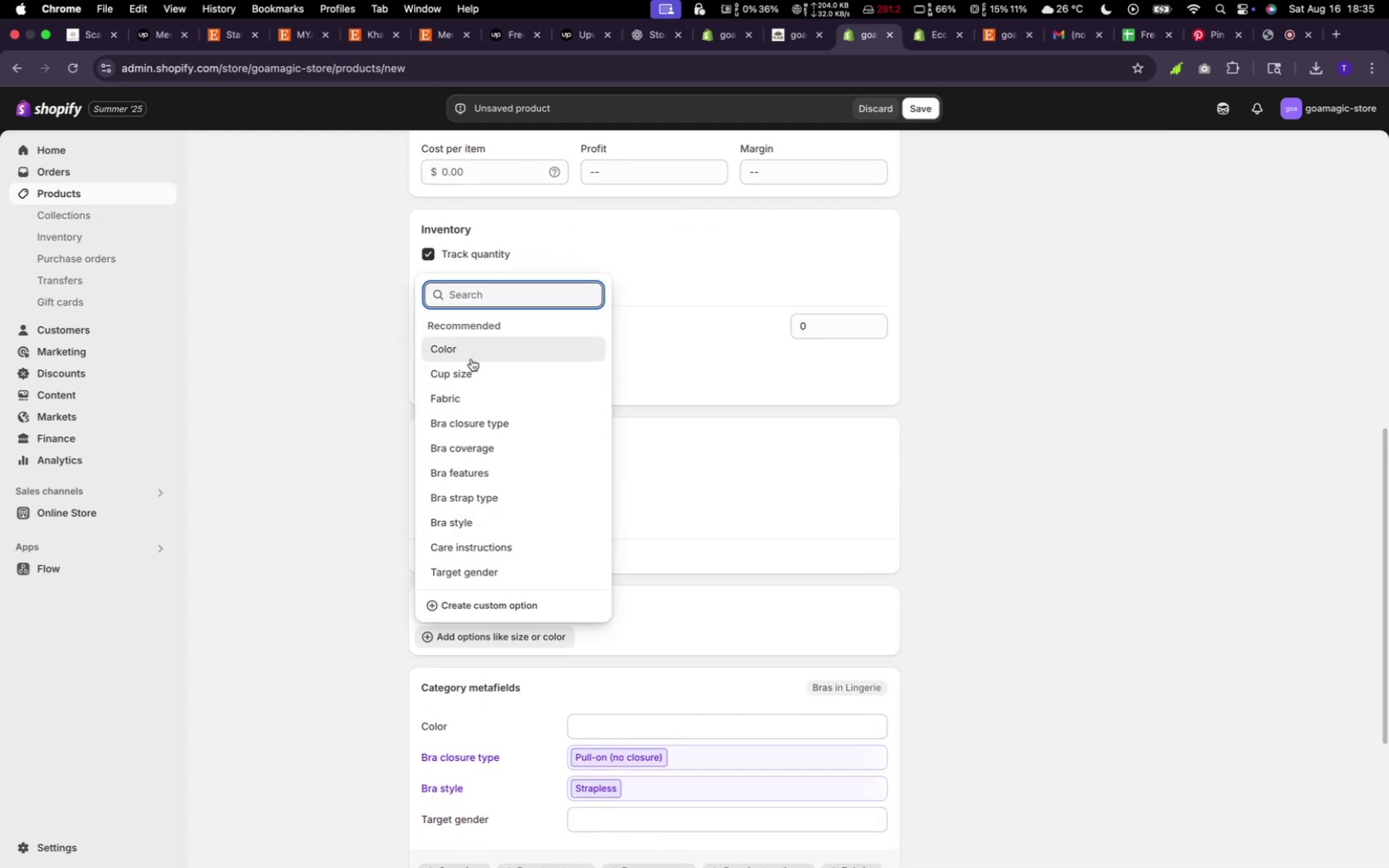 
left_click([470, 356])
 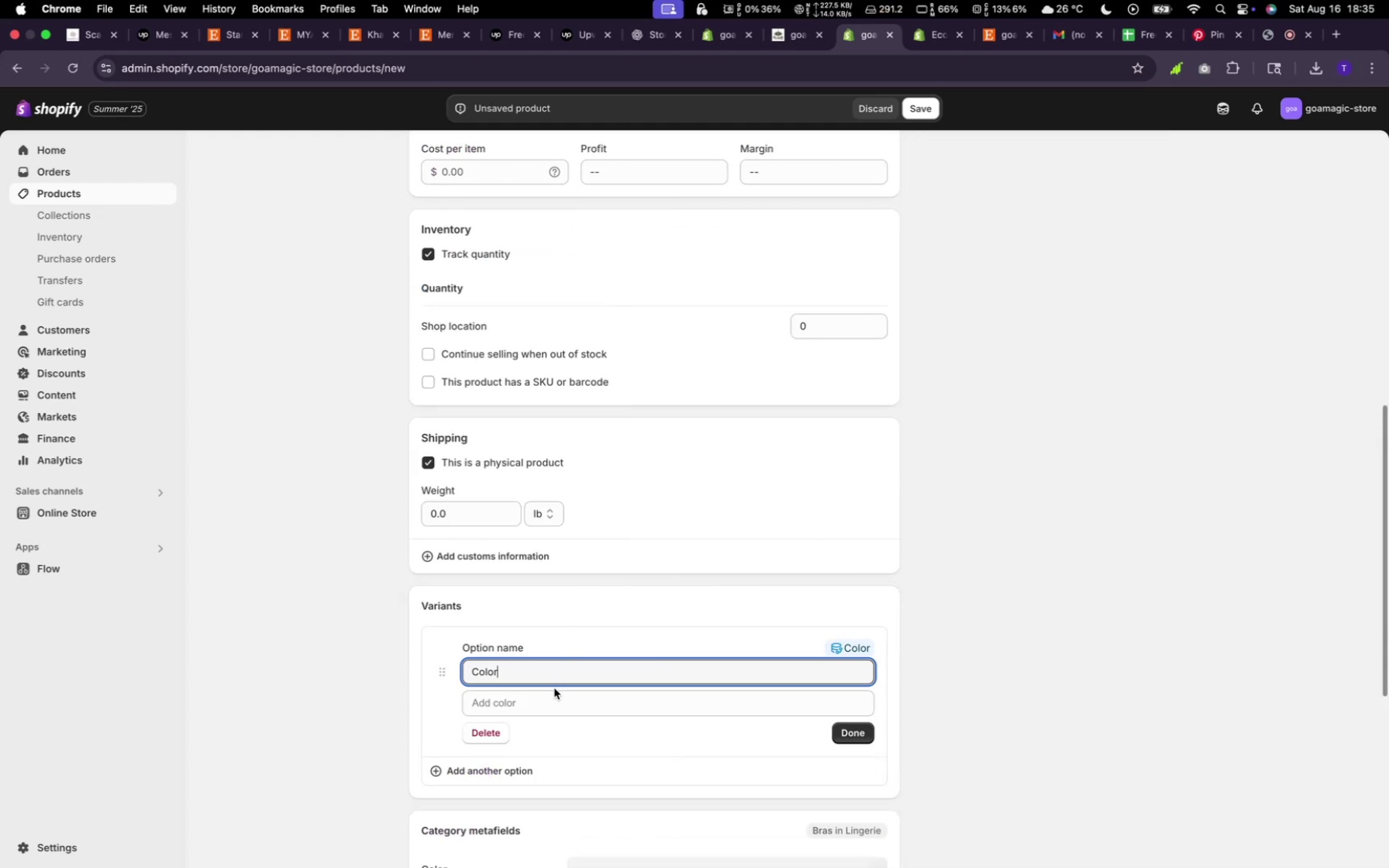 
left_click([549, 699])
 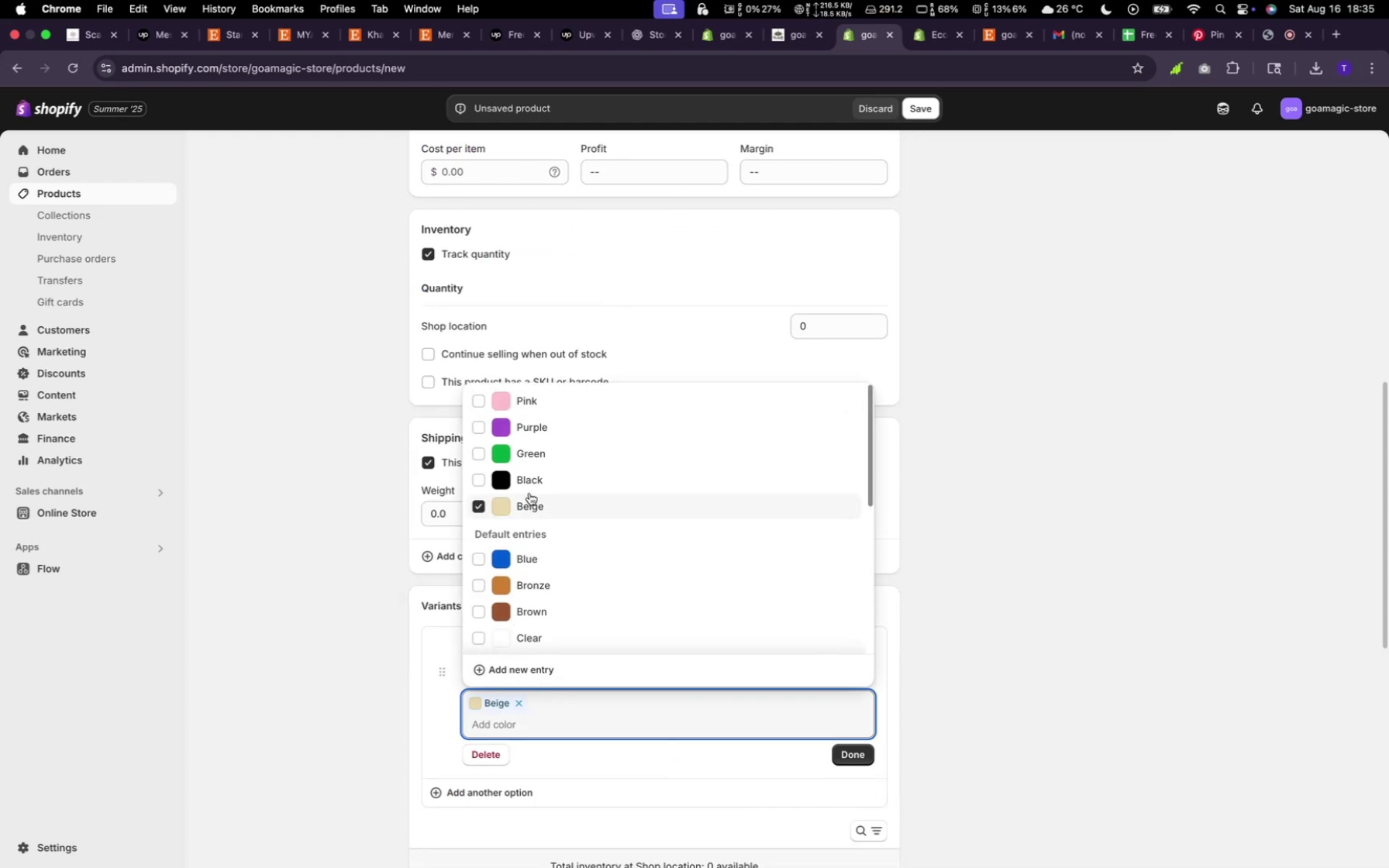 
left_click([530, 482])
 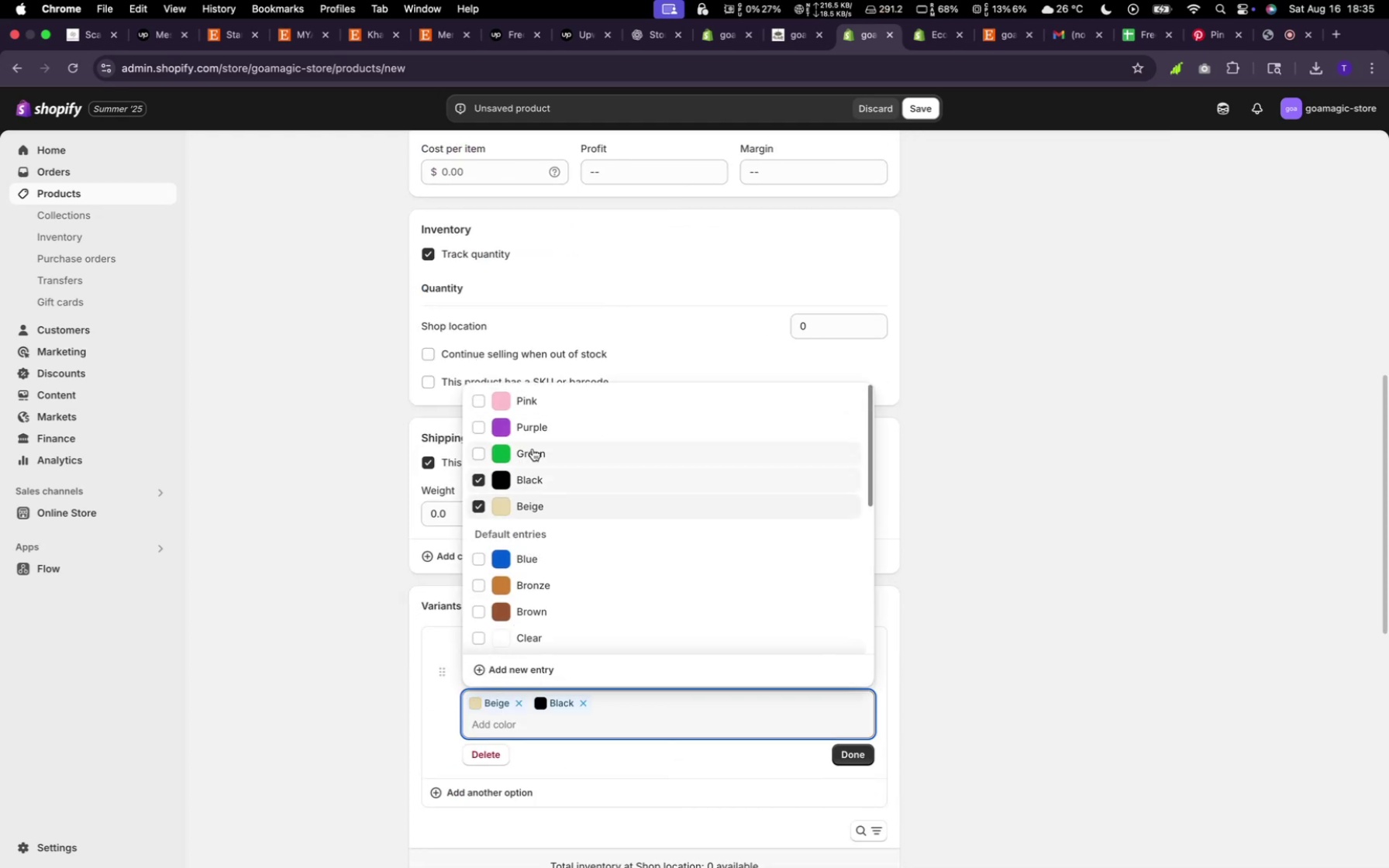 
left_click([533, 449])
 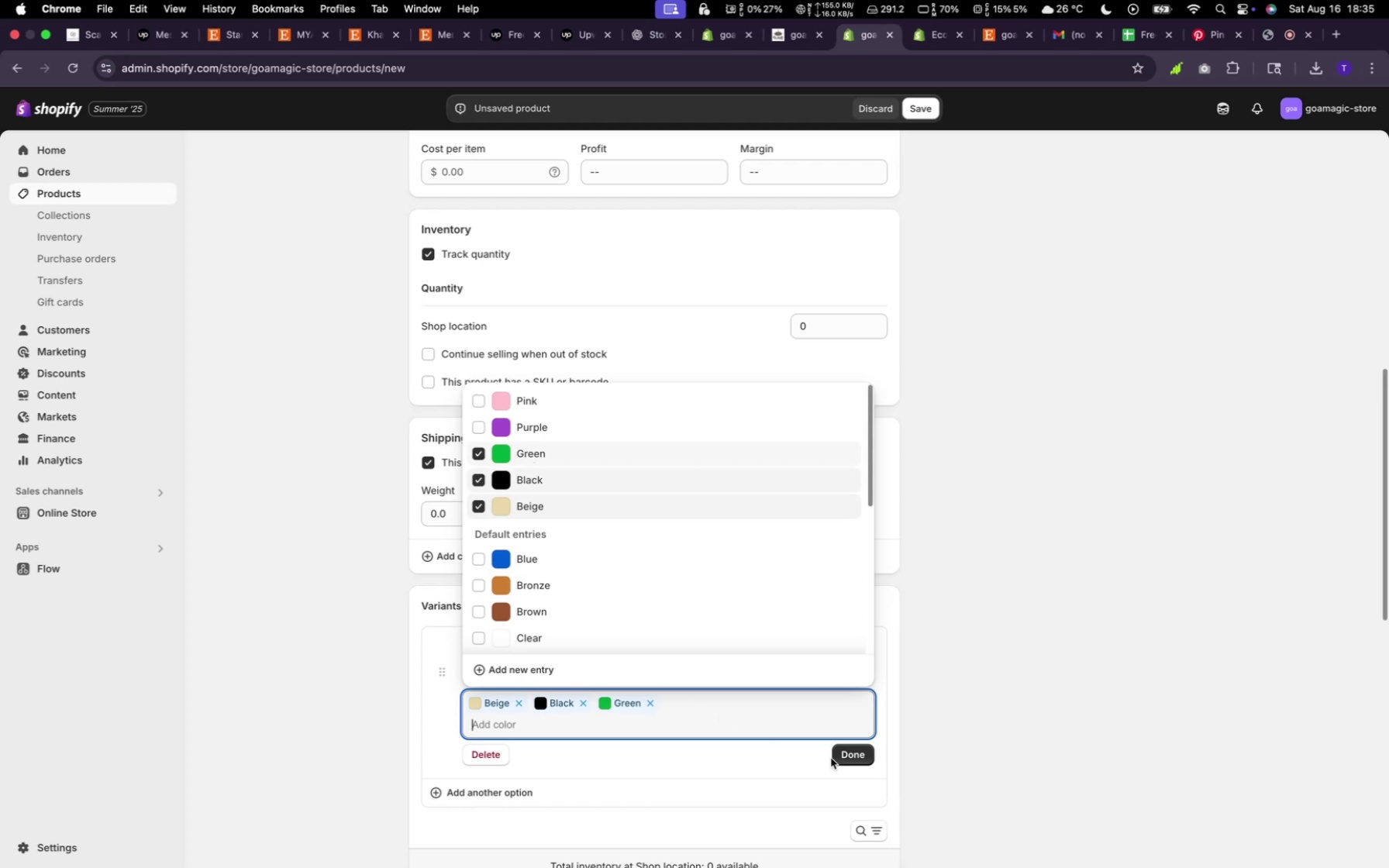 
left_click([837, 756])
 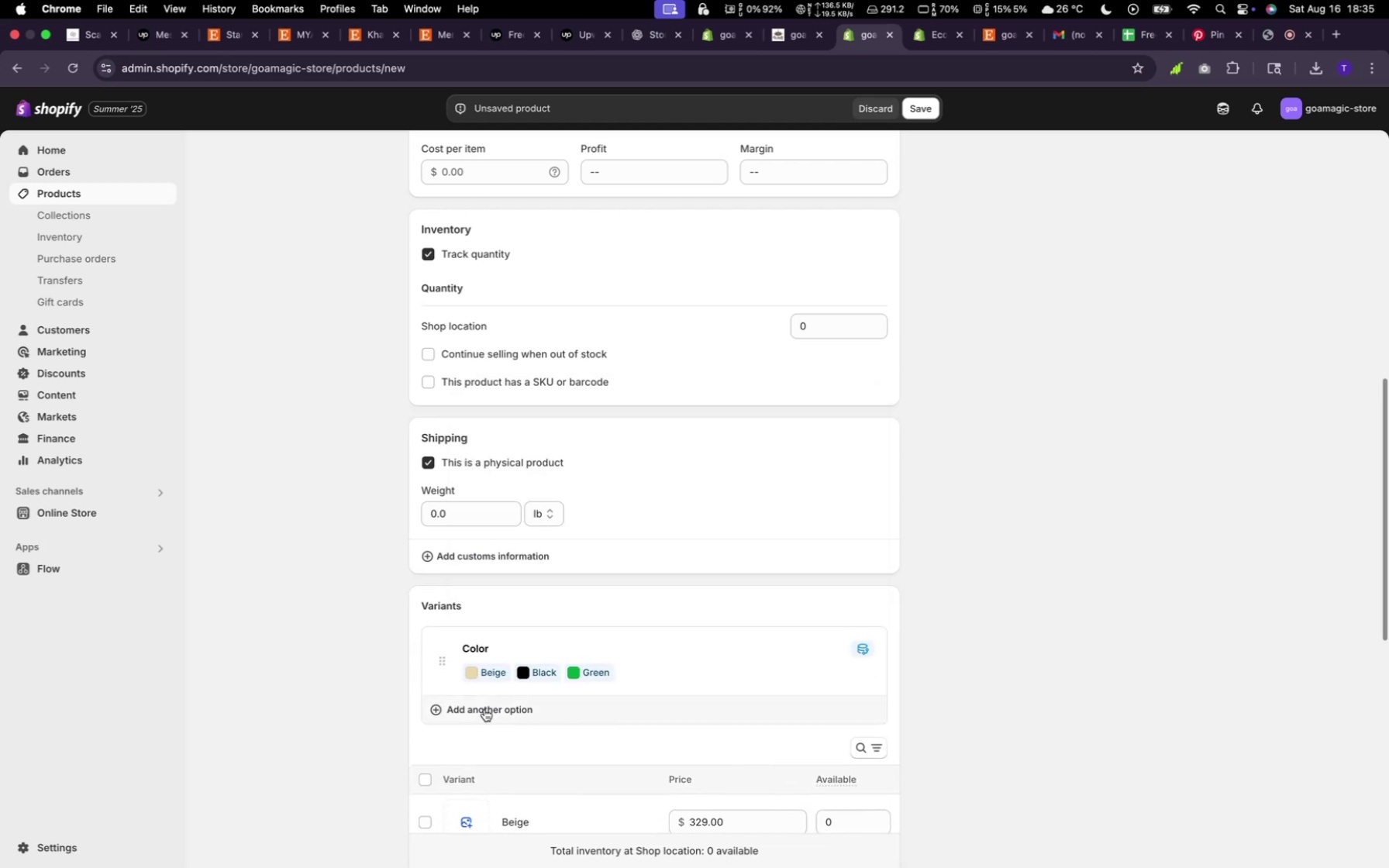 
left_click([484, 709])
 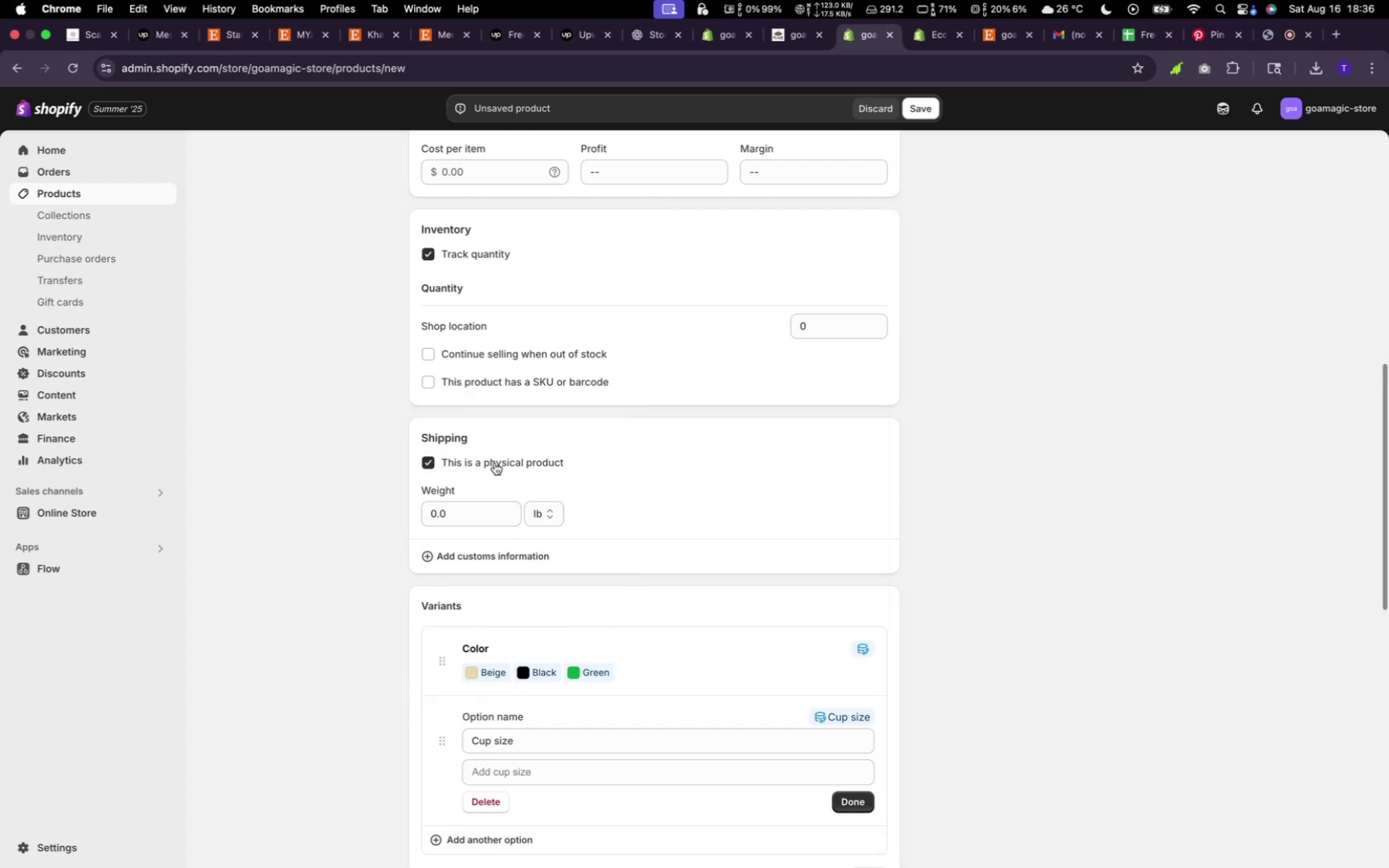 
left_click([516, 777])
 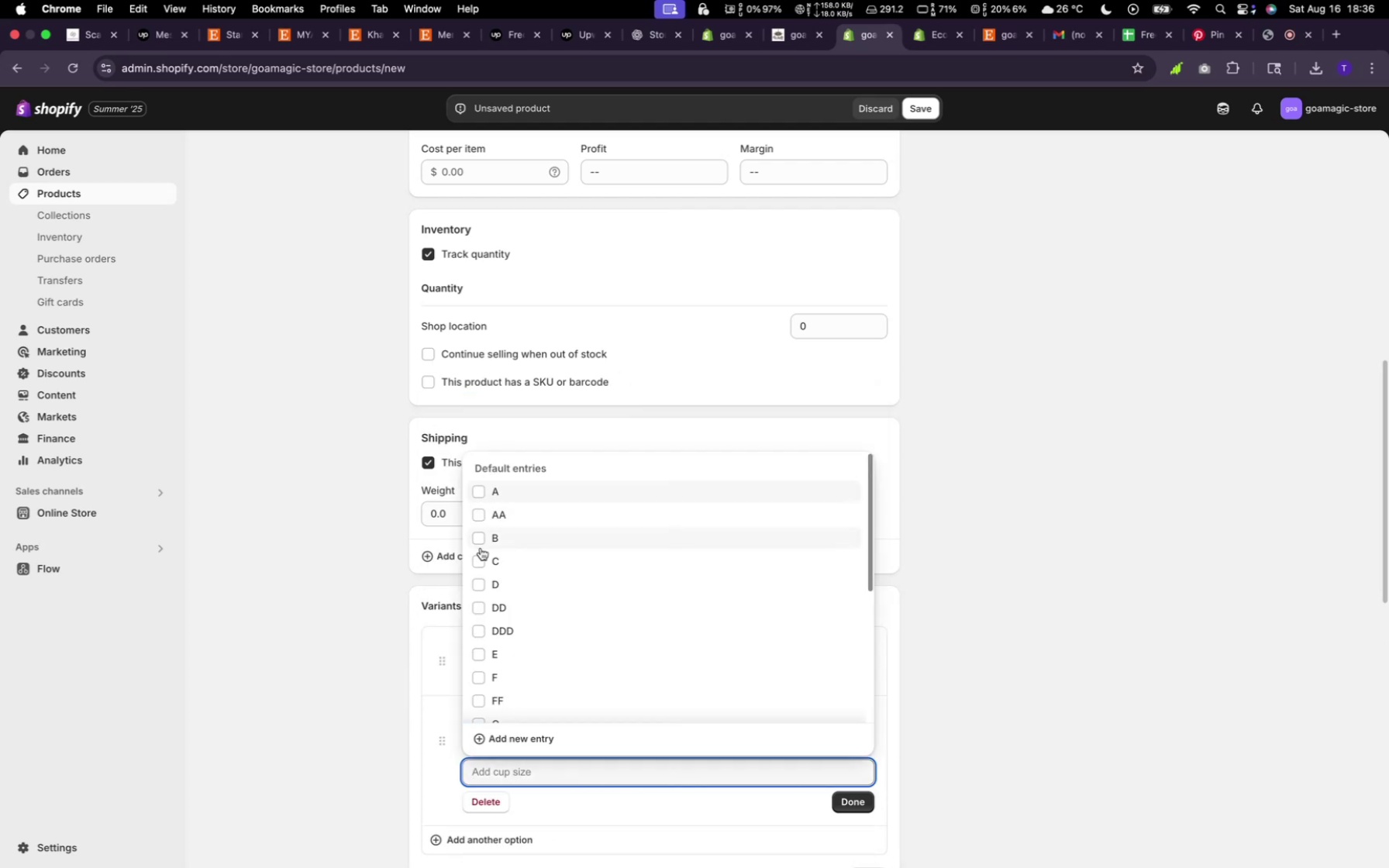 
left_click([481, 549])
 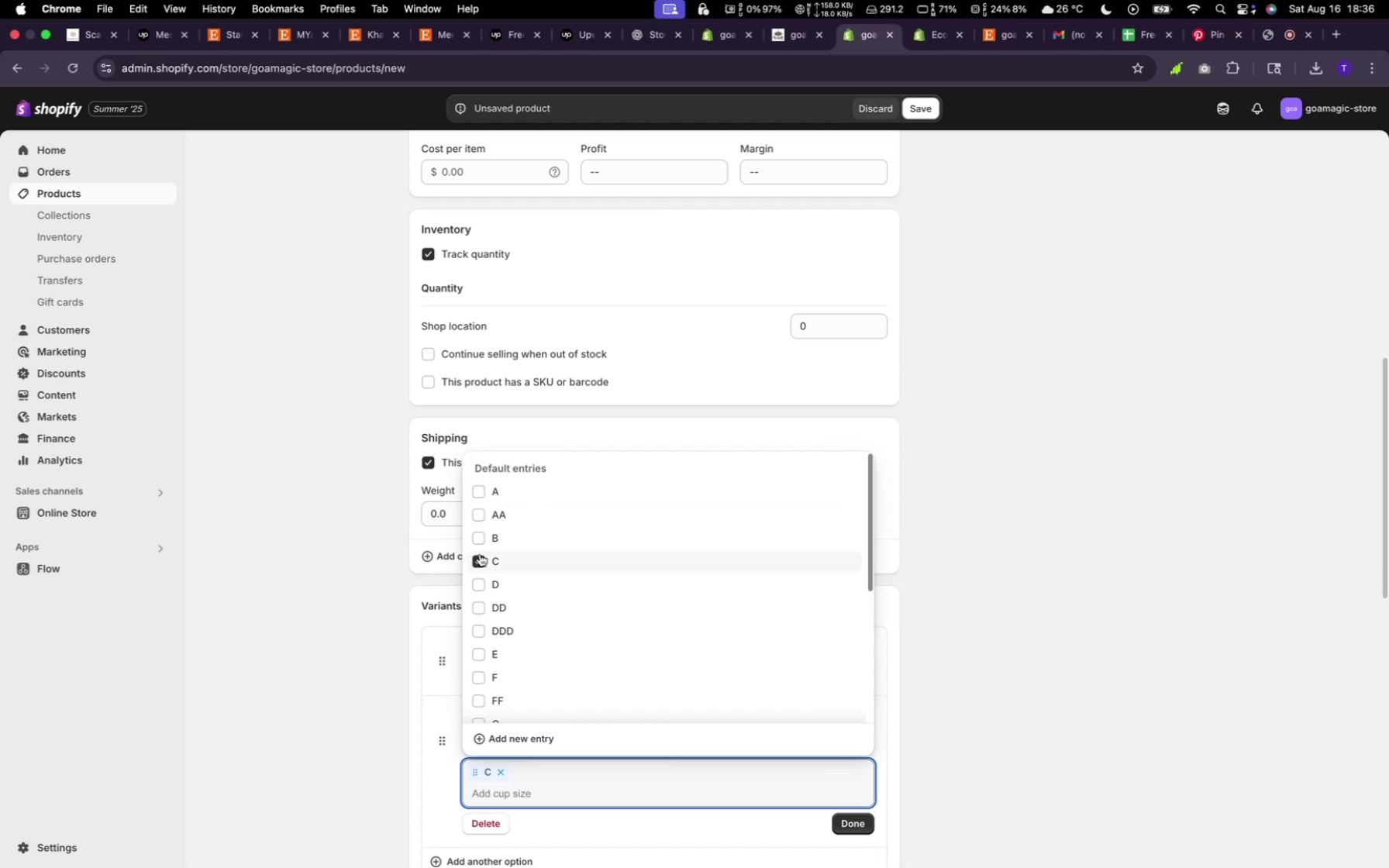 
left_click([480, 554])
 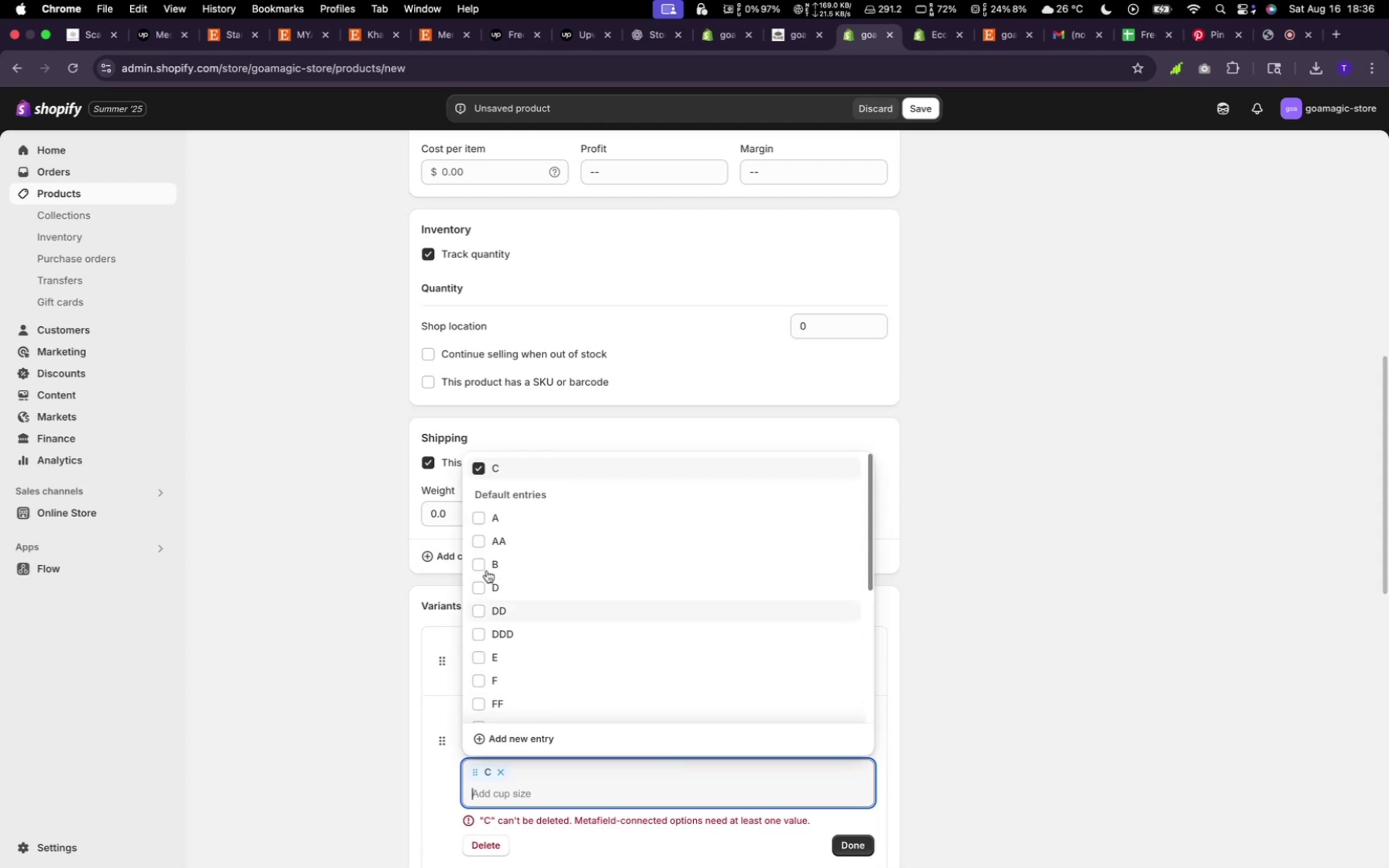 
left_click([487, 556])
 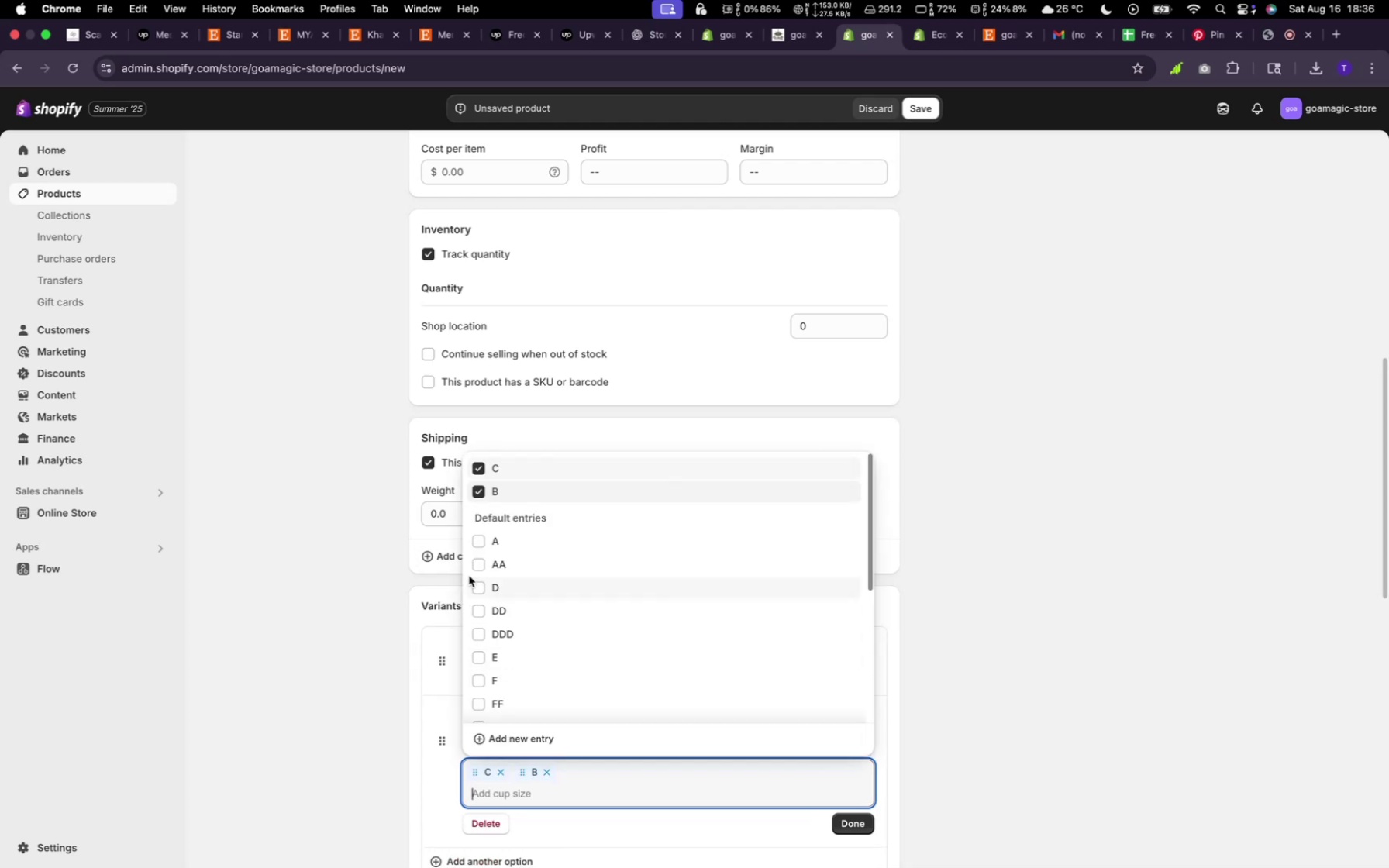 
left_click([475, 566])
 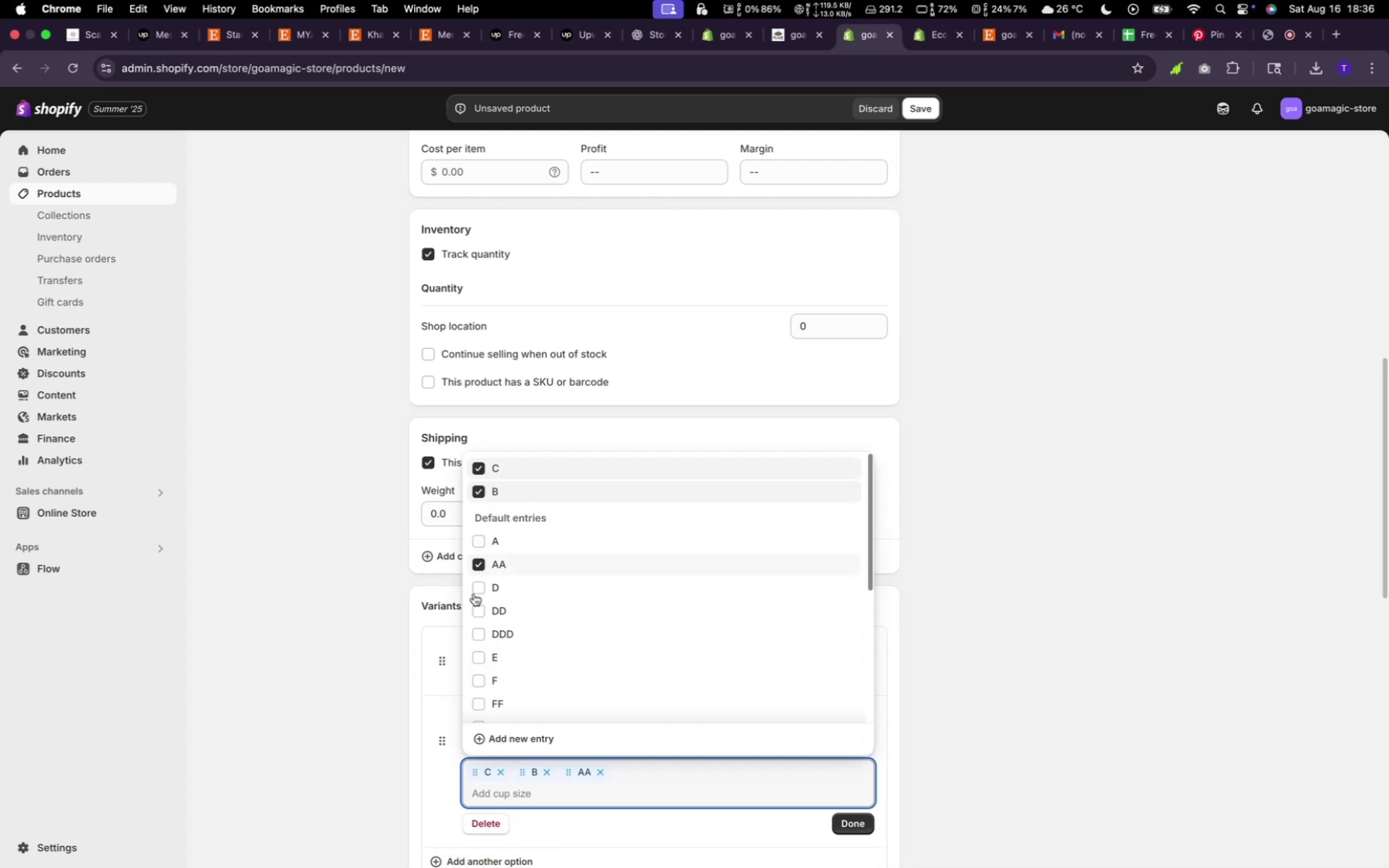 
left_click([474, 602])
 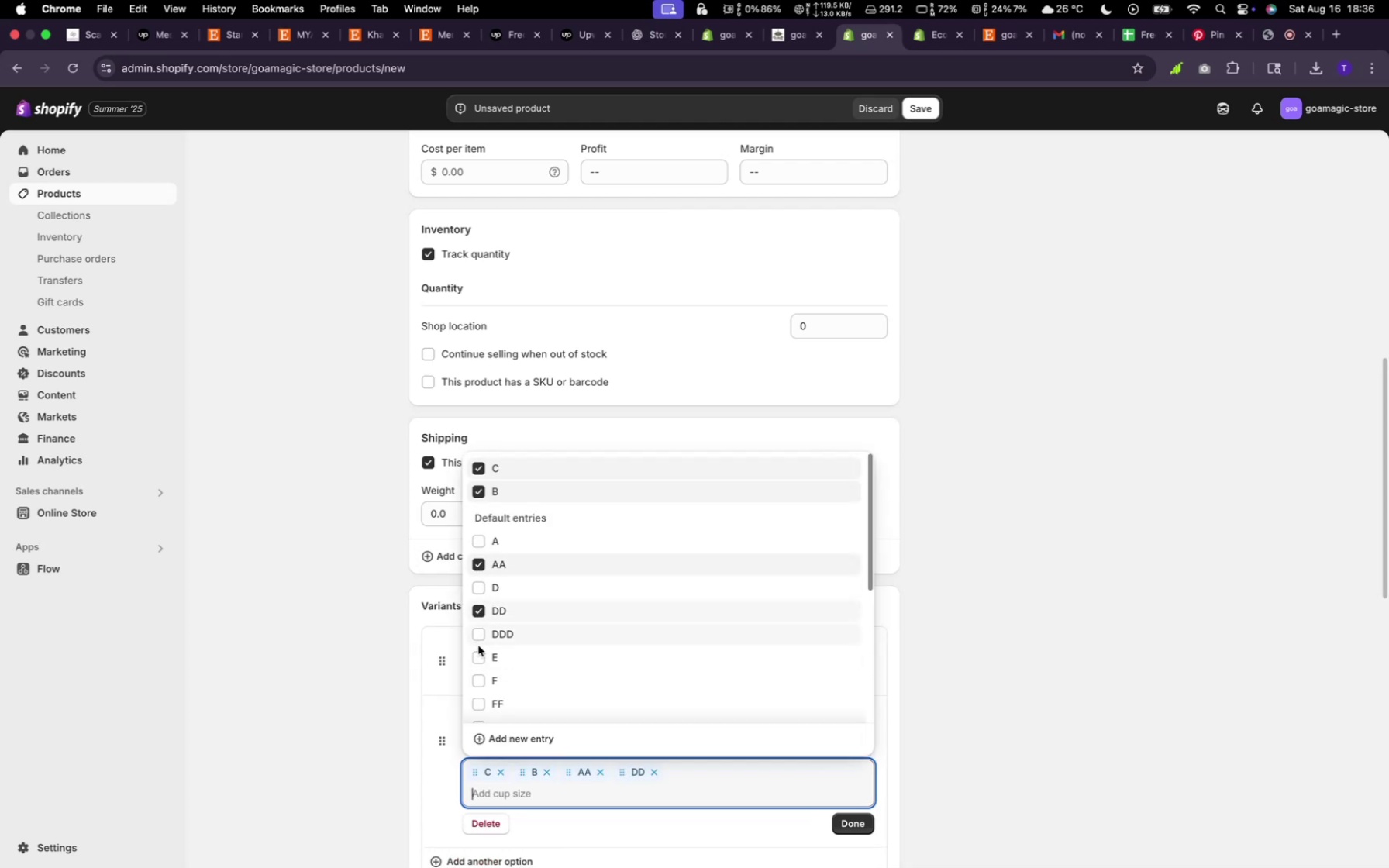 
left_click([478, 646])
 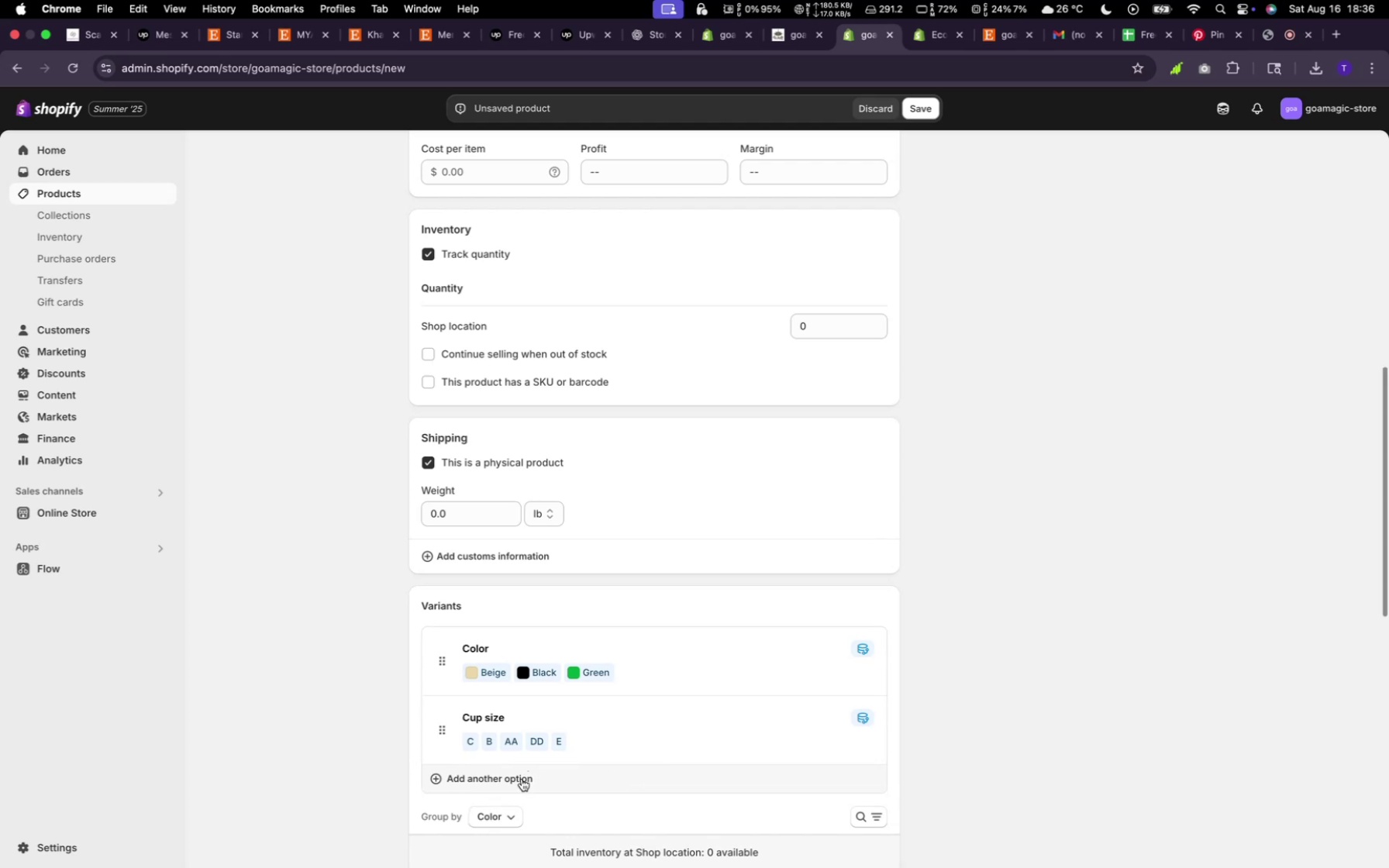 
left_click([521, 780])
 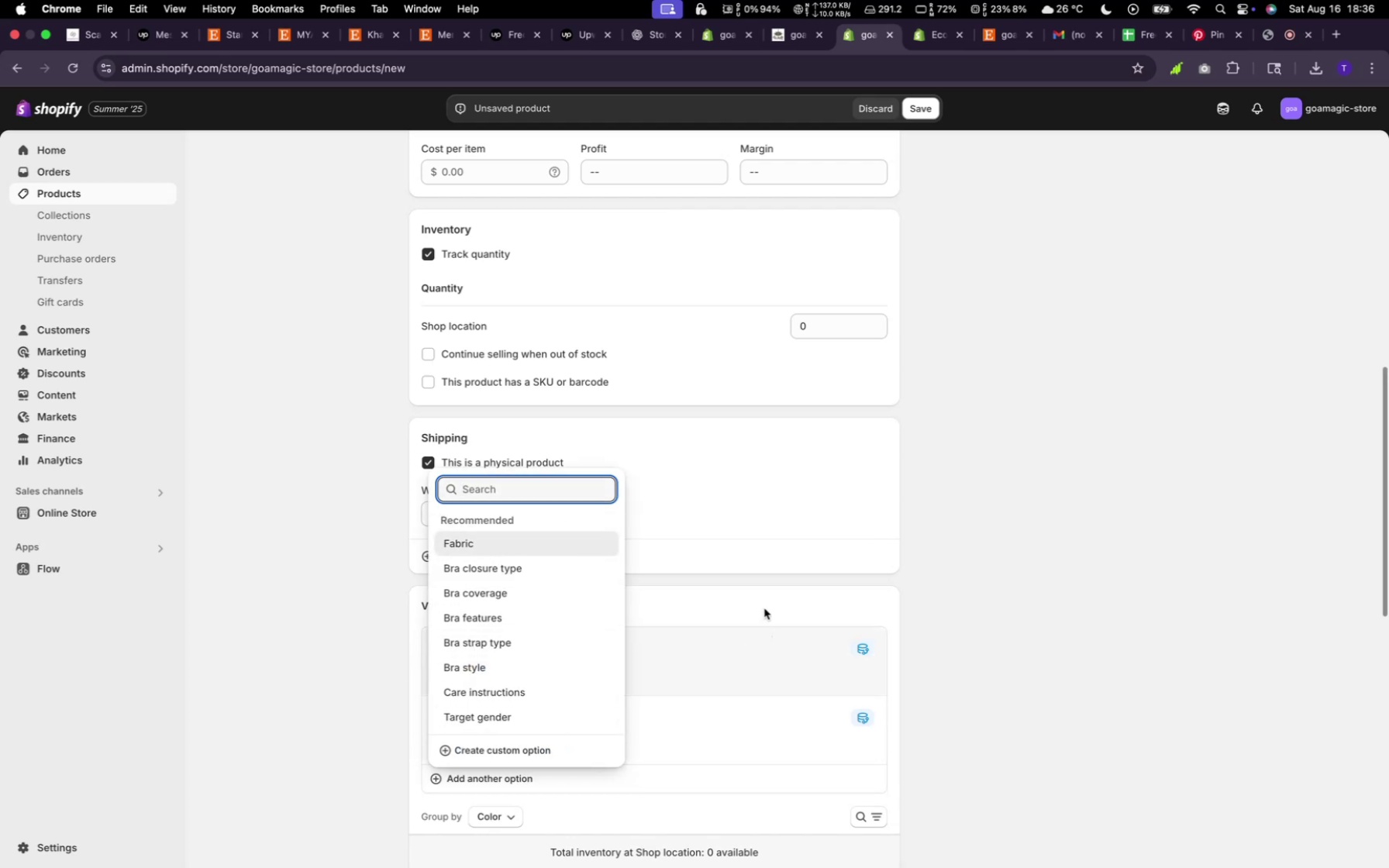 
left_click([774, 559])
 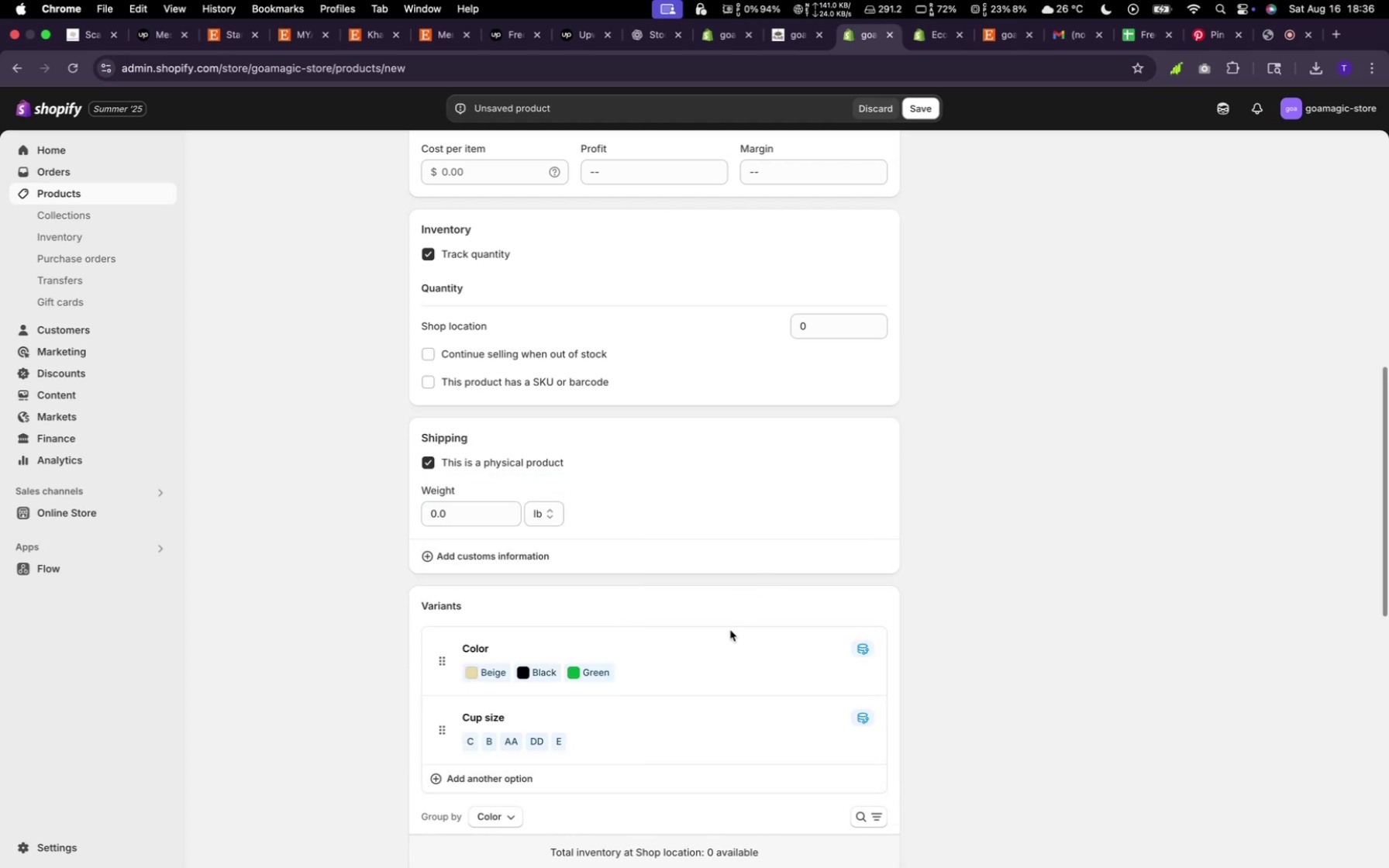 
scroll: coordinate [802, 675], scroll_direction: down, amount: 32.0
 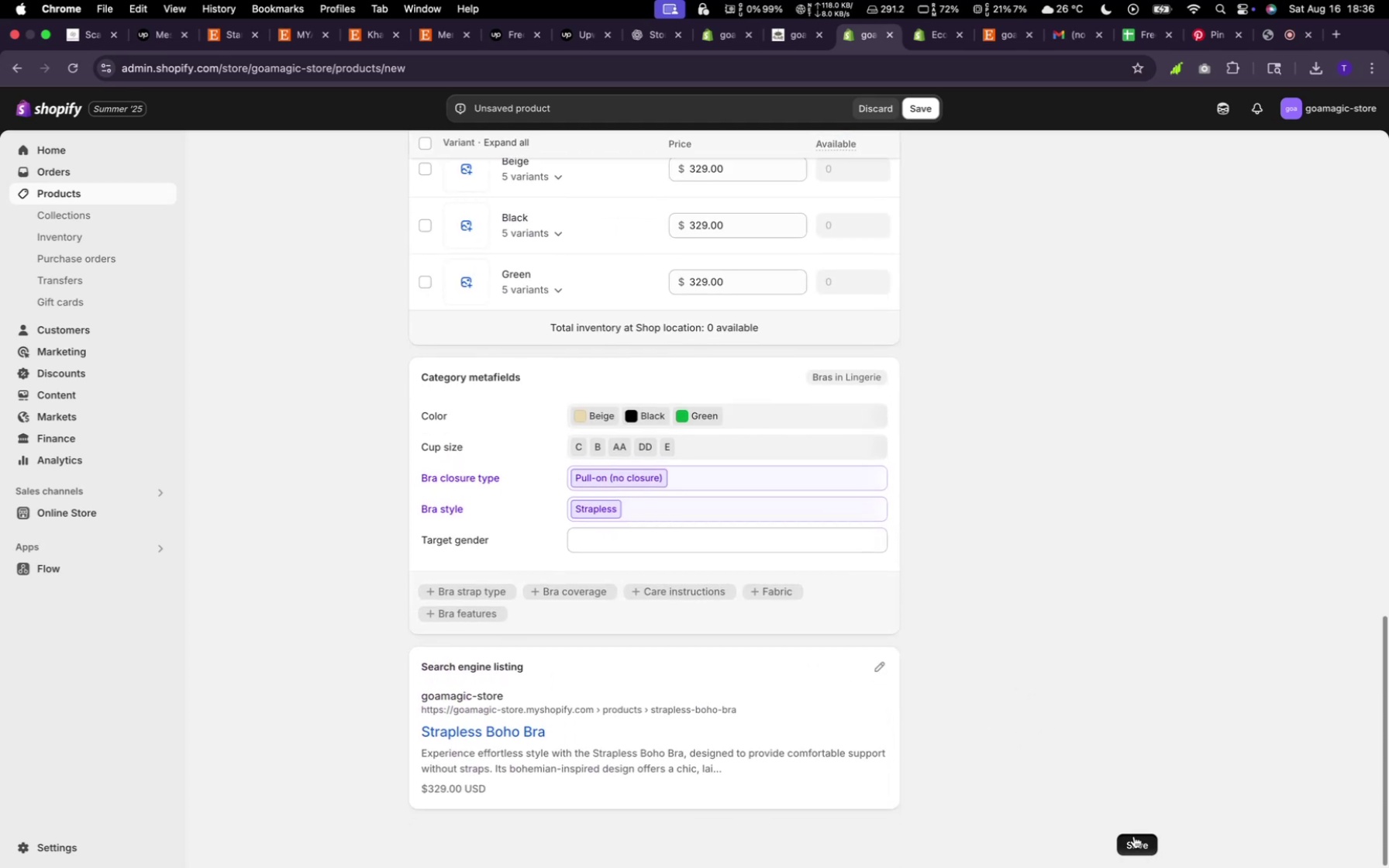 
scroll: coordinate [844, 642], scroll_direction: up, amount: 69.0
 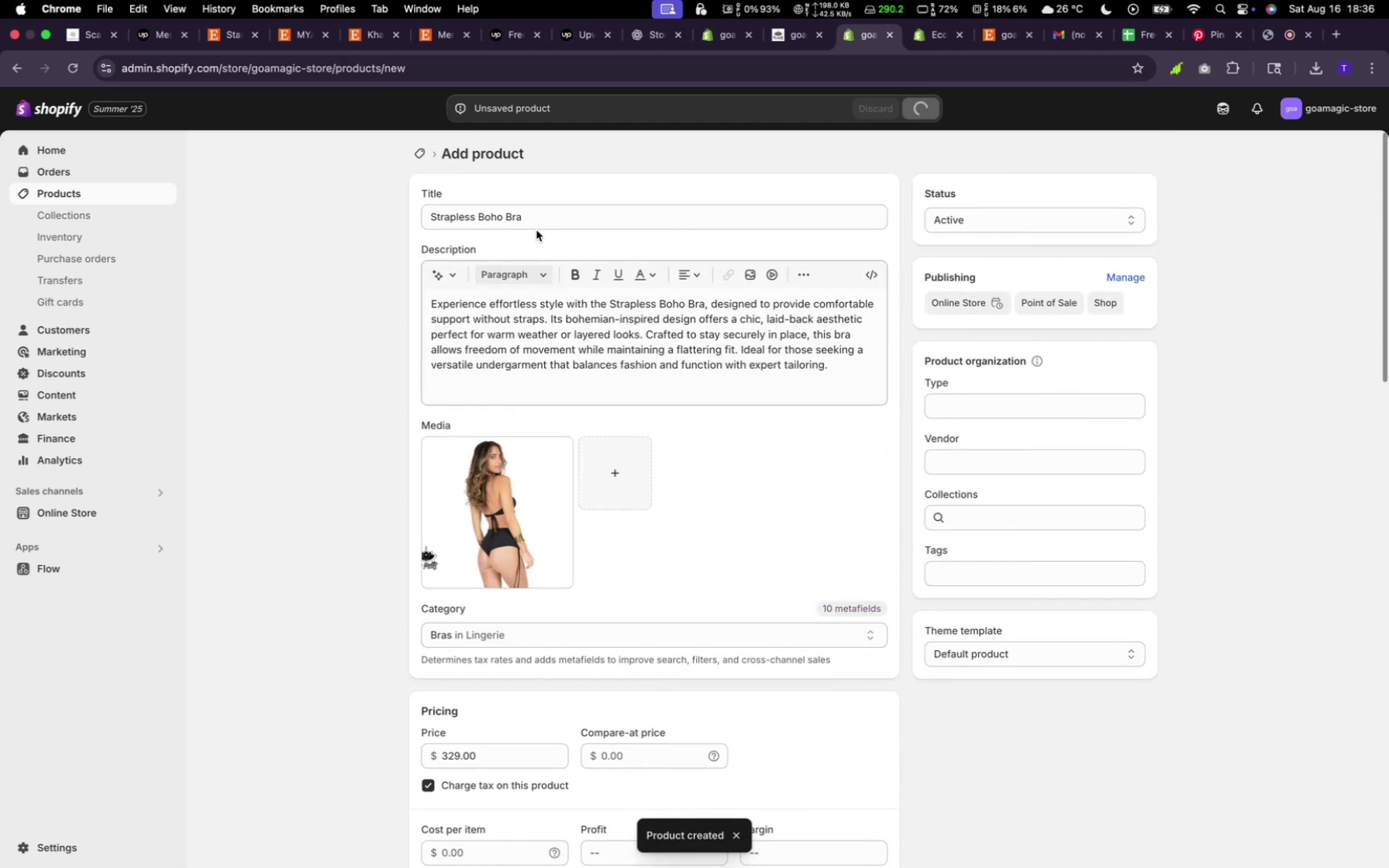 
left_click([537, 219])
 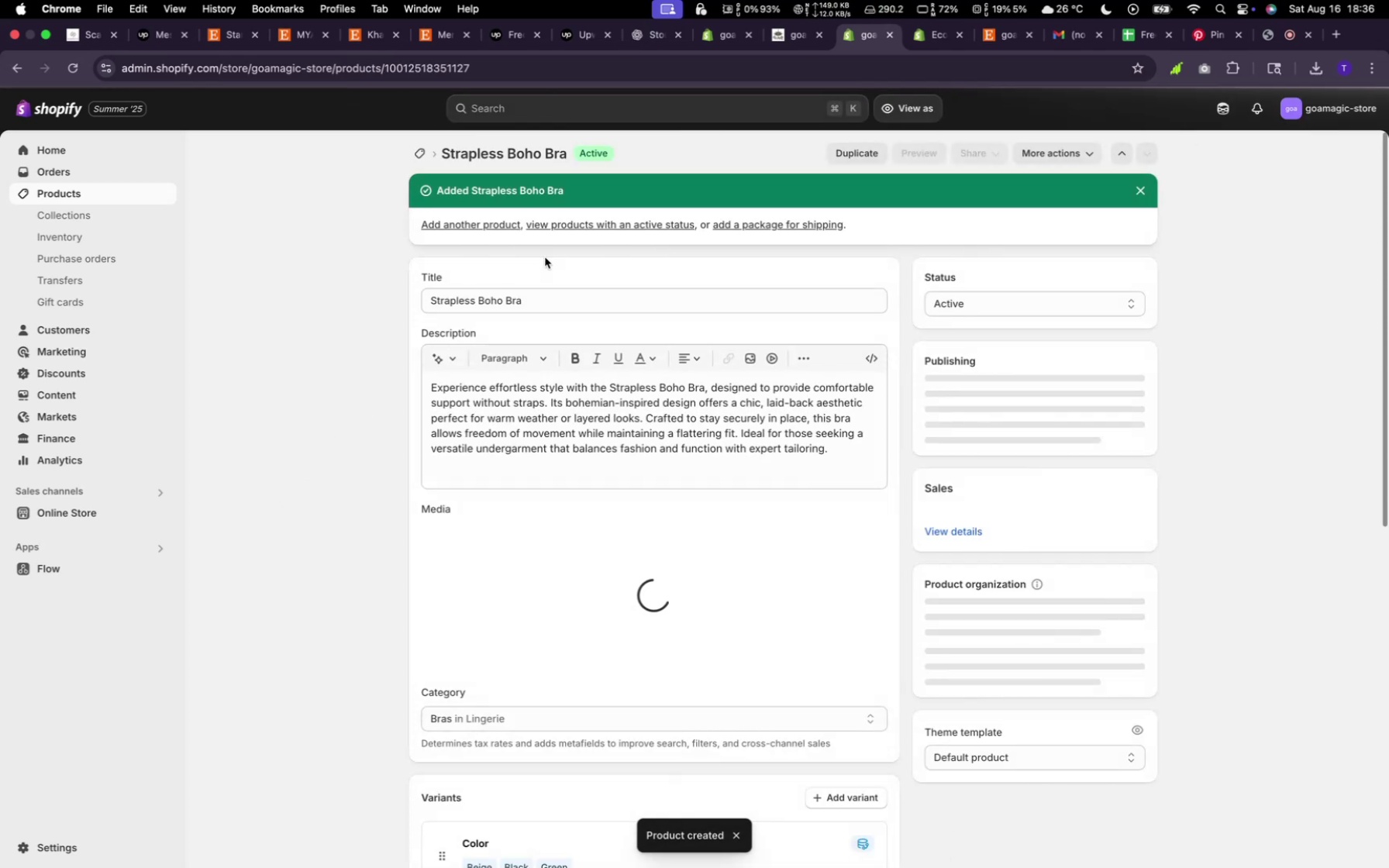 
left_click([562, 291])
 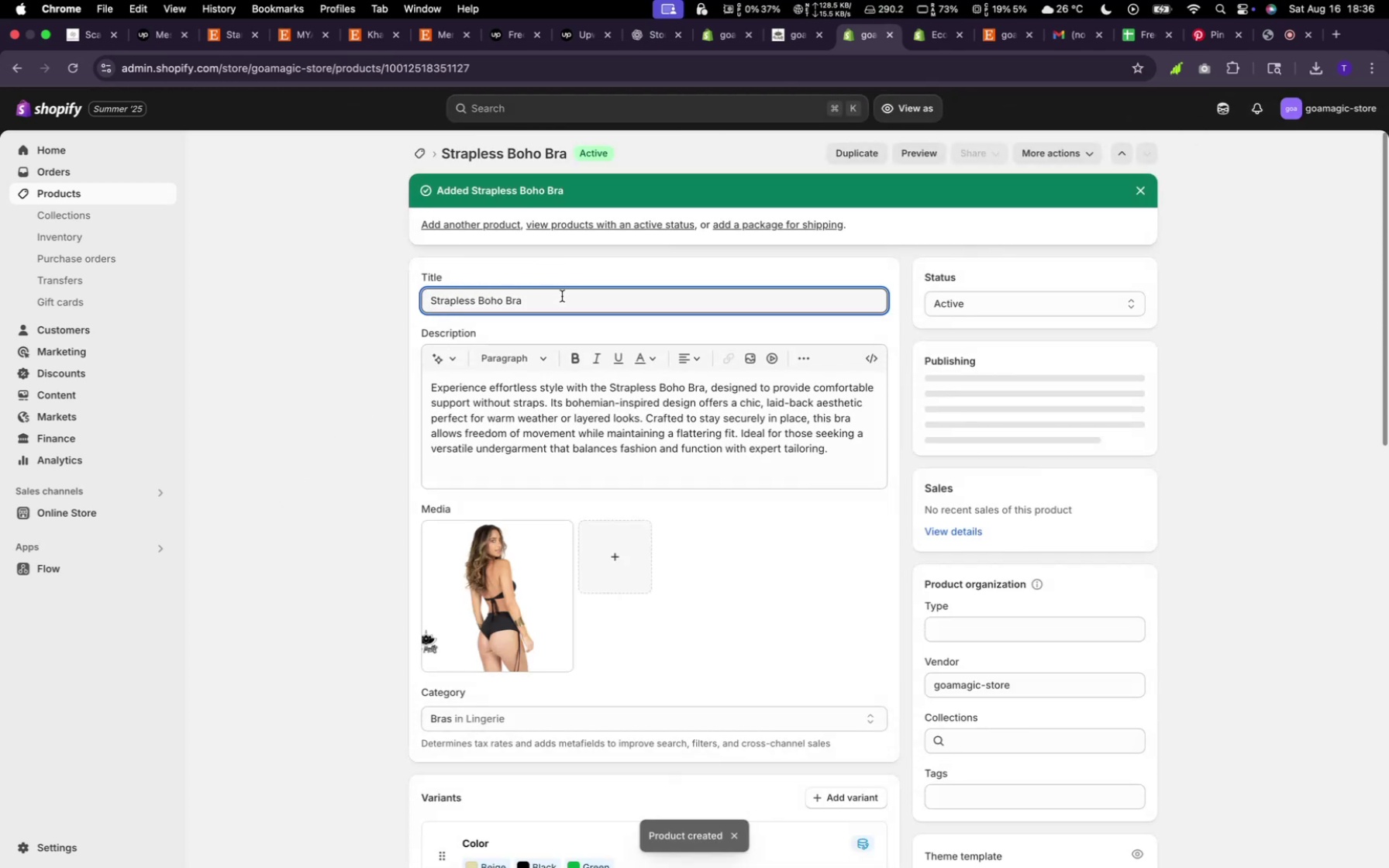 
left_click([564, 299])
 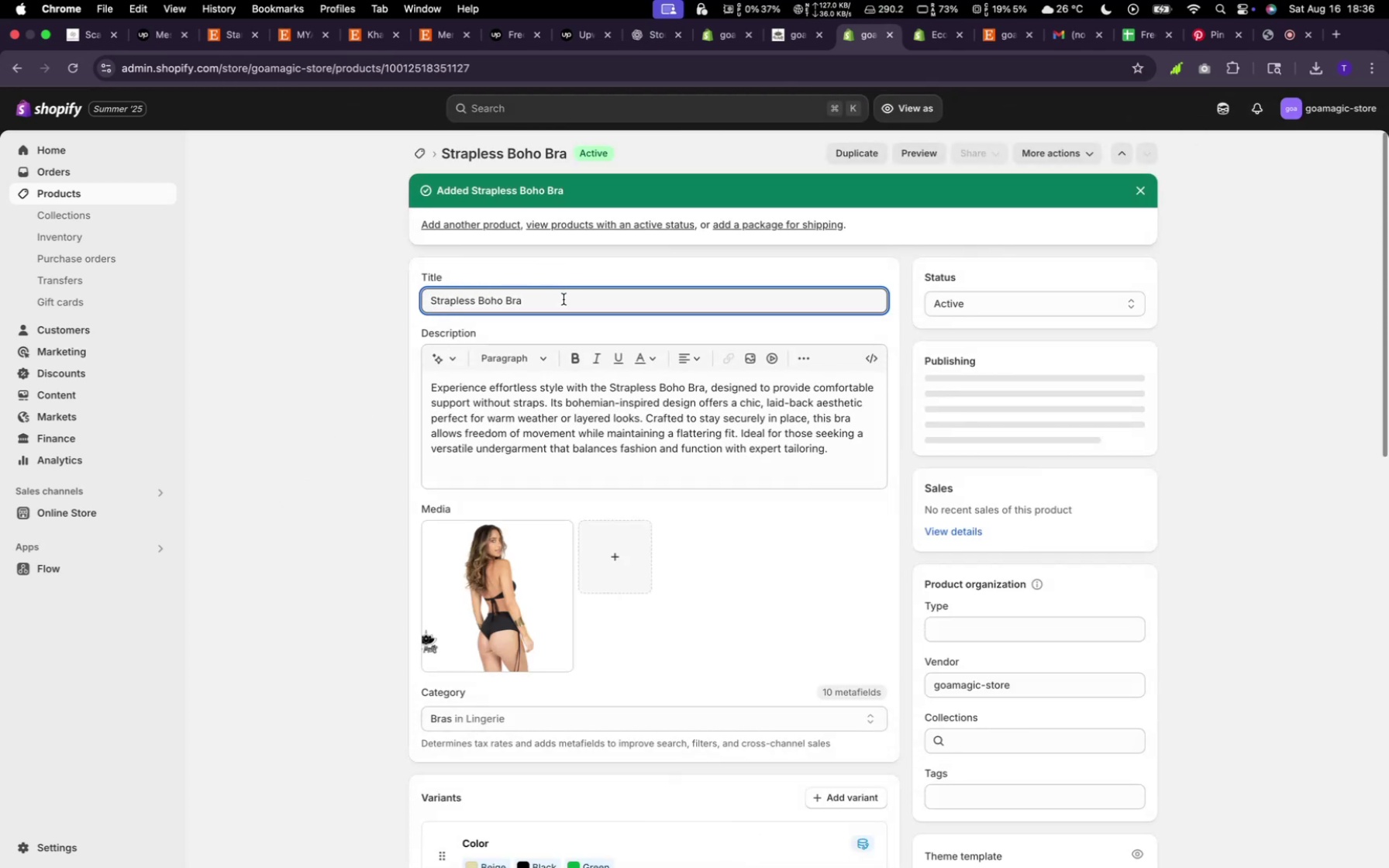 
key(Backspace)
key(Backspace)
key(Backspace)
type(Bikini)
 